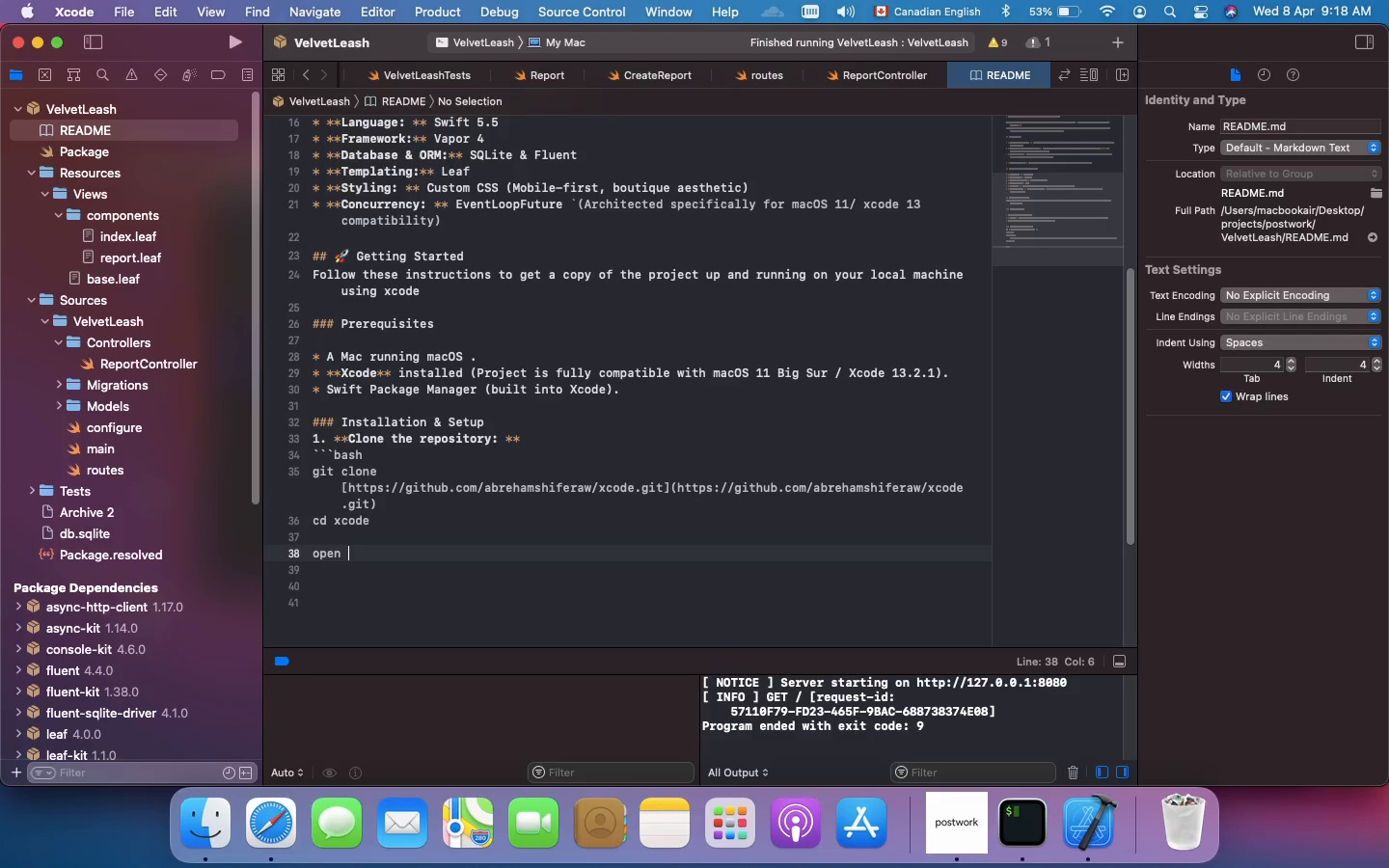 
type(Package.sift)
 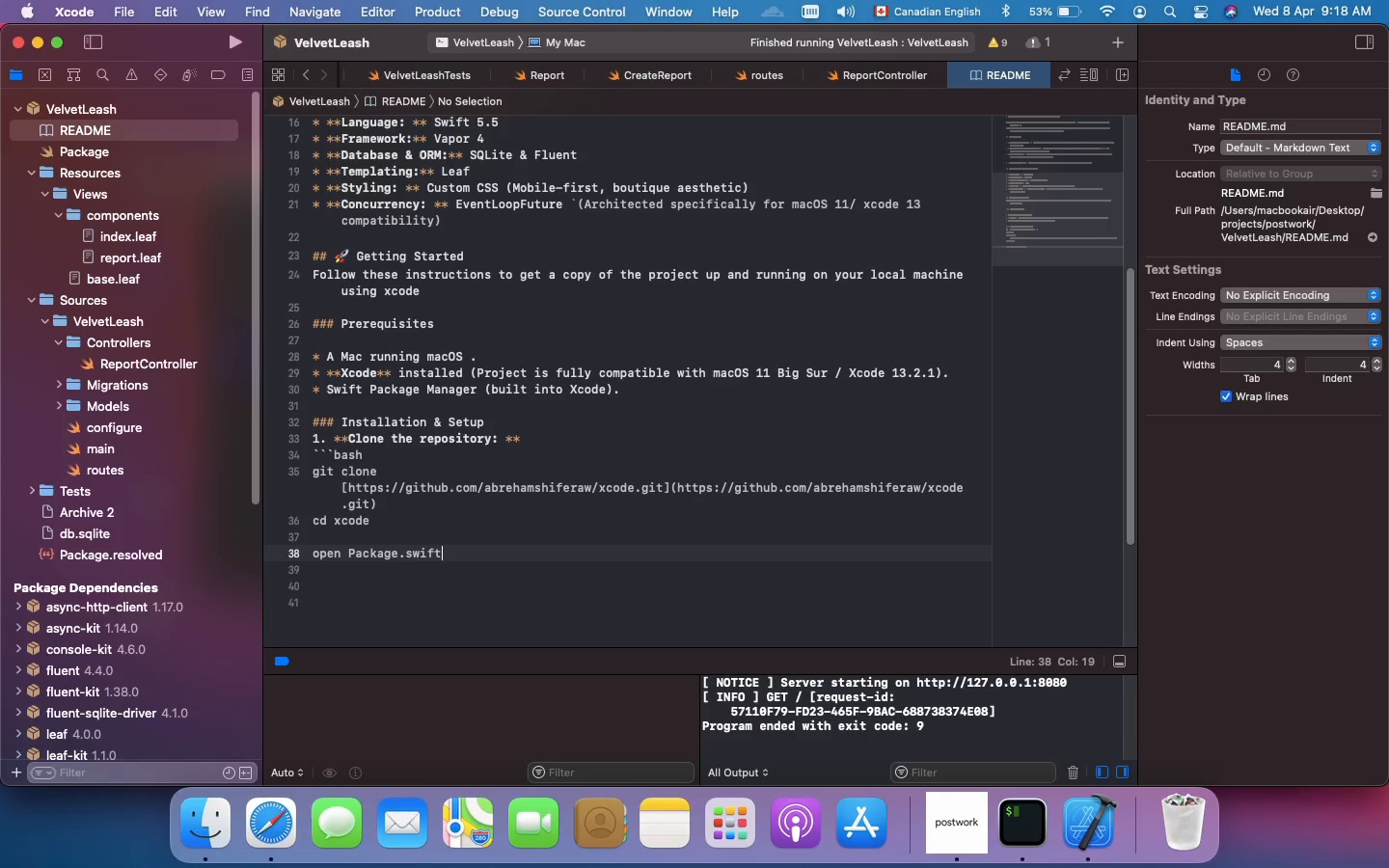 
hold_key(key=W, duration=0.36)
 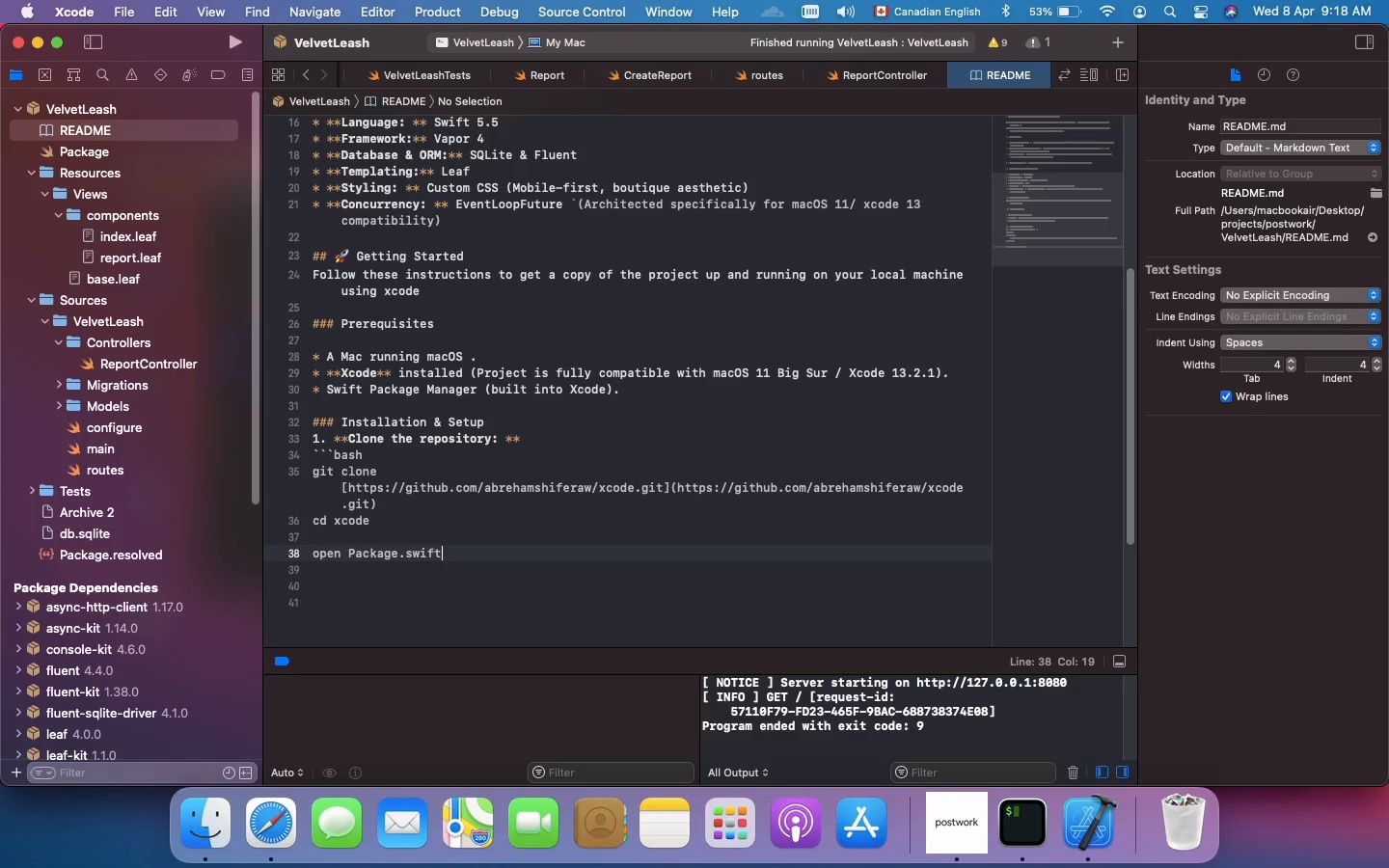 
key(Enter)
 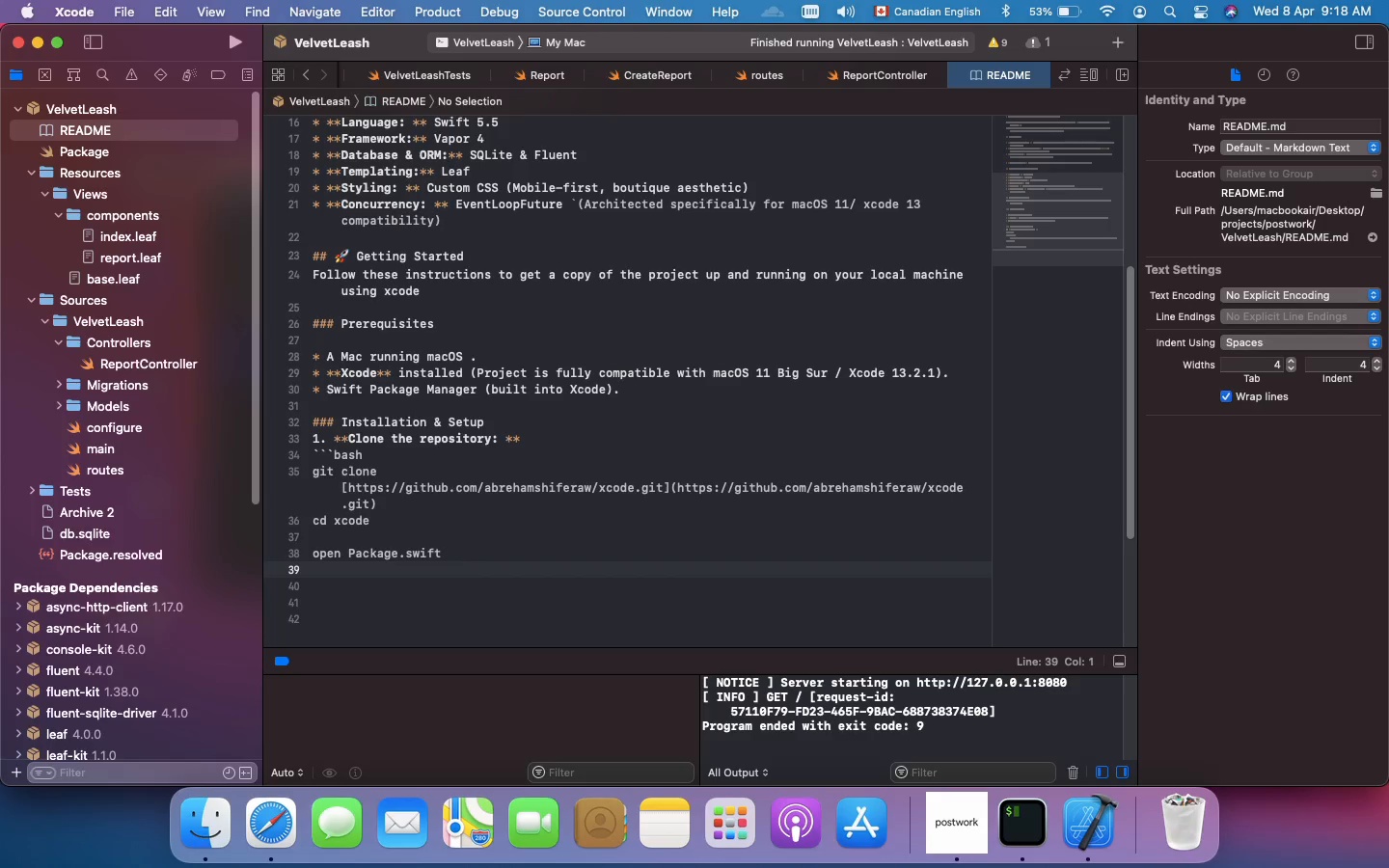 
key(Backquote)
 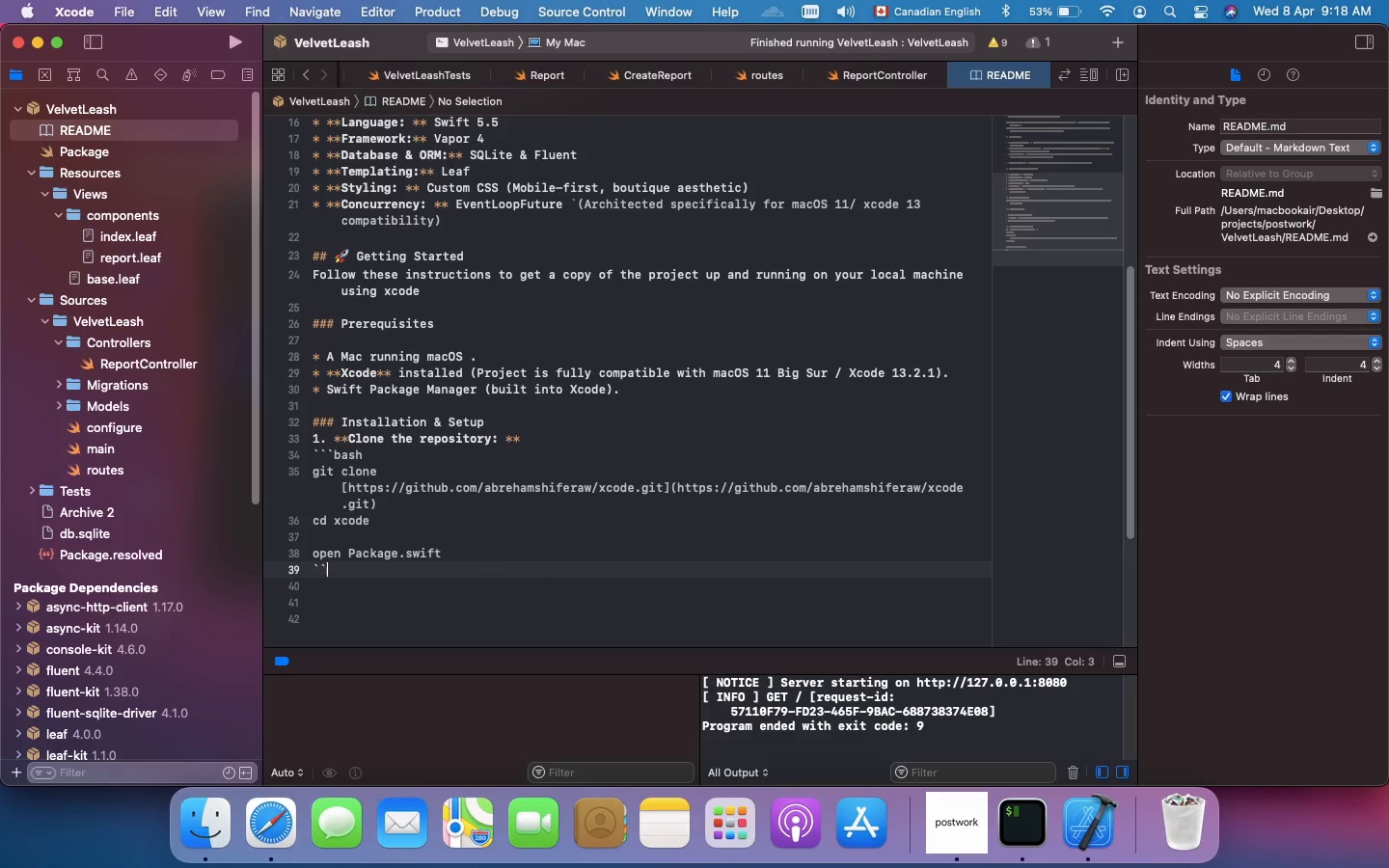 
key(Backquote)
 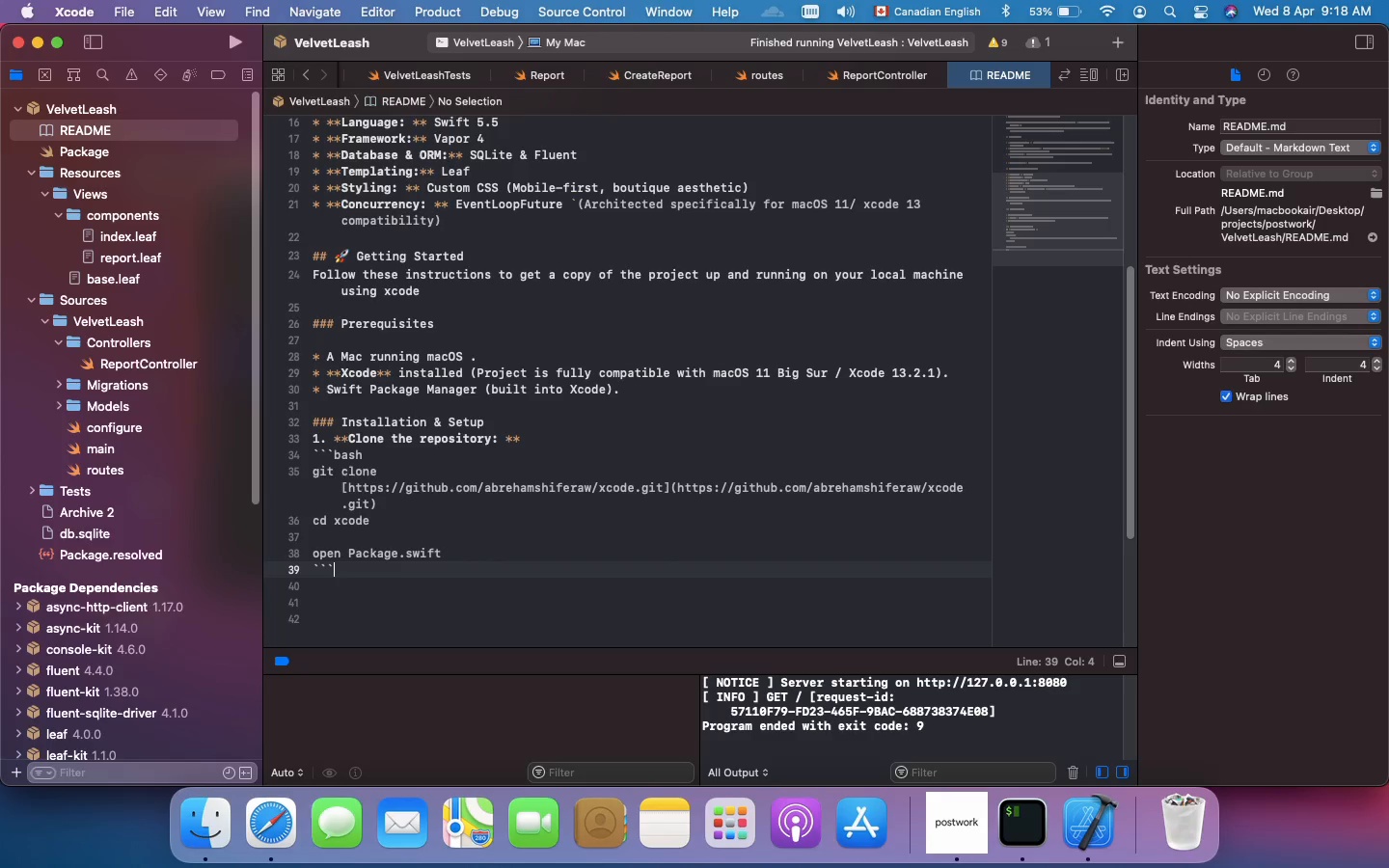 
key(Backquote)
 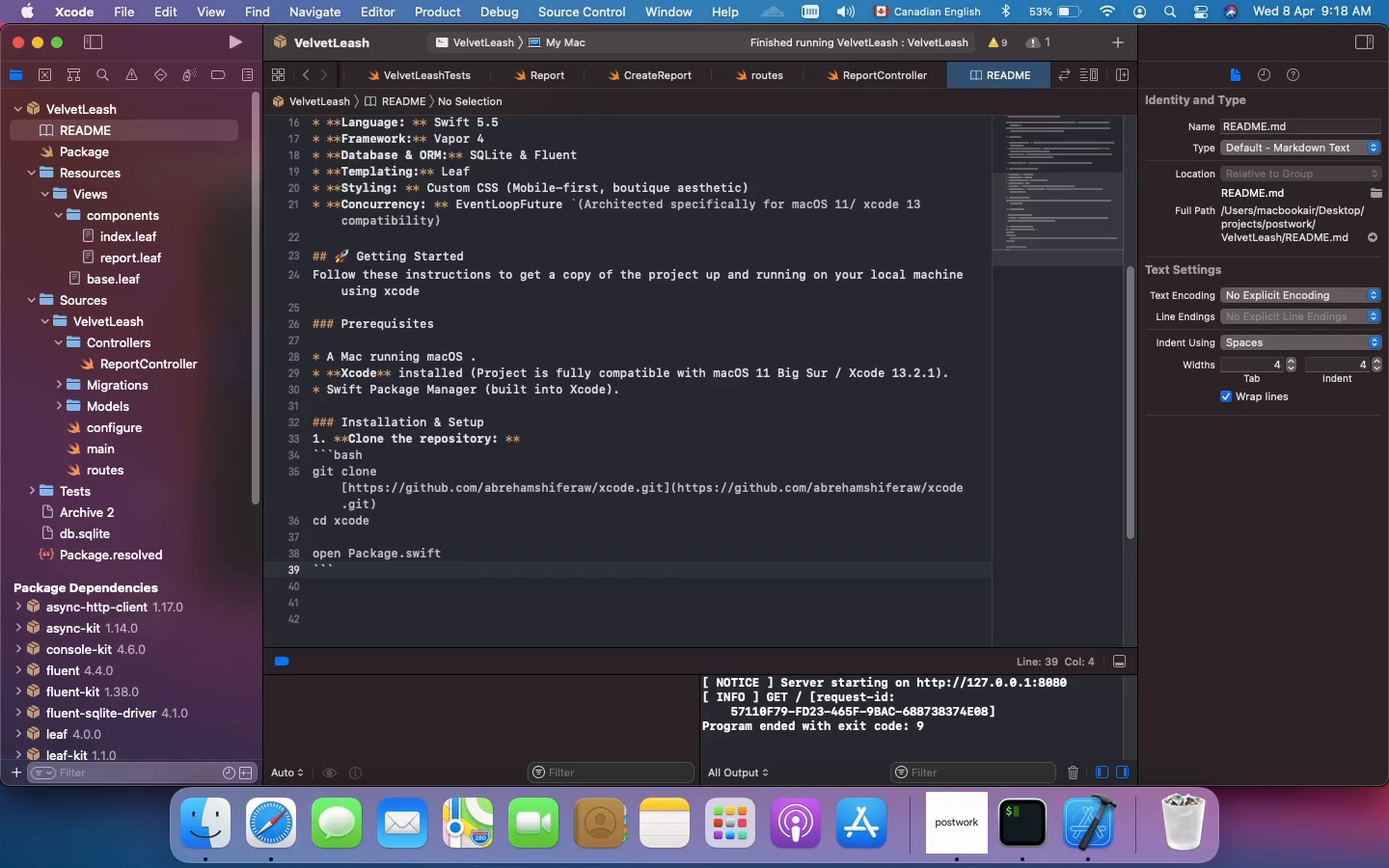 
hold_key(key=CommandLeft, duration=0.89)
 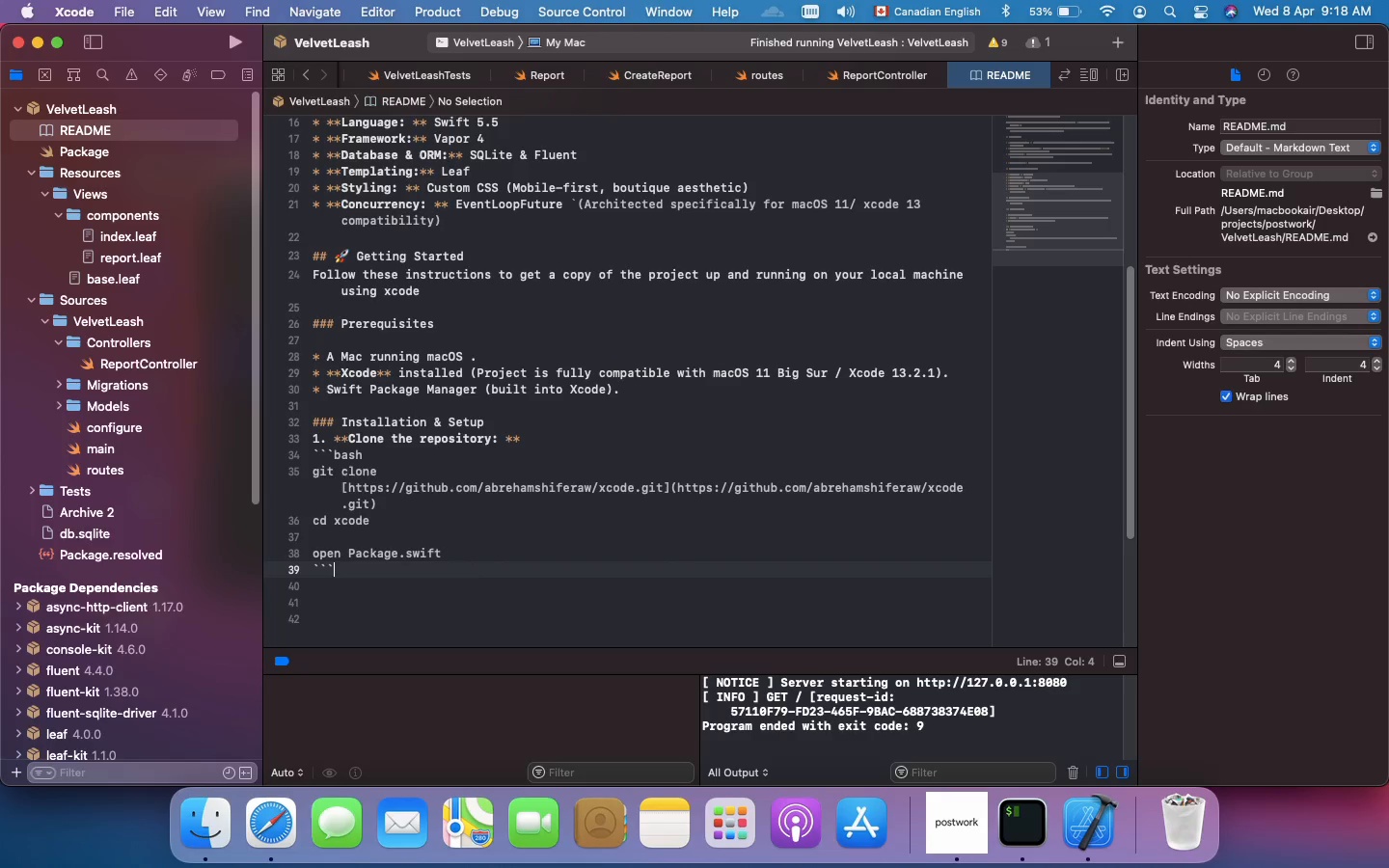 
hold_key(key=S, duration=0.33)
 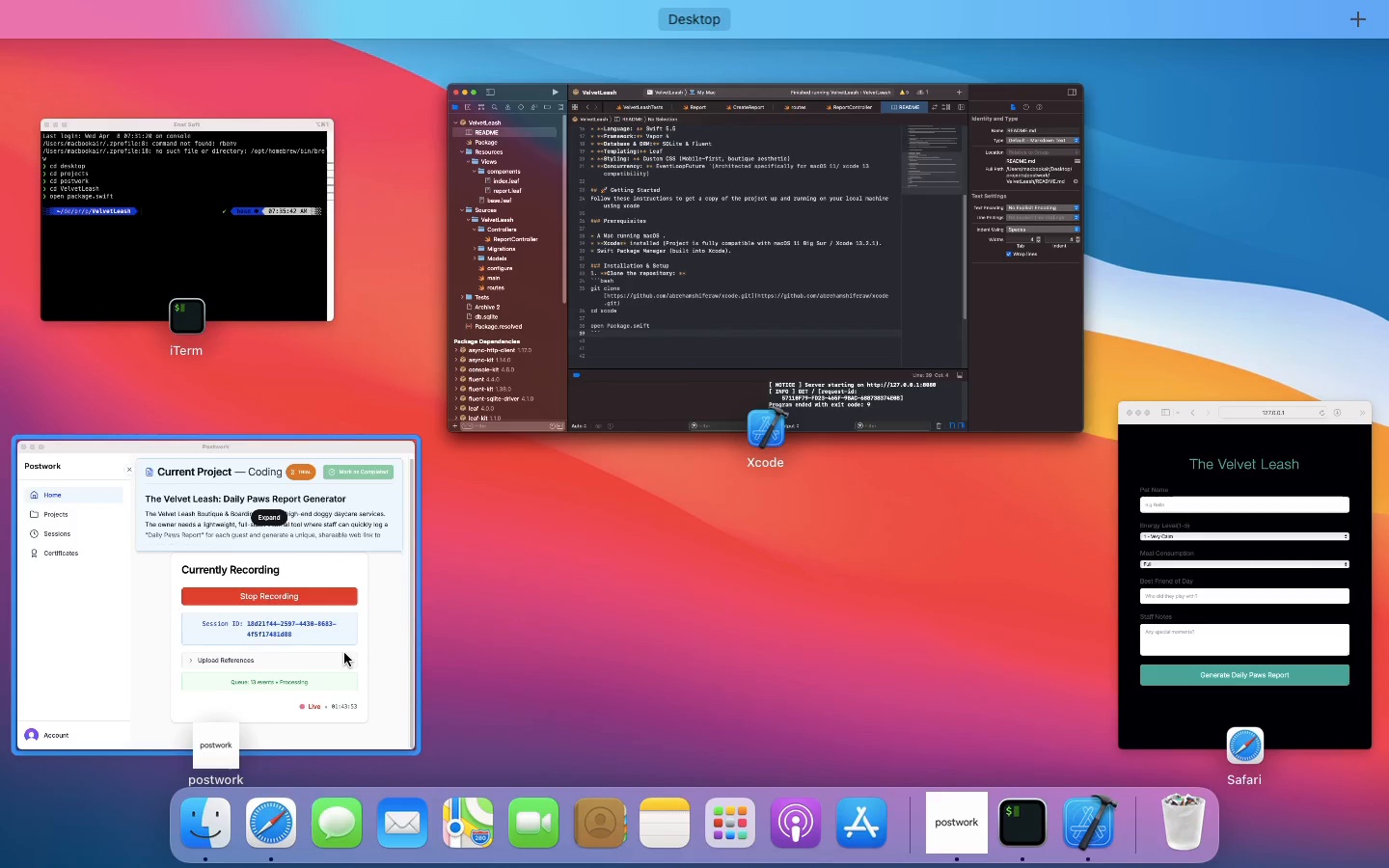 
wait(10.51)
 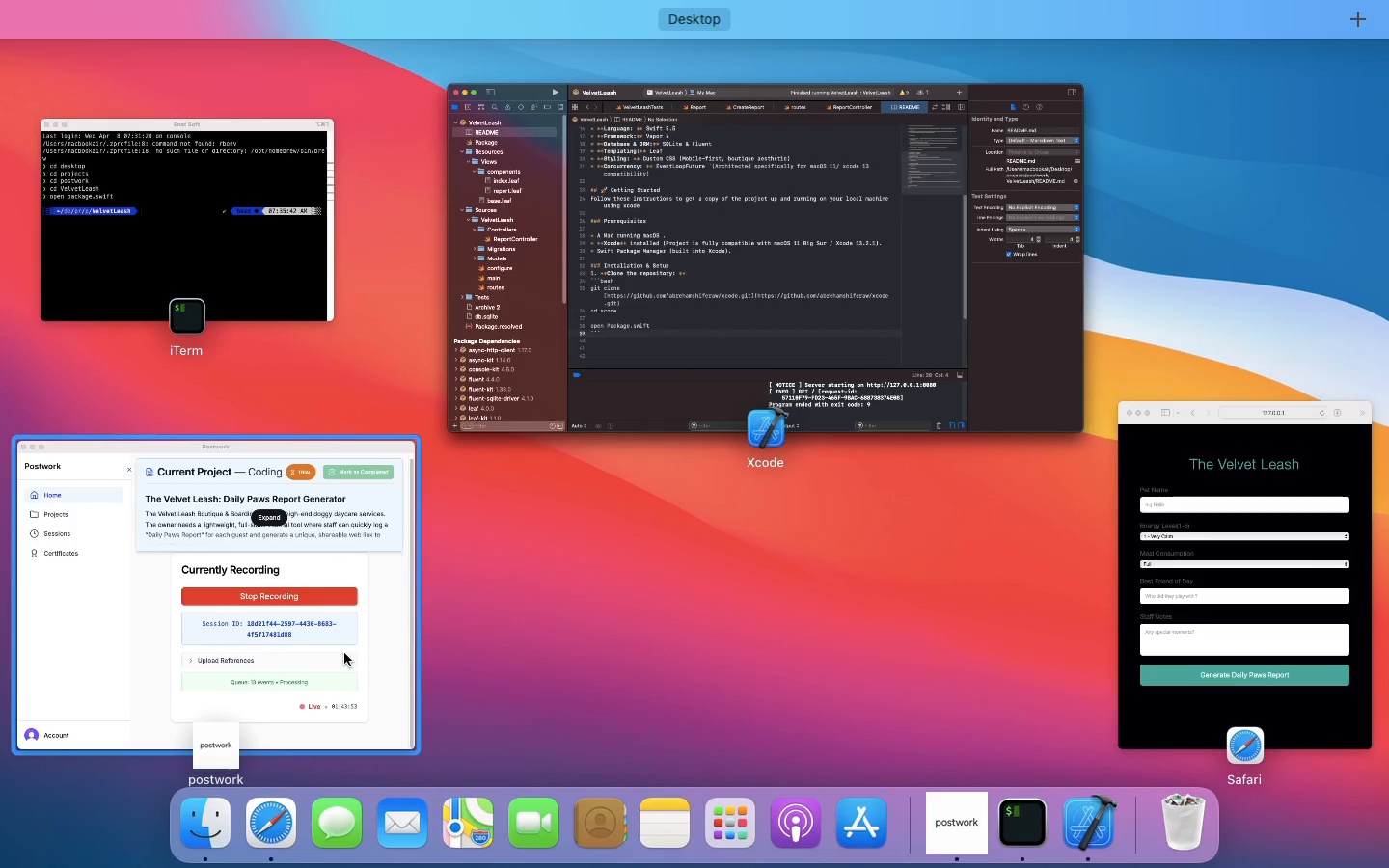 
left_click([499, 377])
 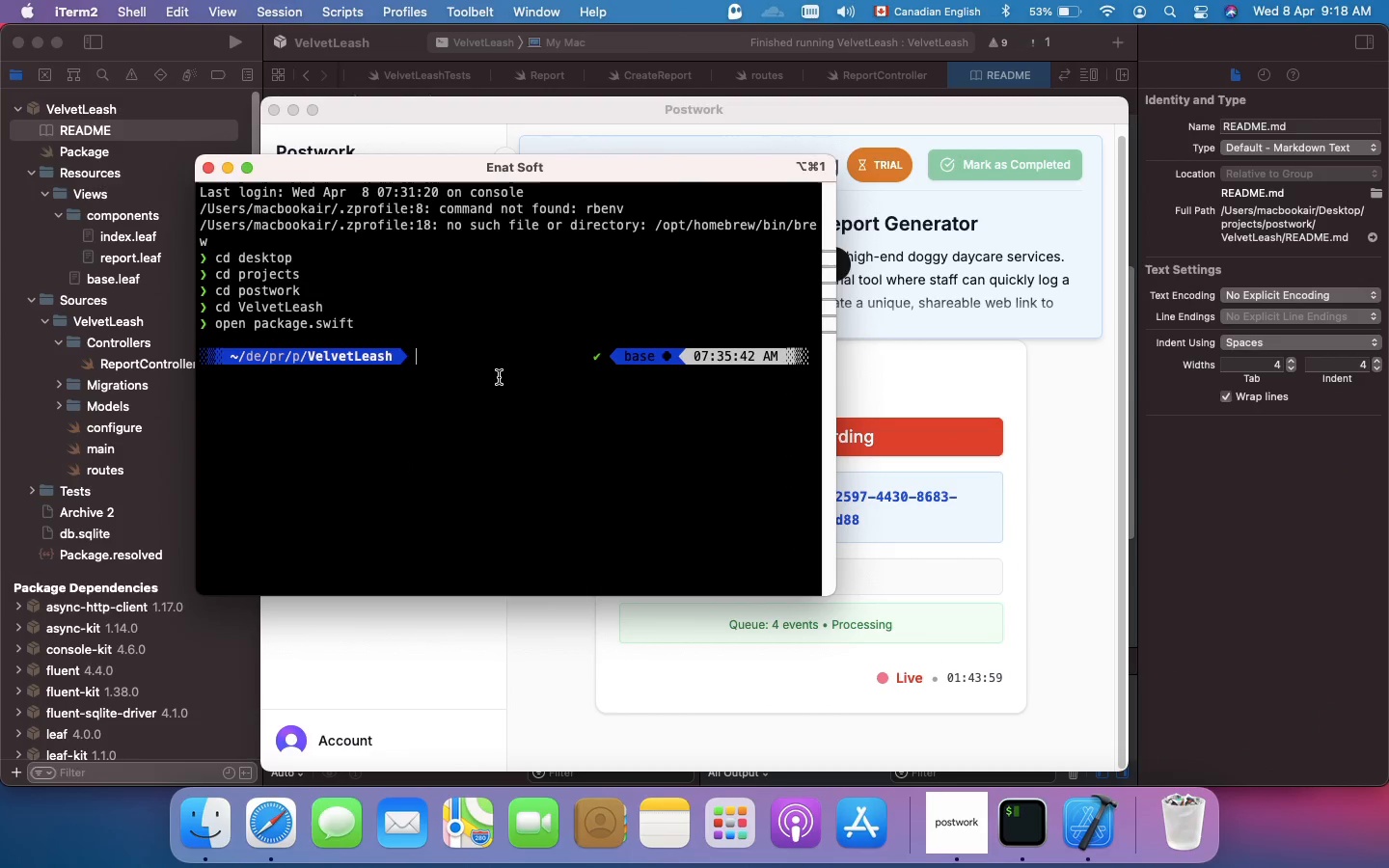 
type(git inti)
key(Backspace)
key(Backspace)
type(it)
 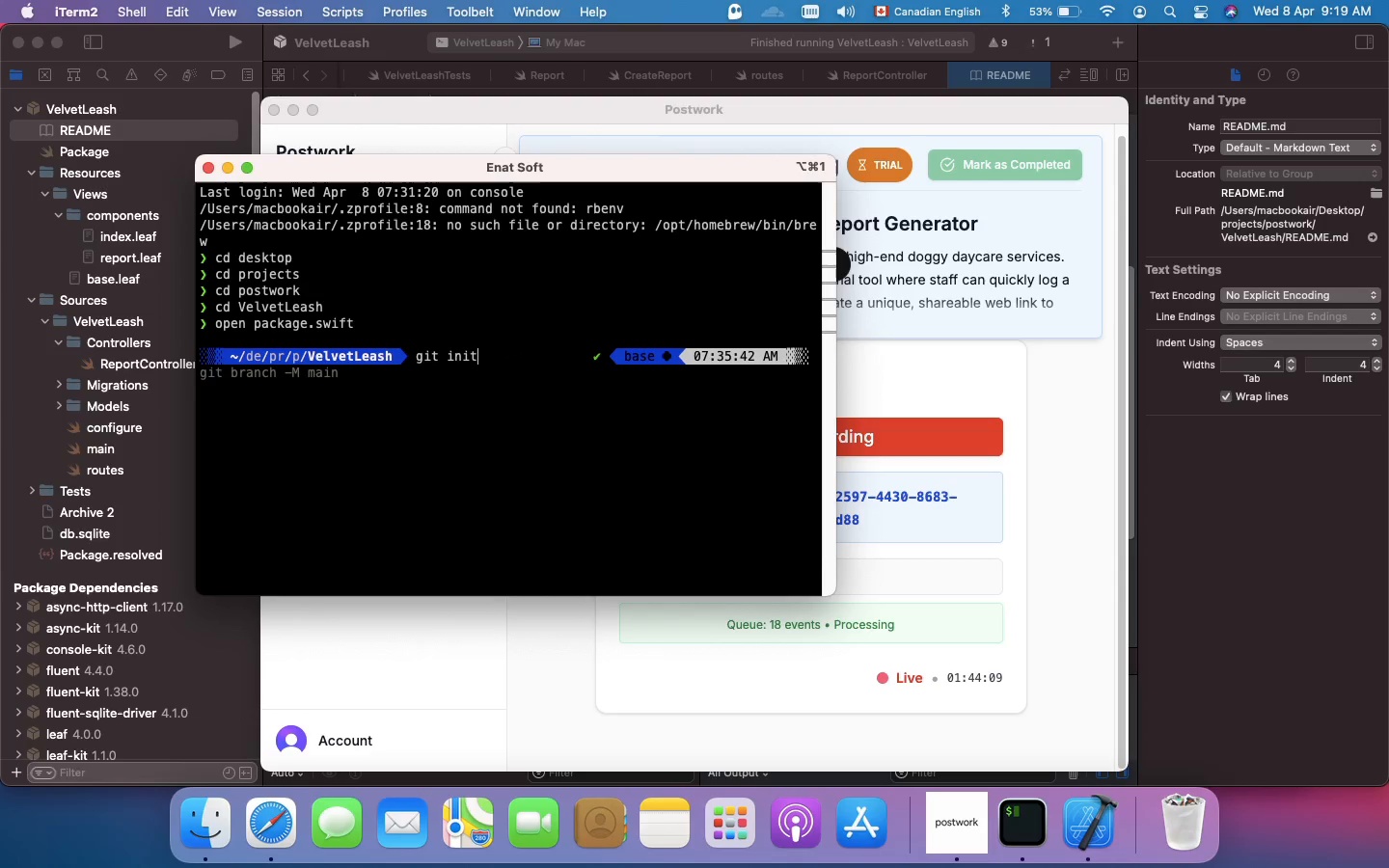 
key(Enter)
 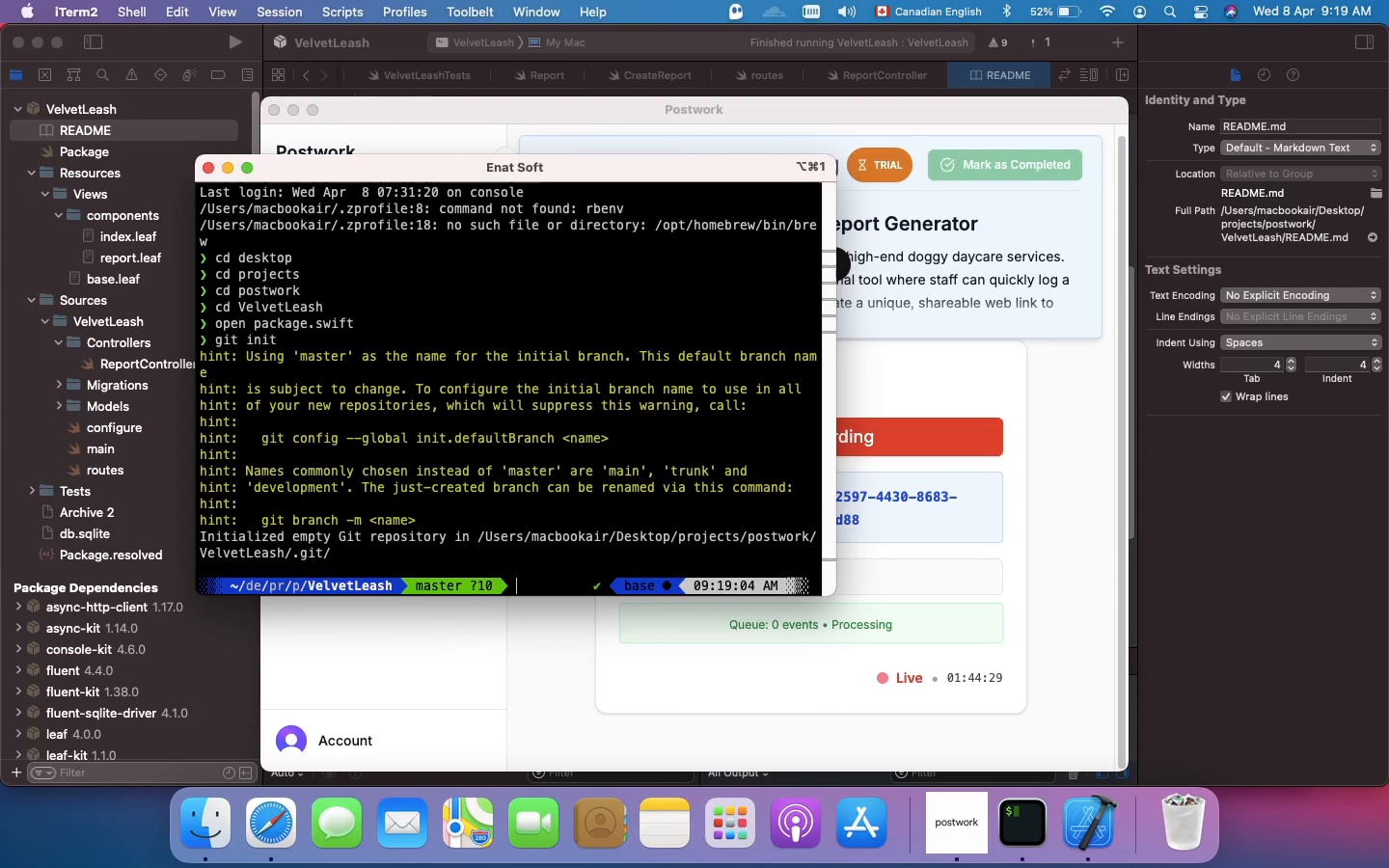 
wait(24.84)
 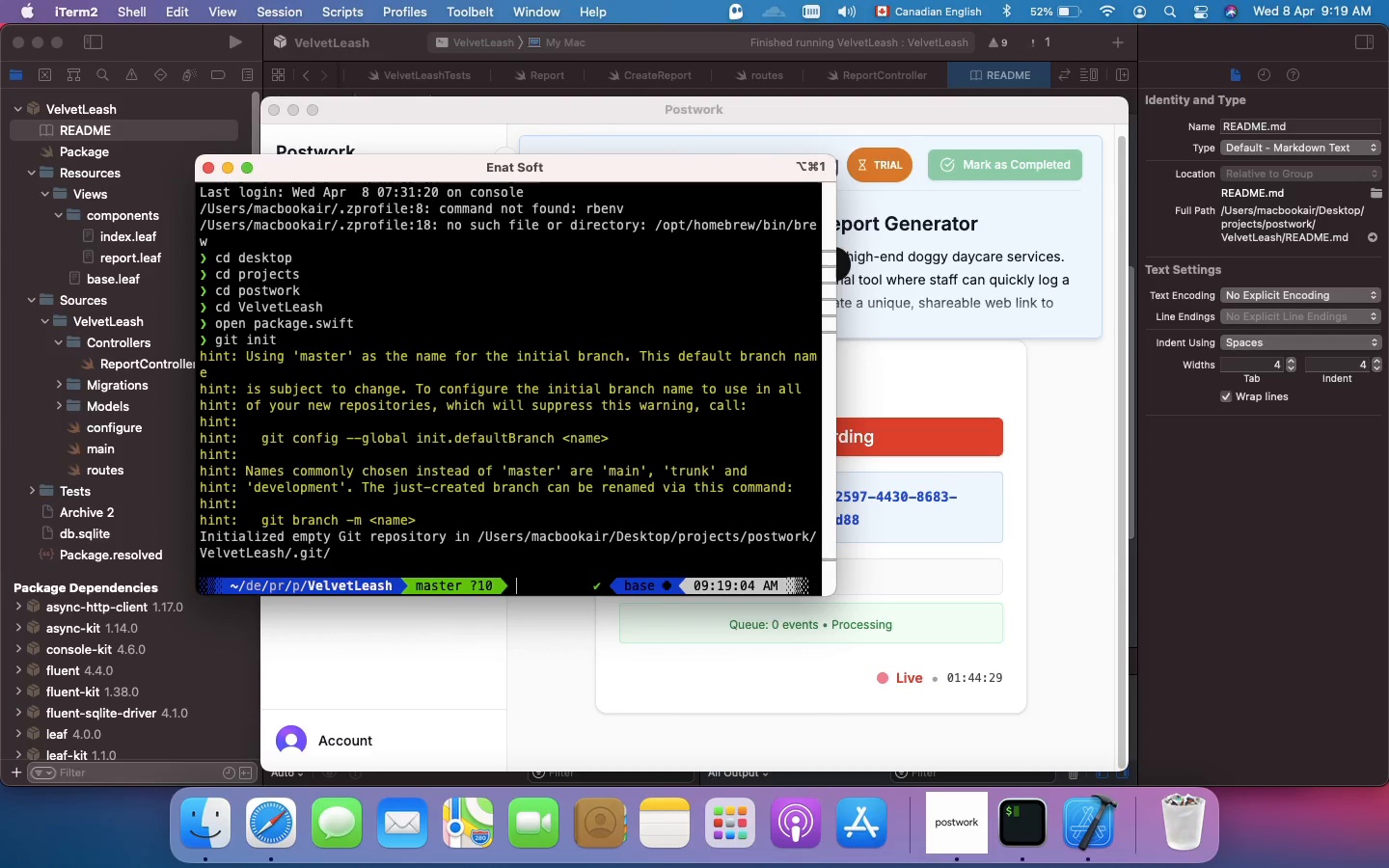 
type(touch .gi)
 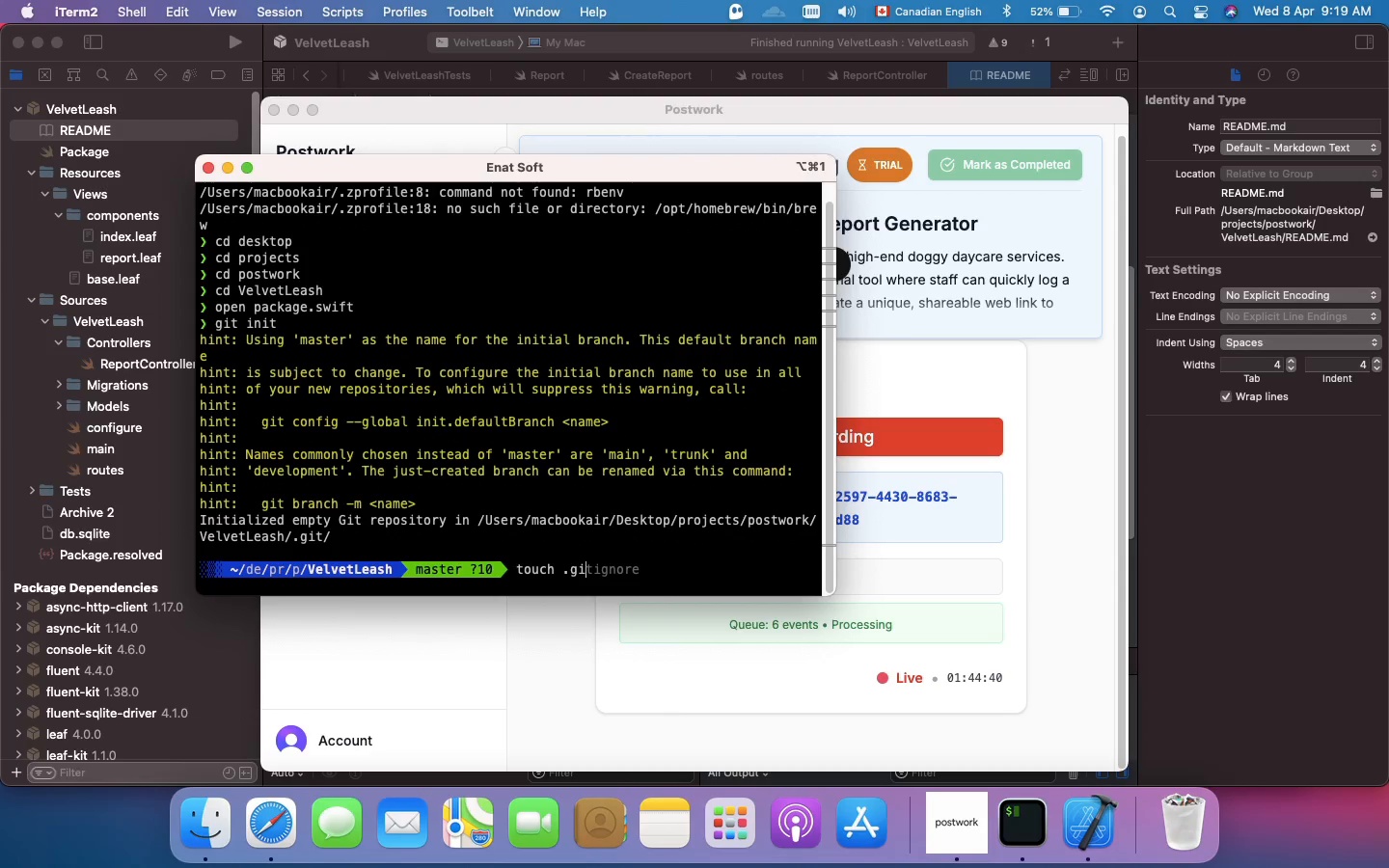 
key(ArrowRight)
 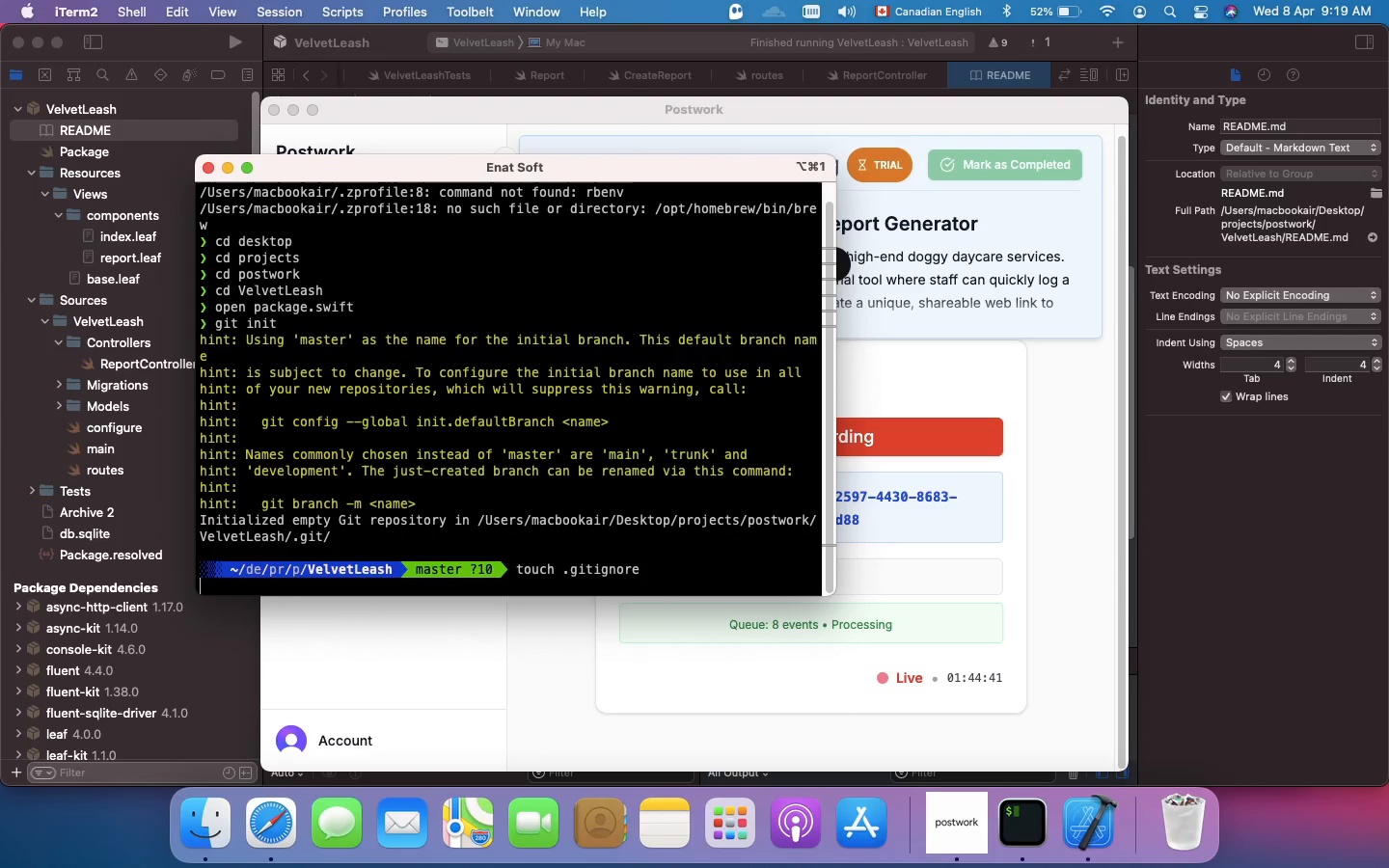 
key(Enter)
 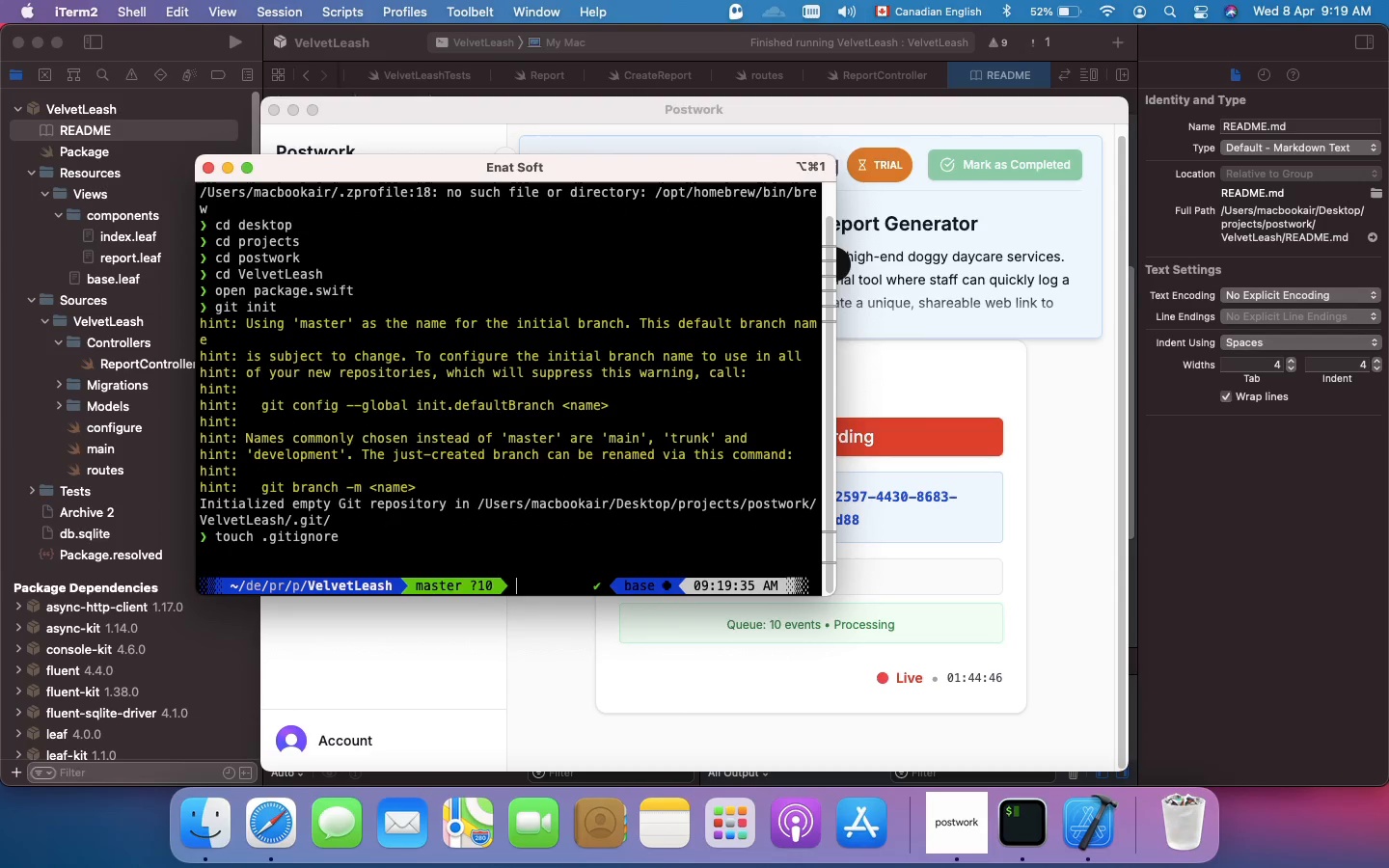 
wait(10.05)
 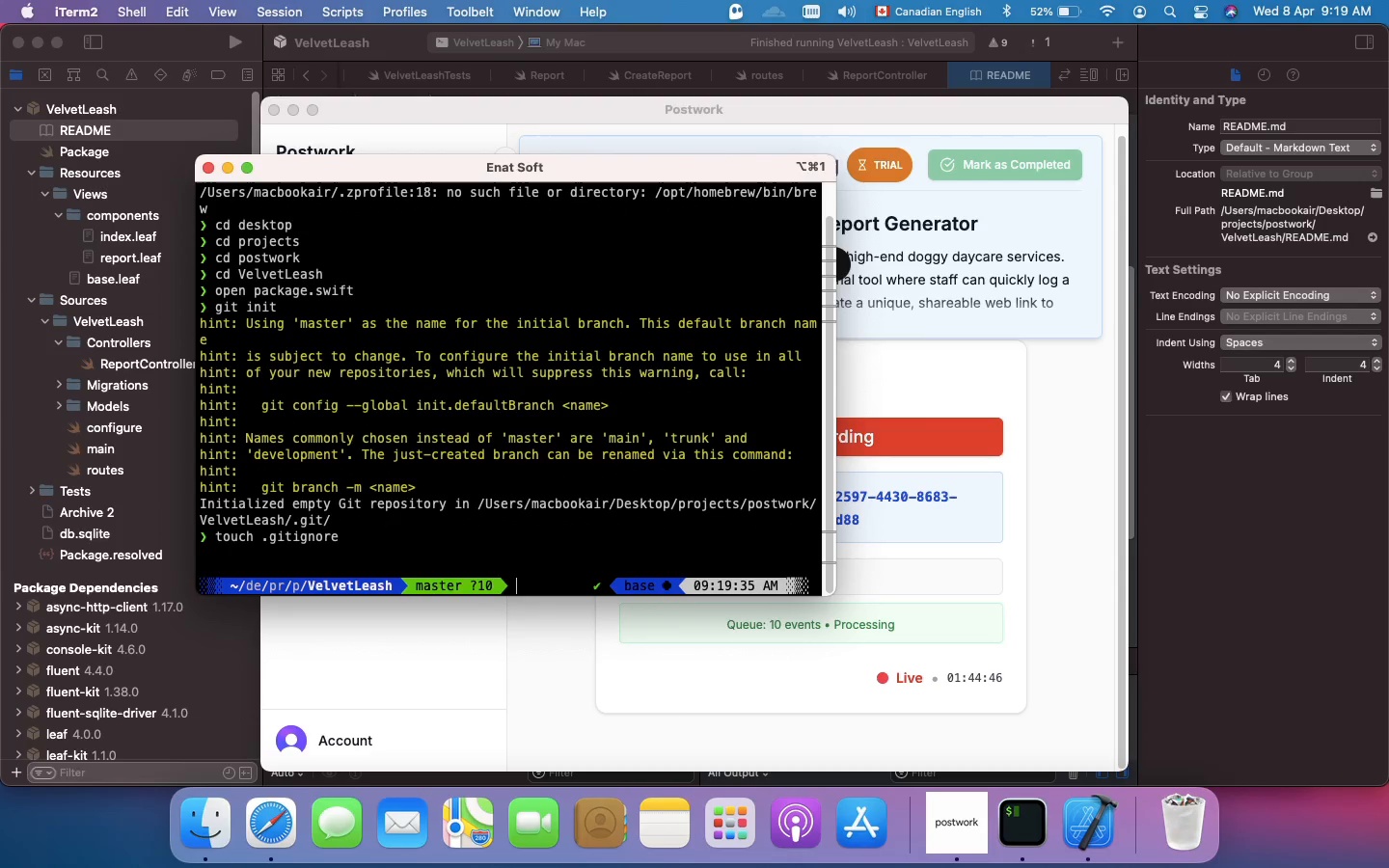 
left_click([32, 172])
 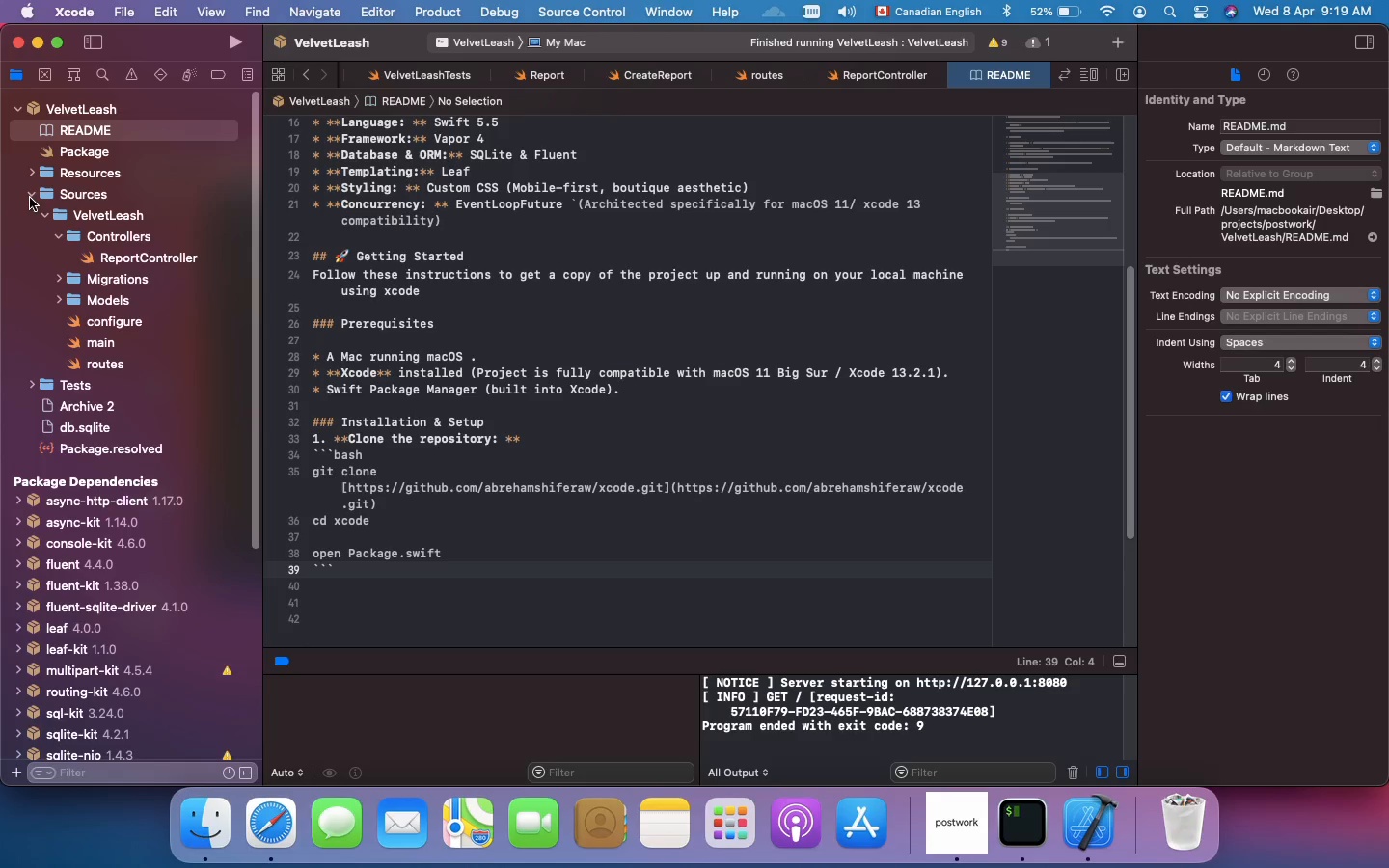 
left_click([31, 196])
 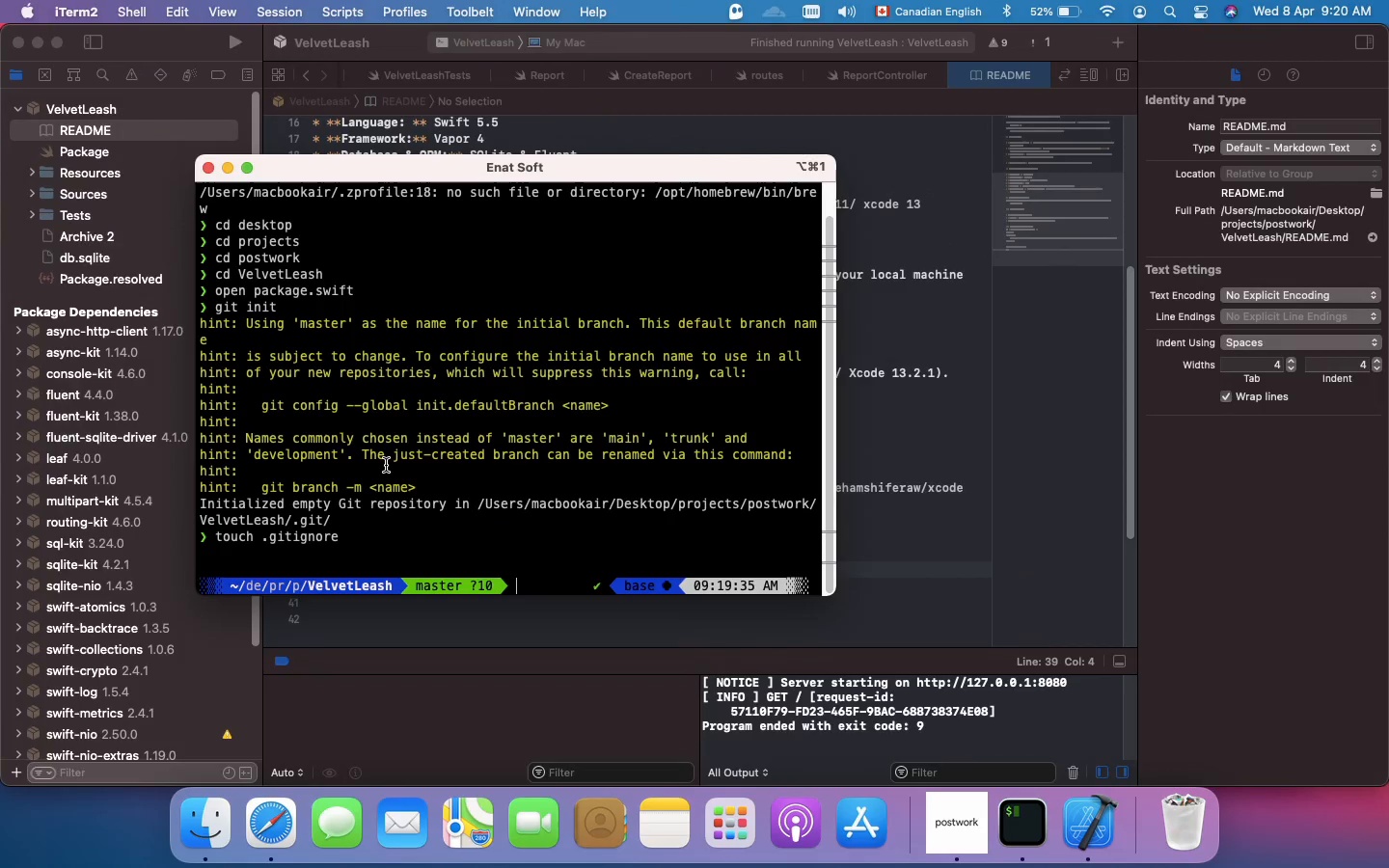 
wait(18.65)
 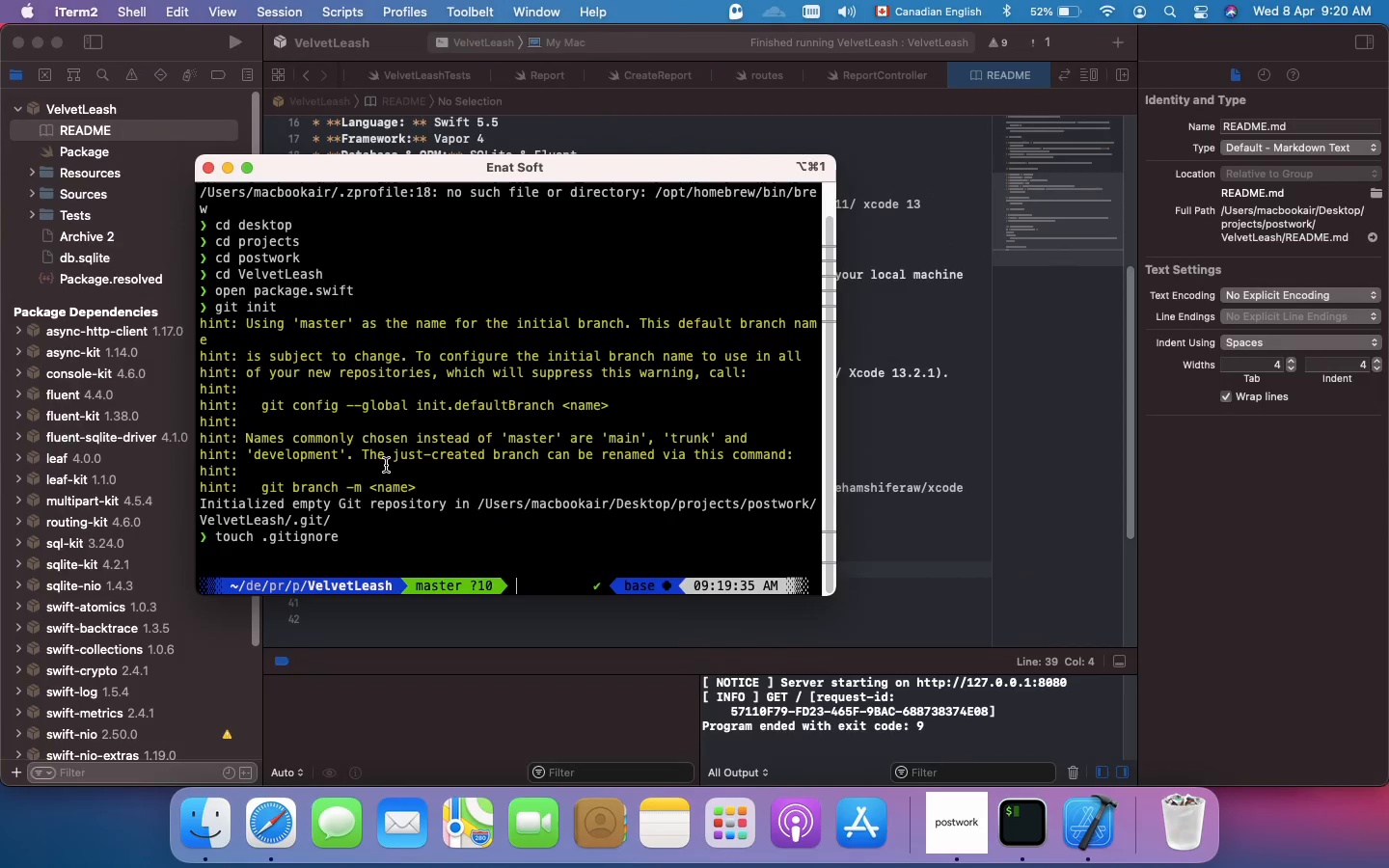 
scroll: coordinate [127, 258], scroll_direction: up, amount: 31.0
 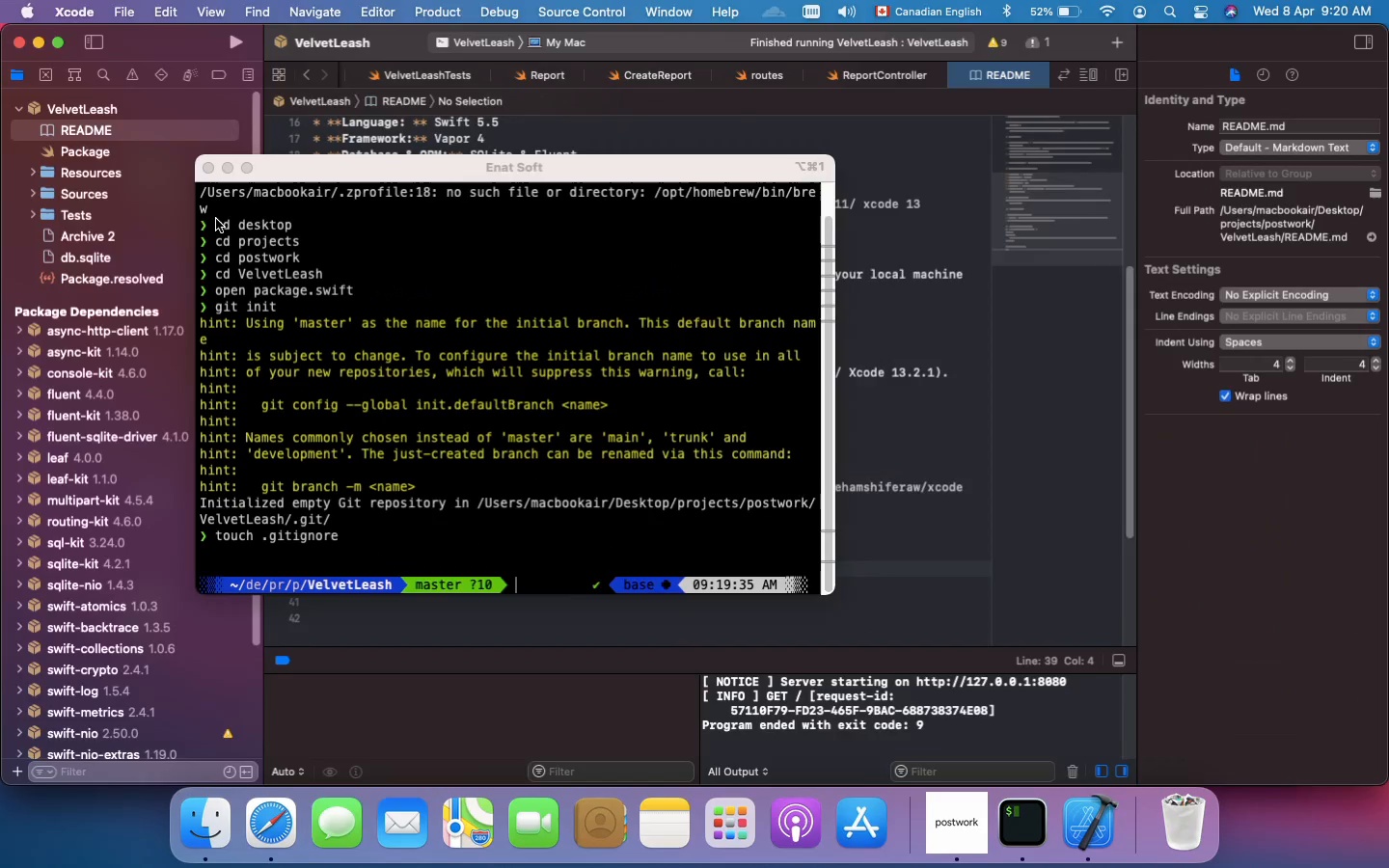 
type(vim .gi)
 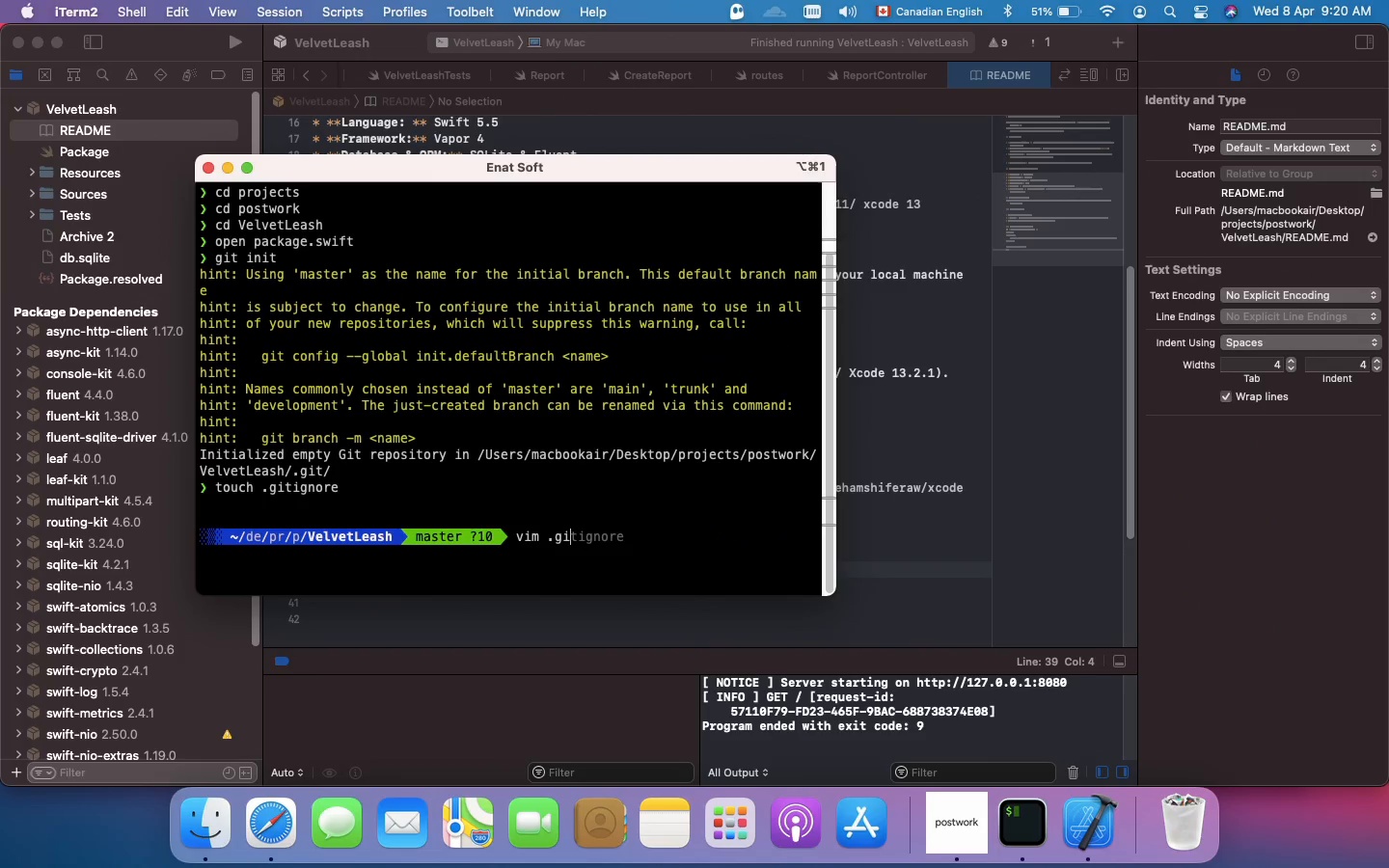 
key(ArrowRight)
 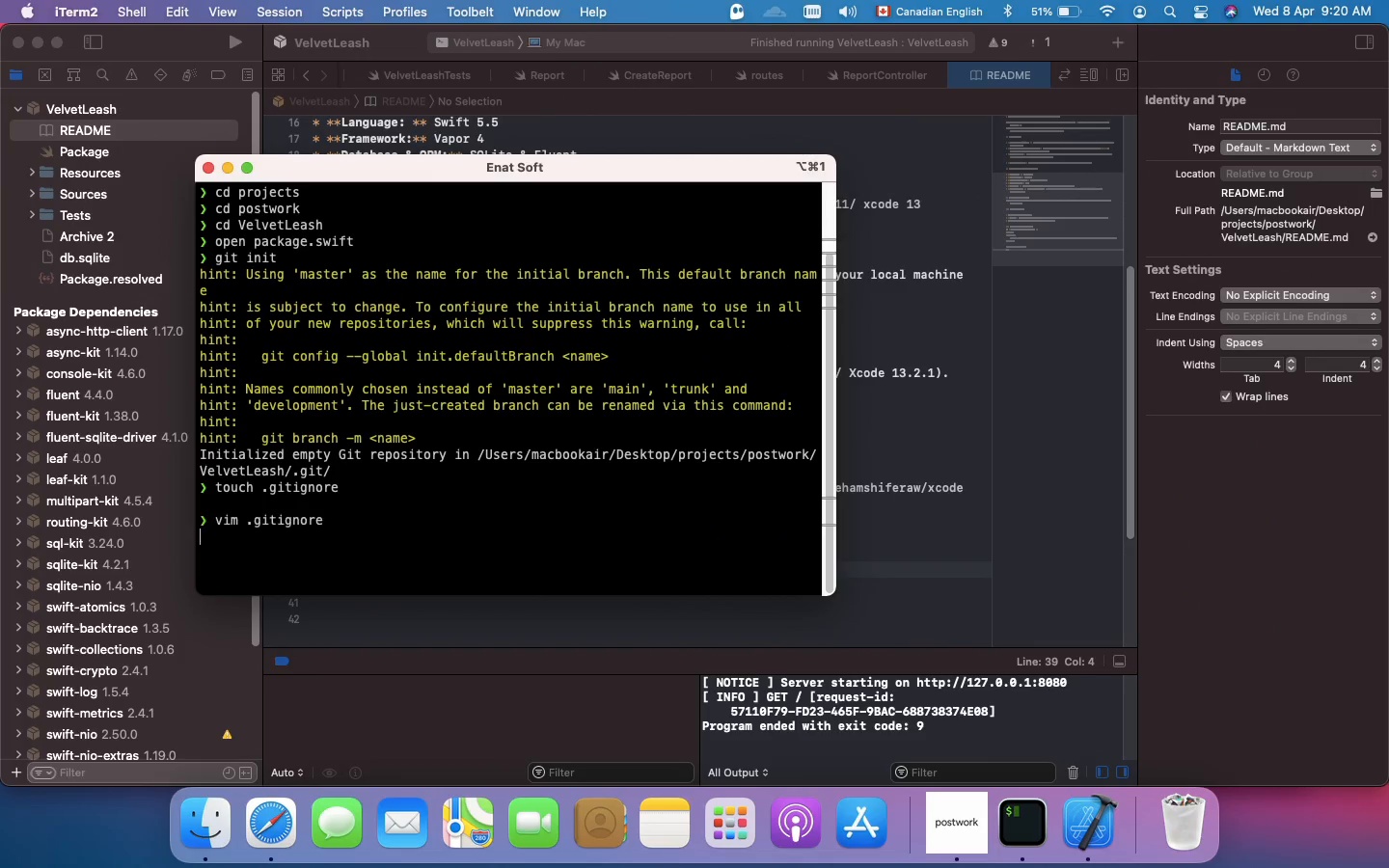 
key(Enter)
 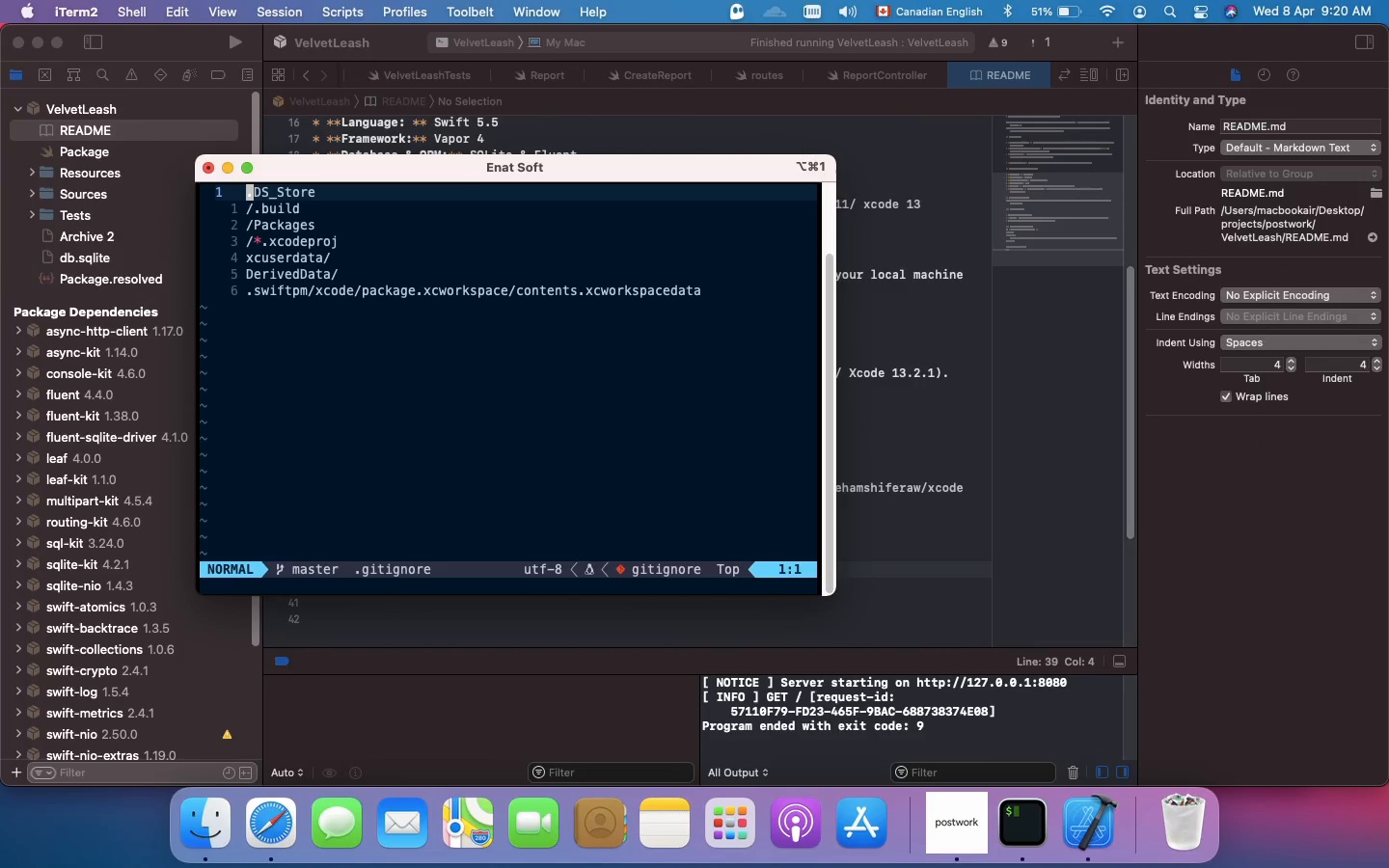 
key(Shift+3)
 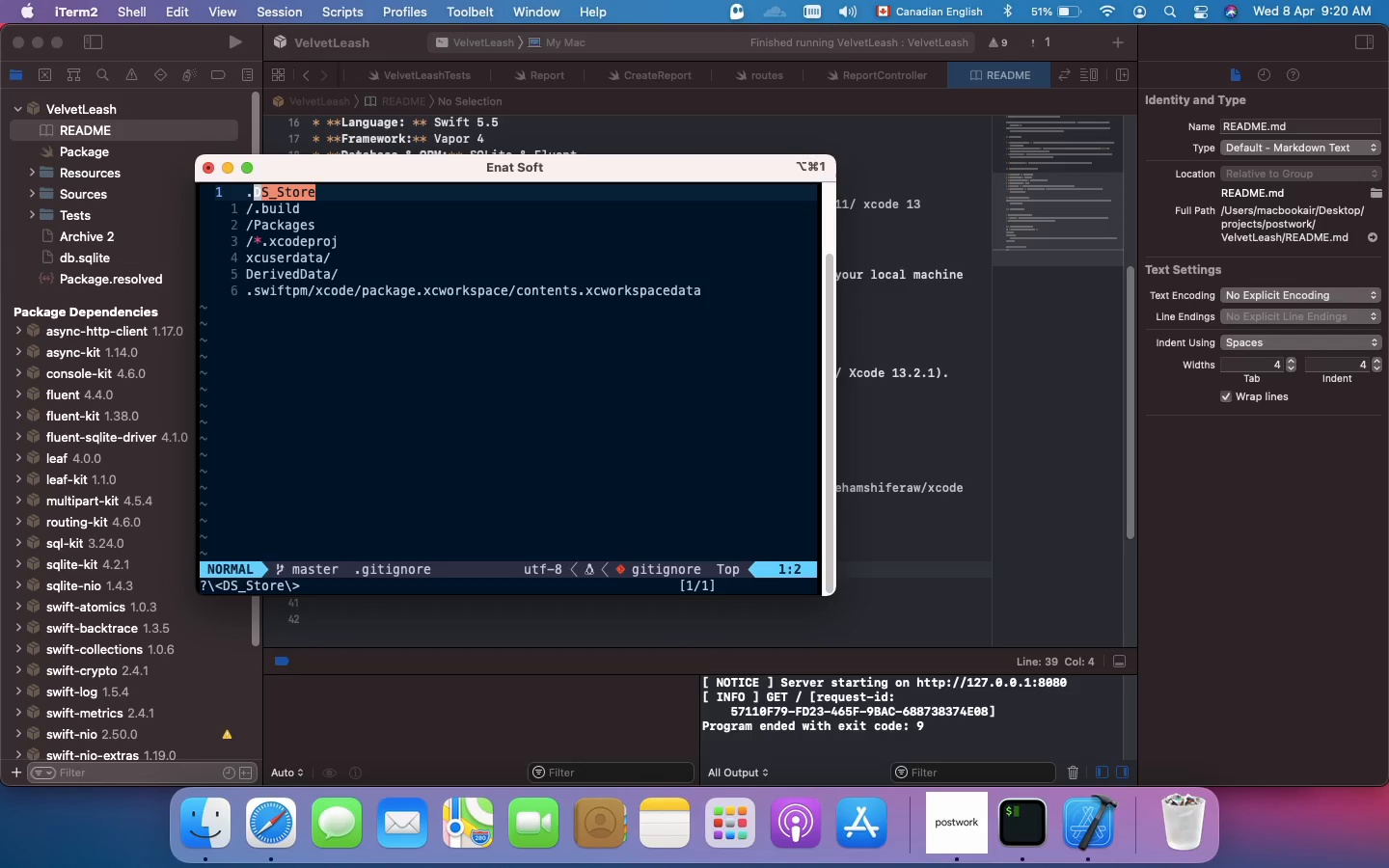 
key(I)
 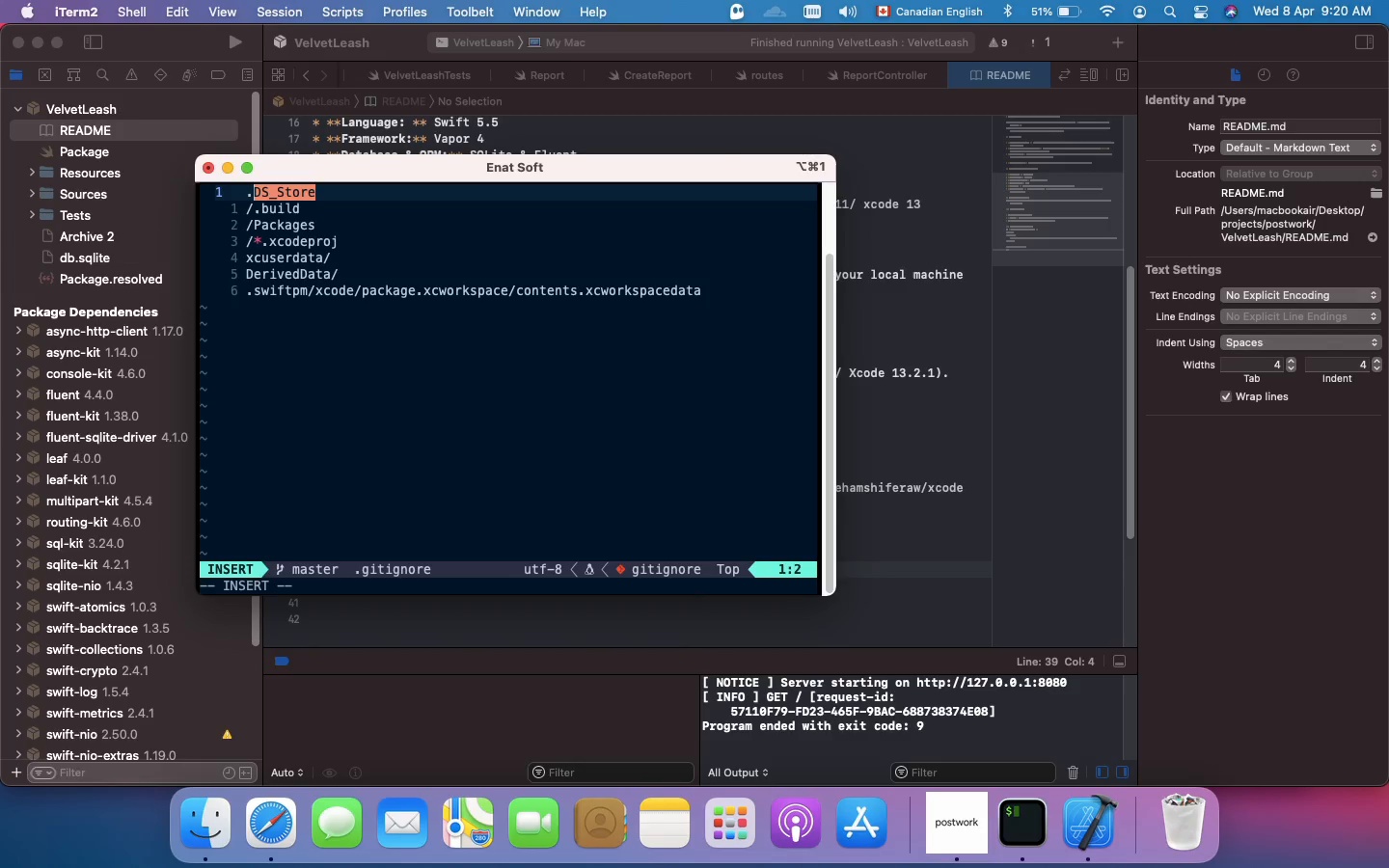 
key(ArrowDown)
 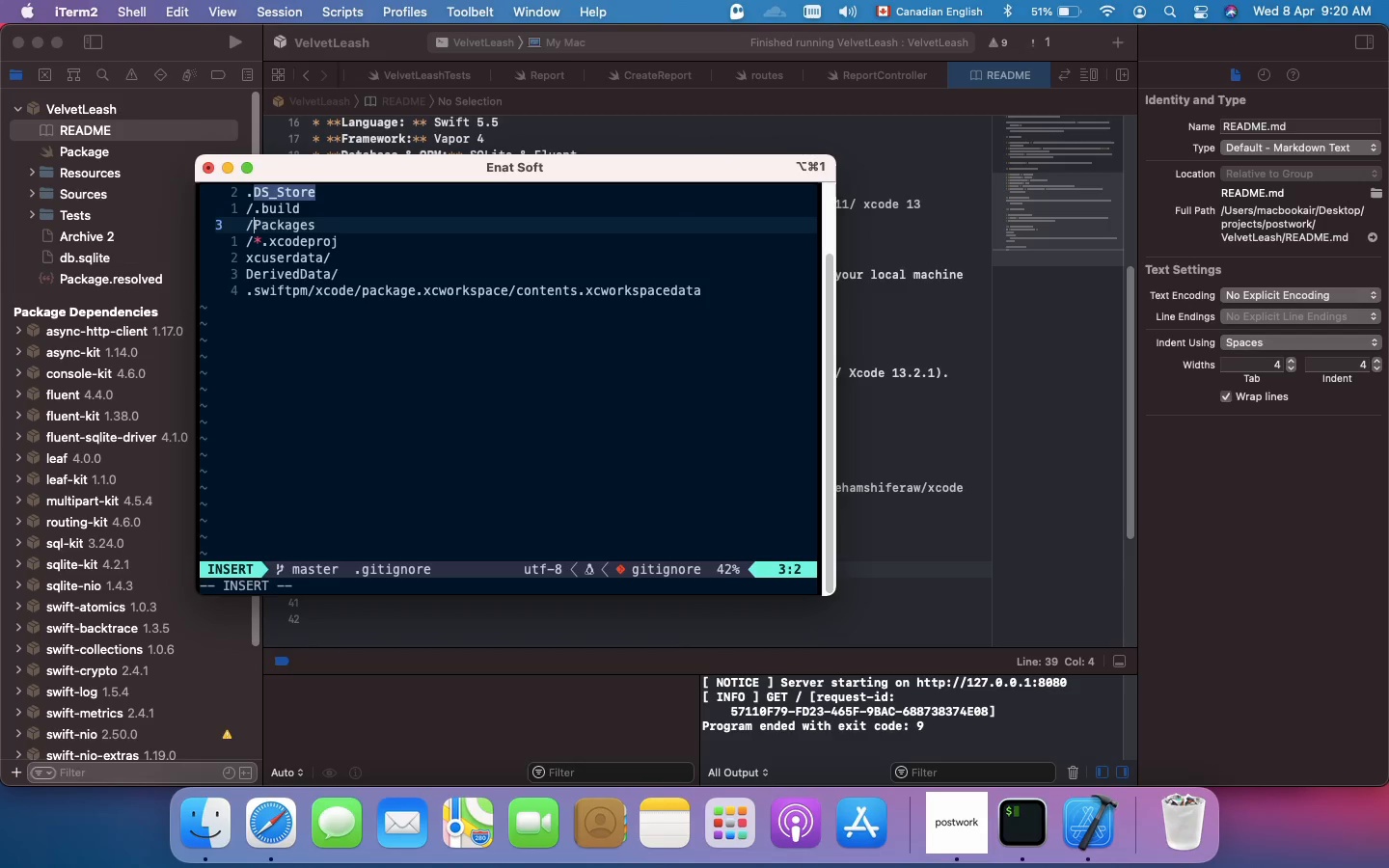 
key(ArrowDown)
 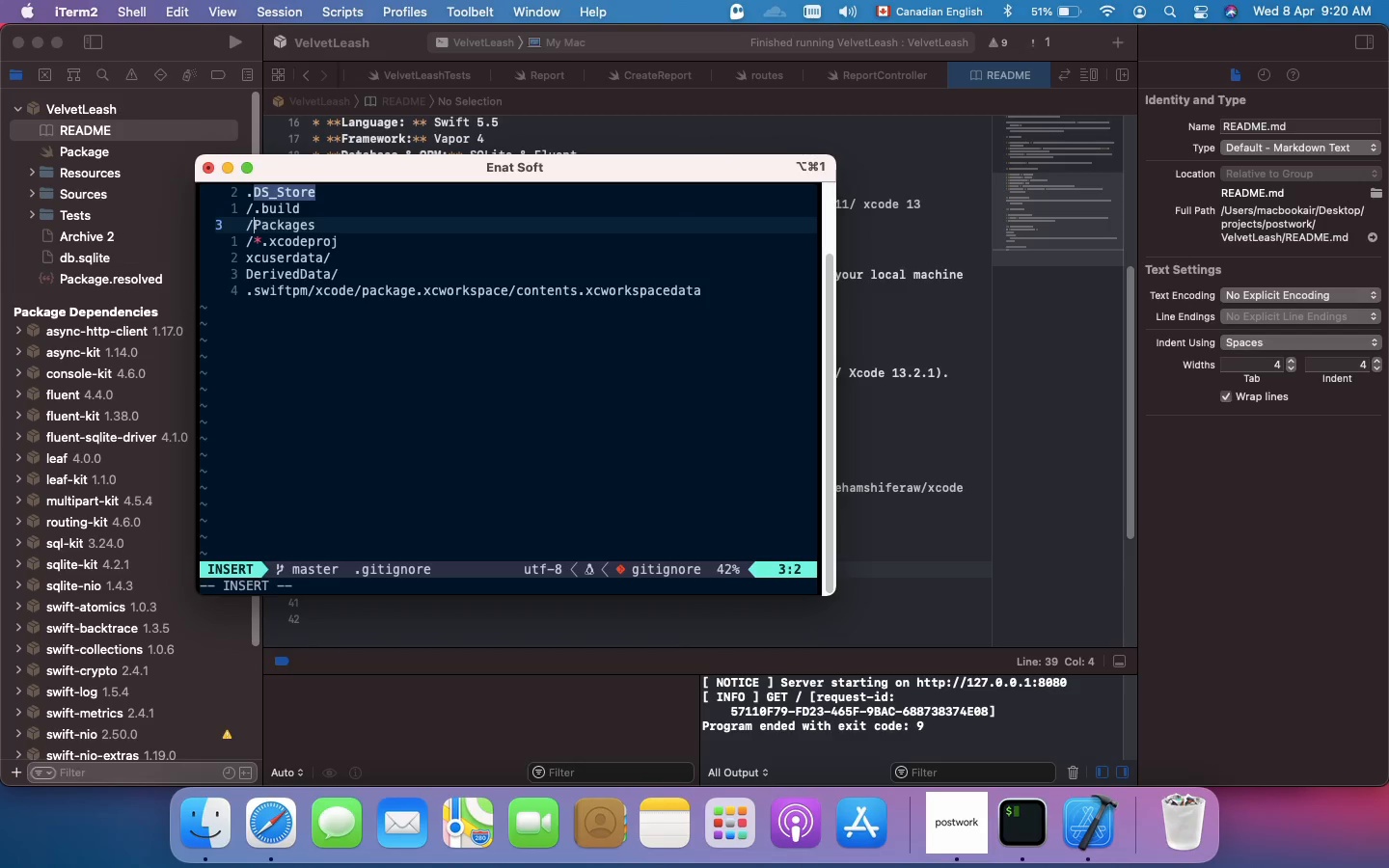 
hold_key(key=ArrowDown, duration=0.94)
 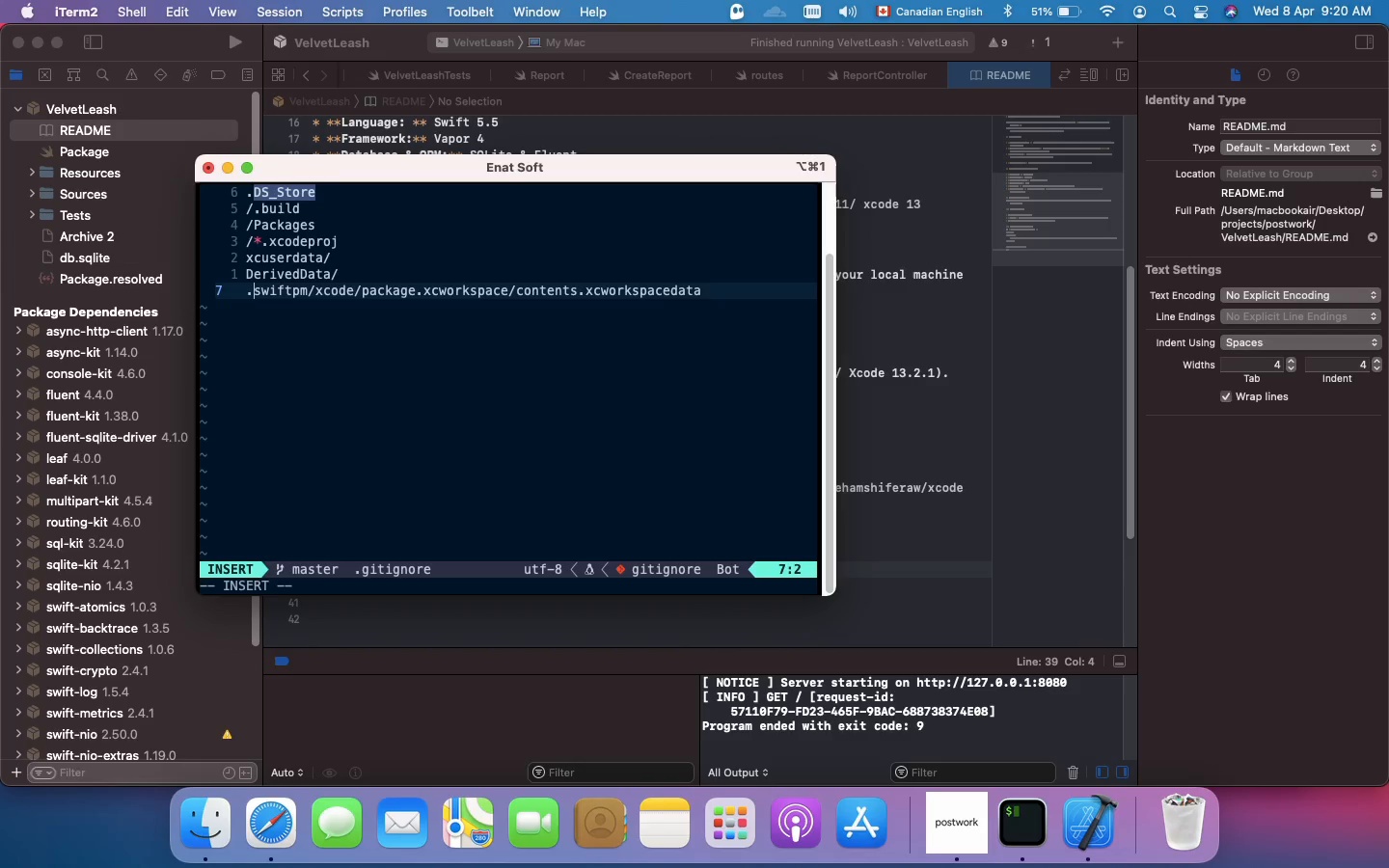 
hold_key(key=ArrowRight, duration=1.51)
 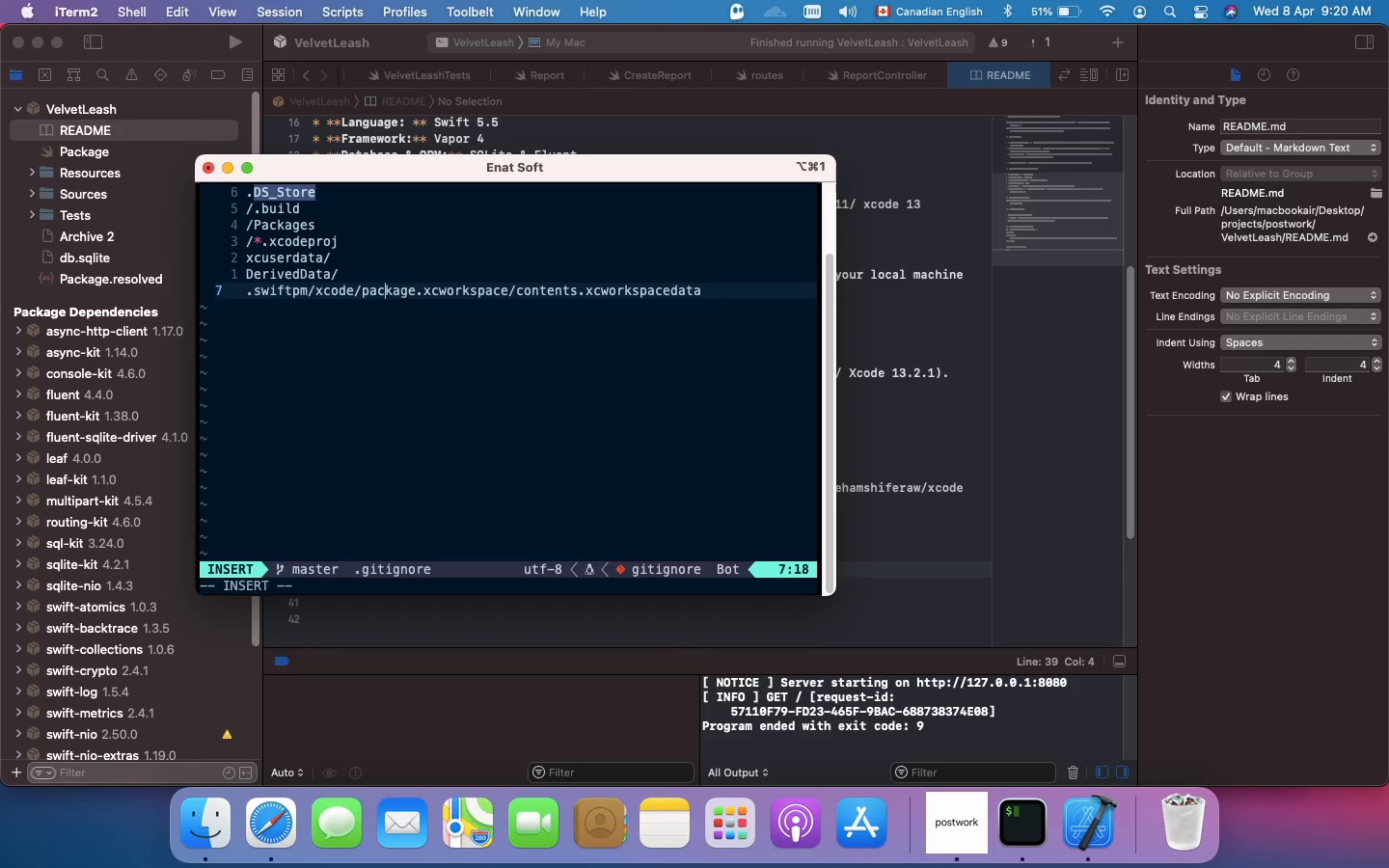 
hold_key(key=ArrowRight, duration=1.51)
 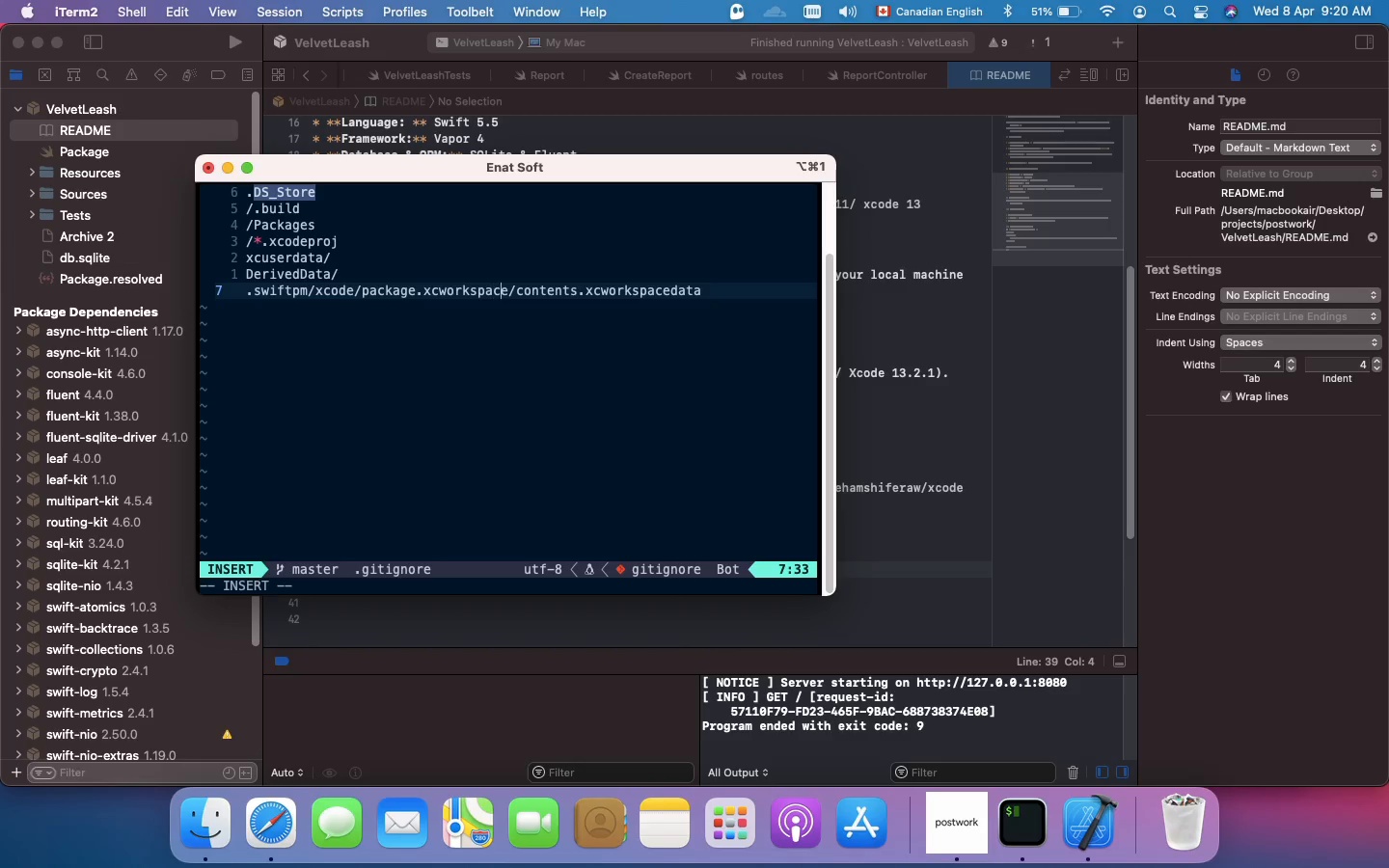 
key(ArrowRight)
 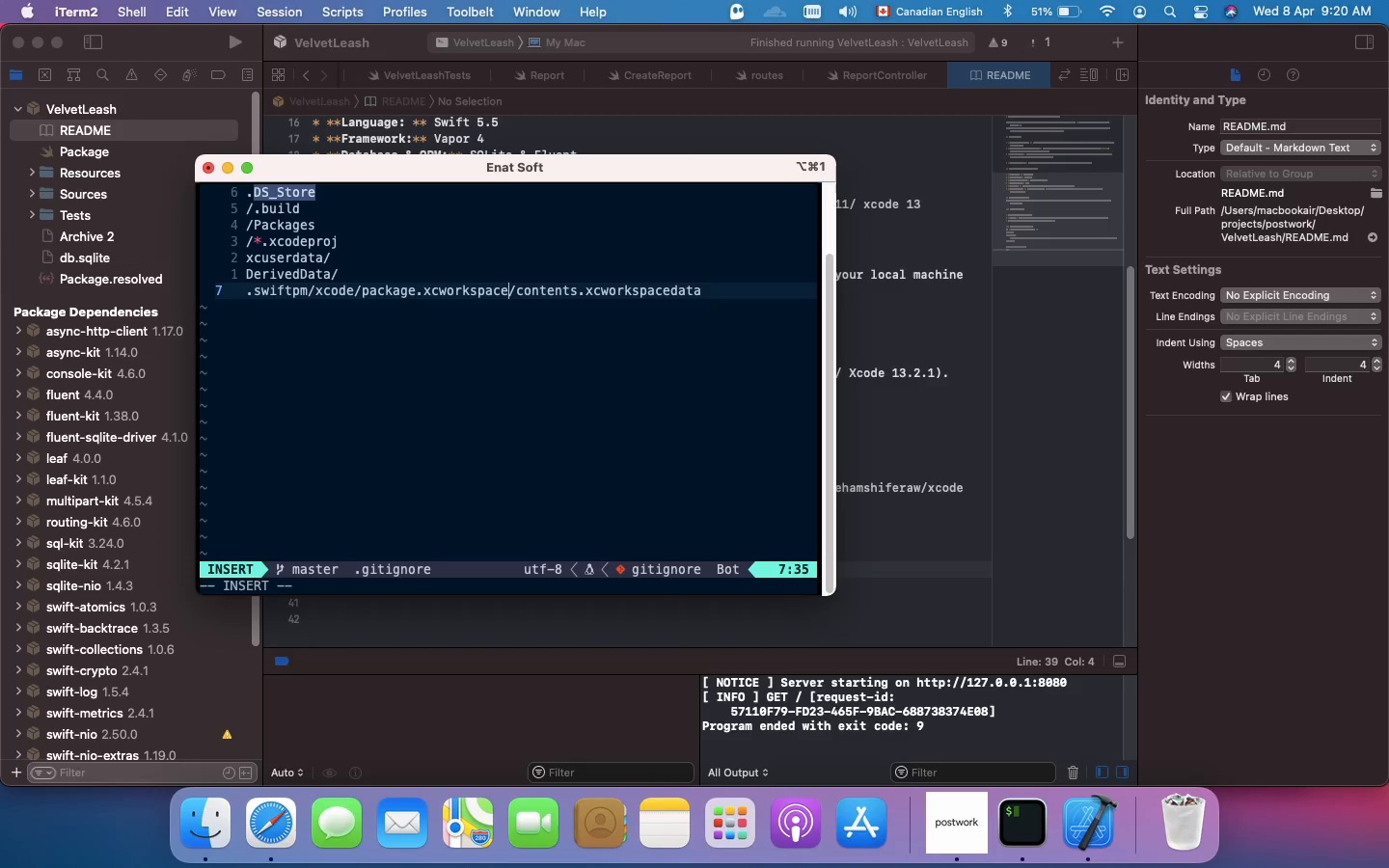 
key(ArrowRight)
 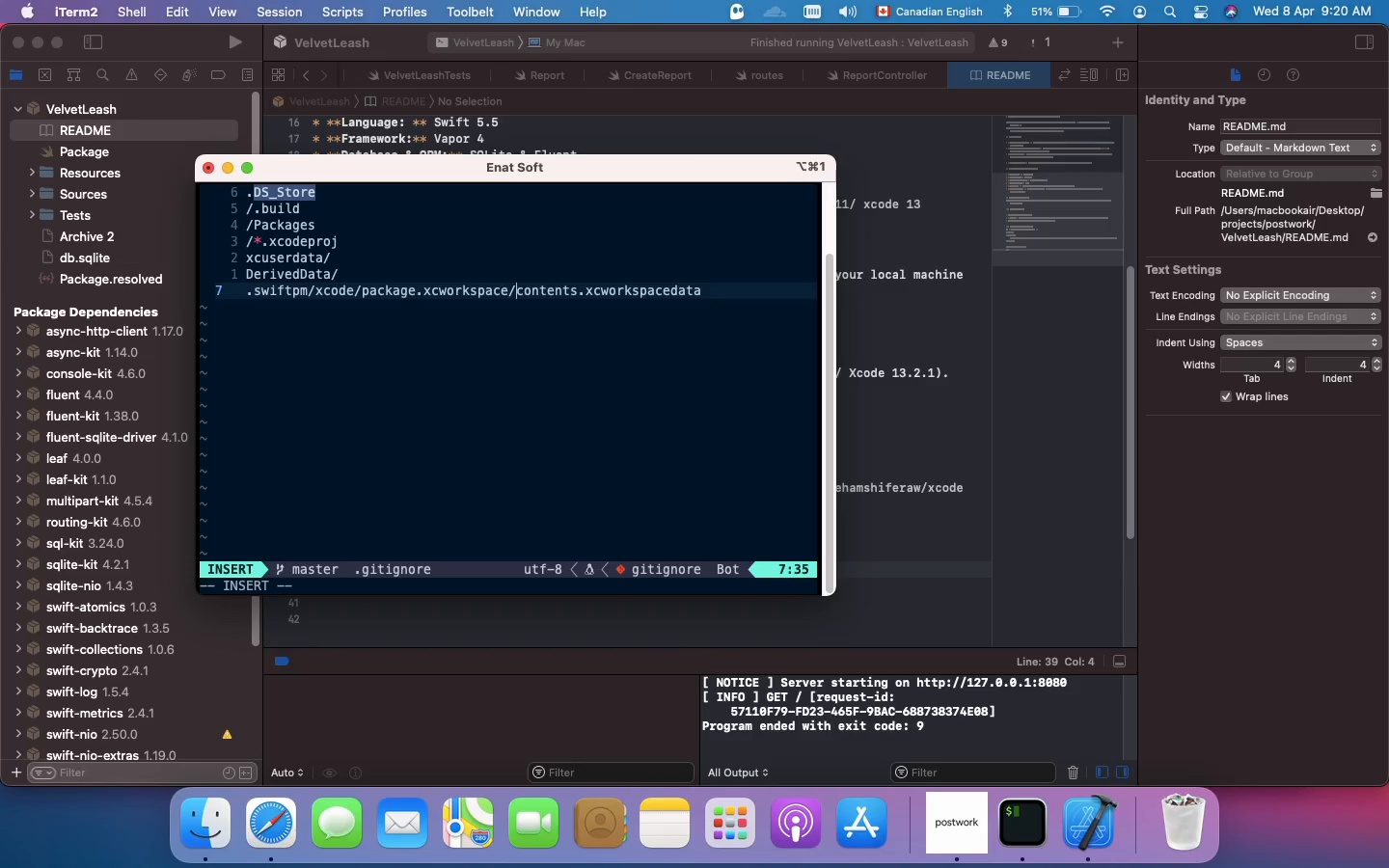 
key(ArrowRight)
 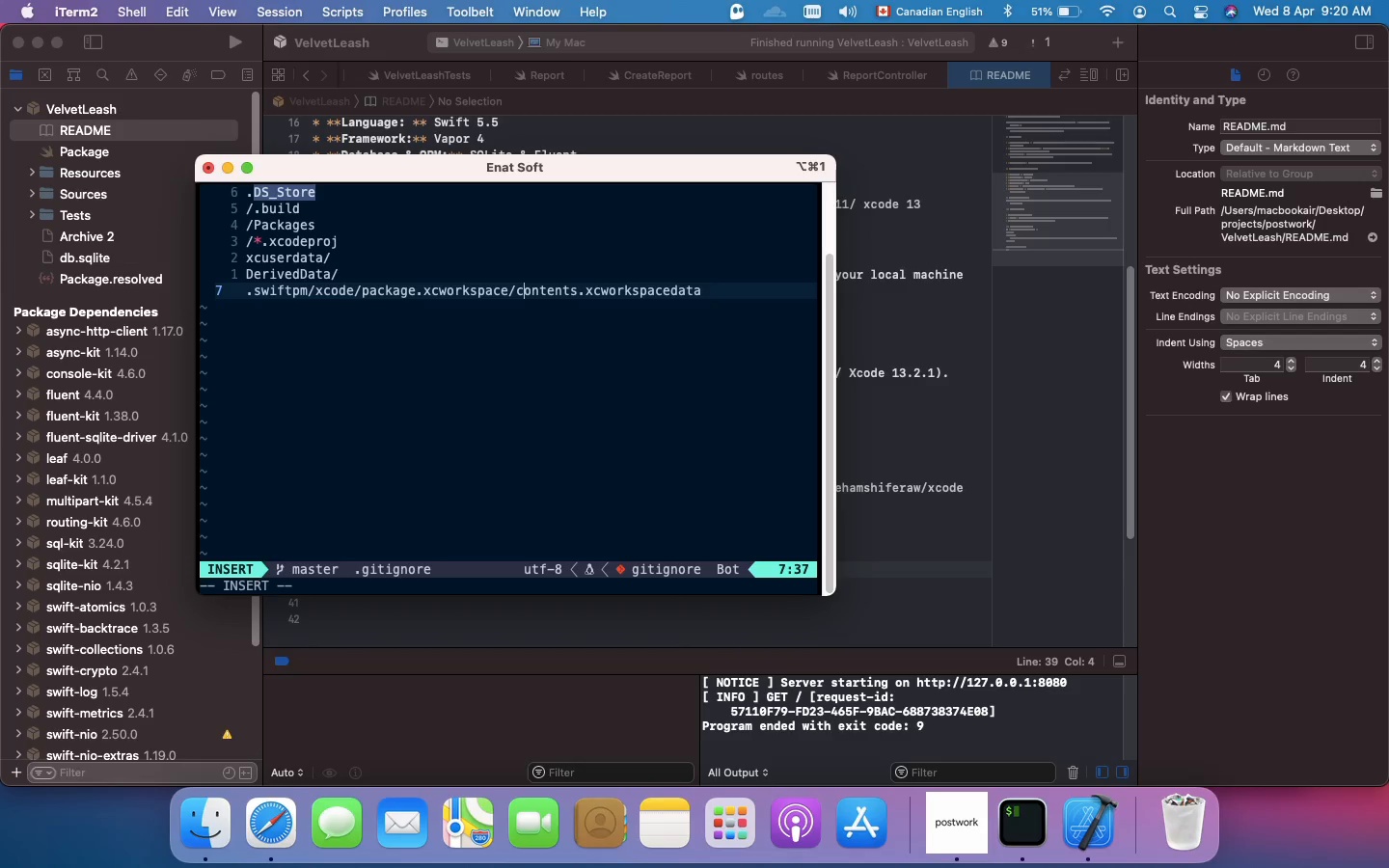 
key(ArrowRight)
 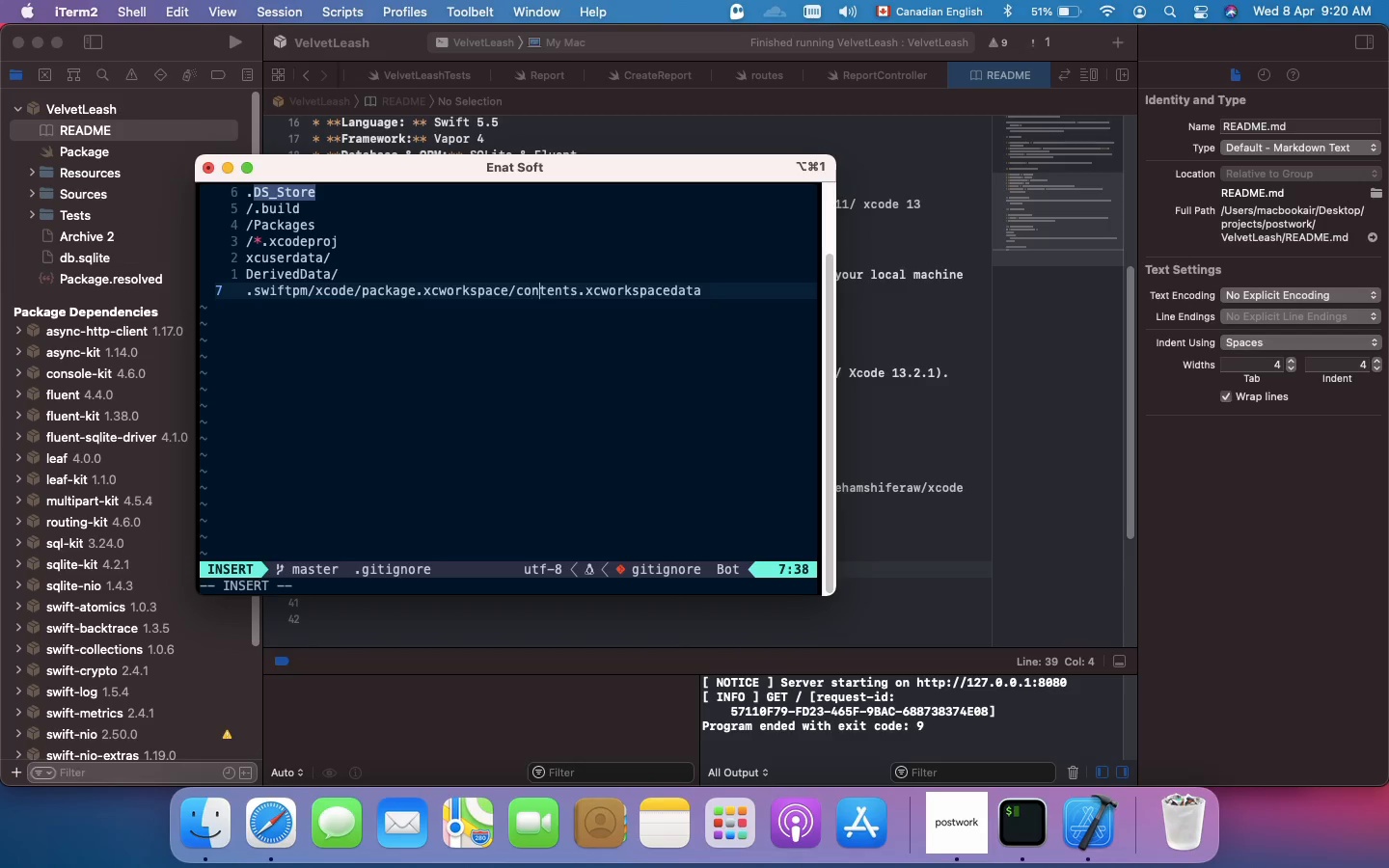 
key(ArrowRight)
 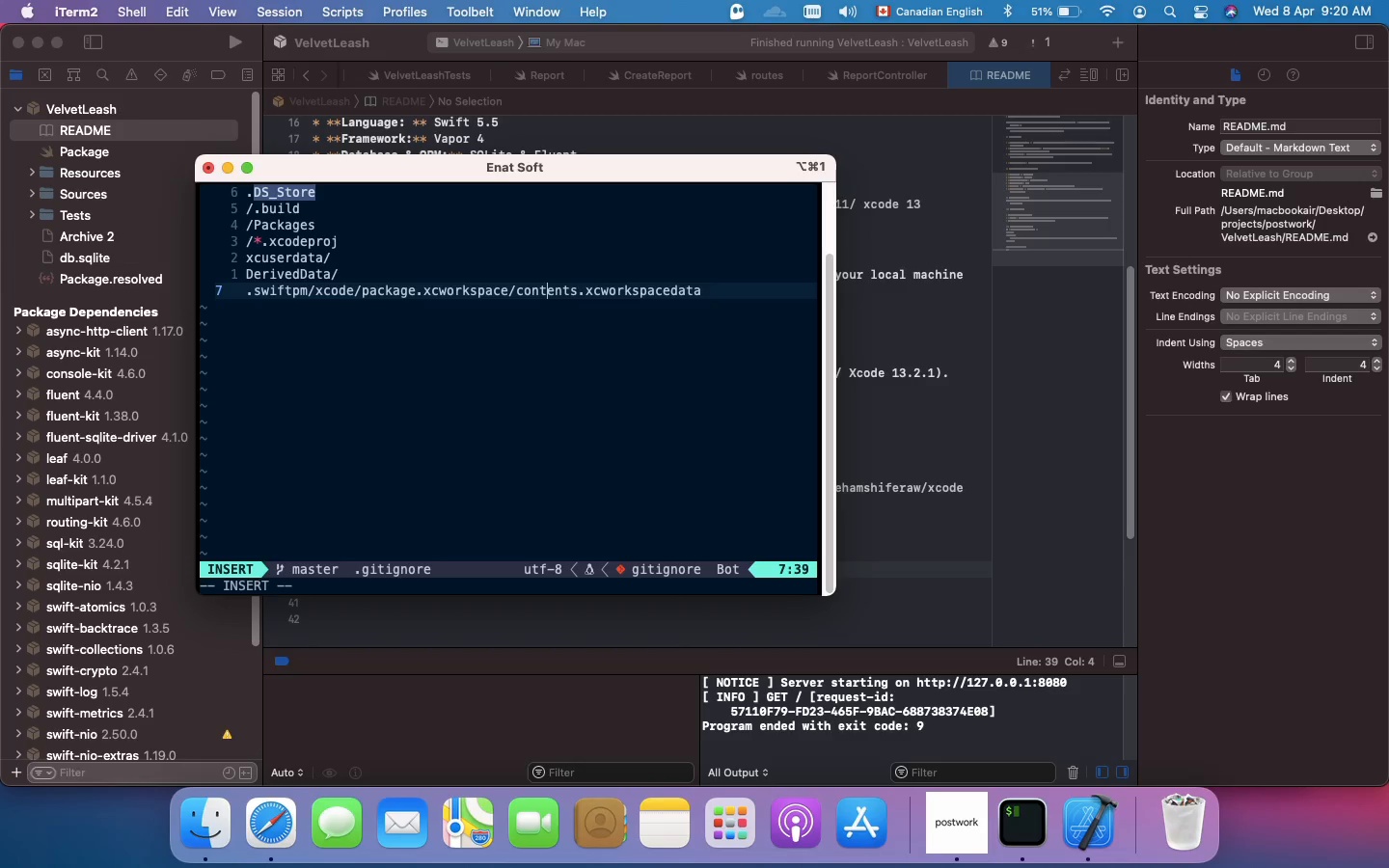 
key(ArrowRight)
 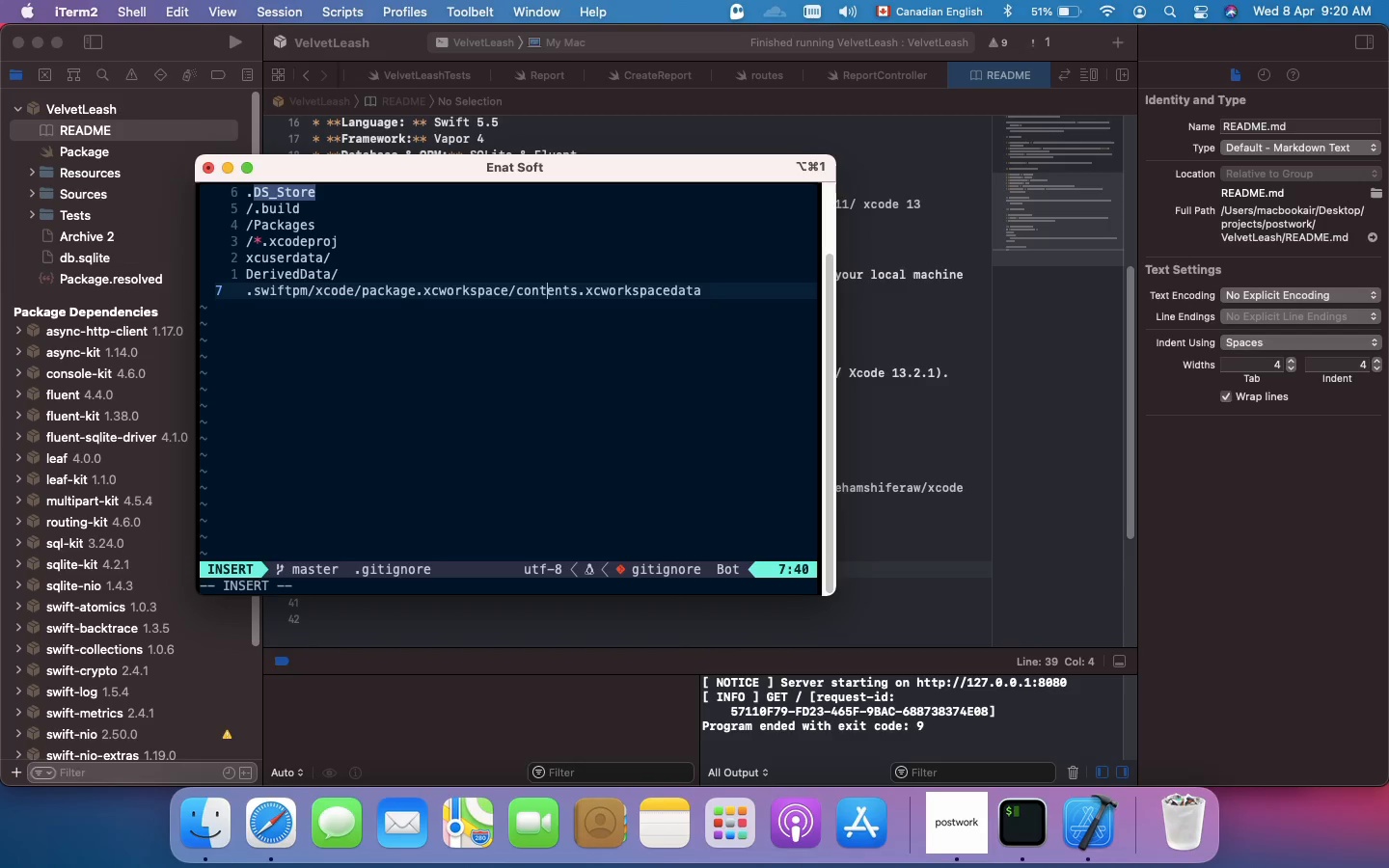 
key(ArrowRight)
 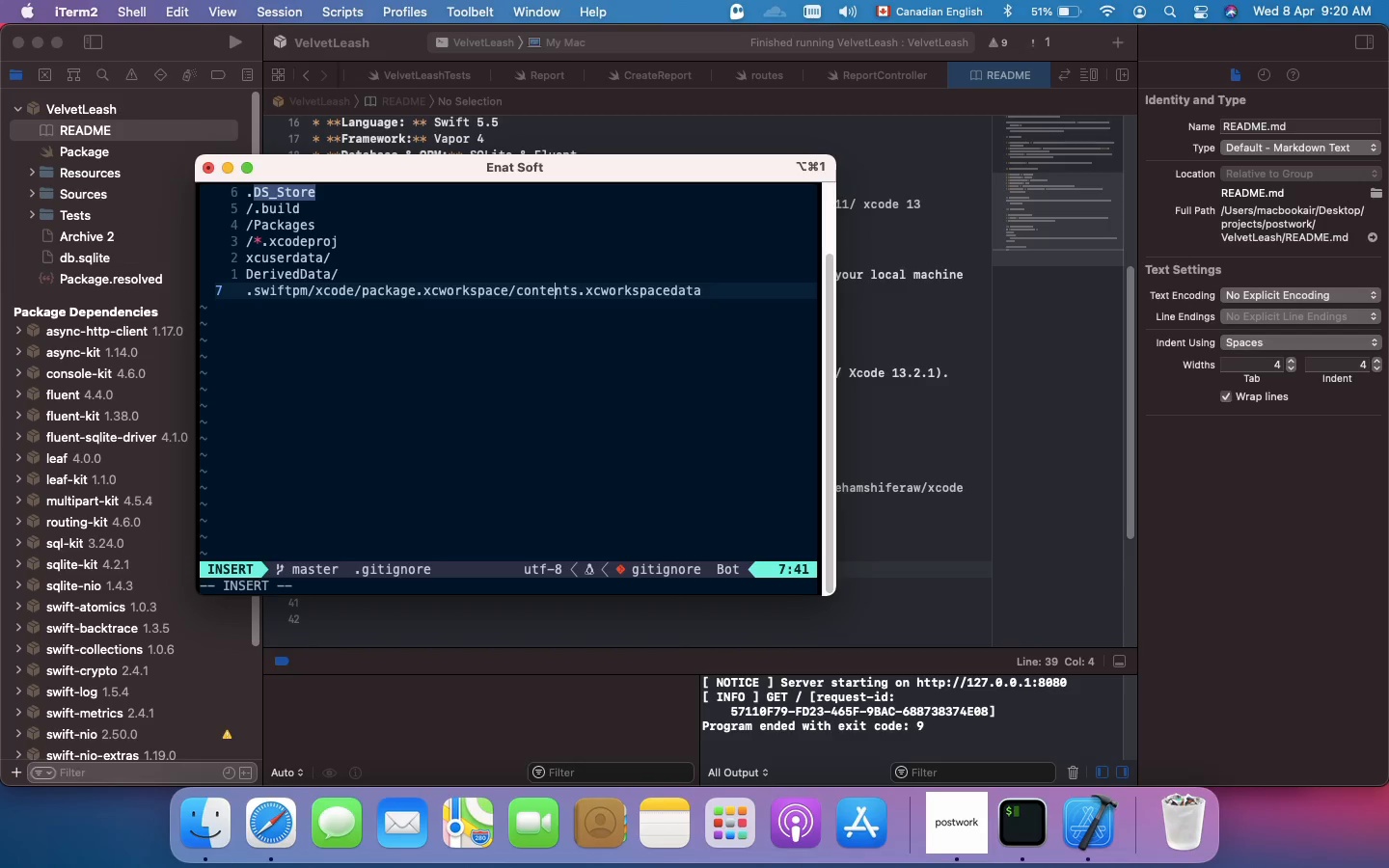 
hold_key(key=ArrowRight, duration=1.51)
 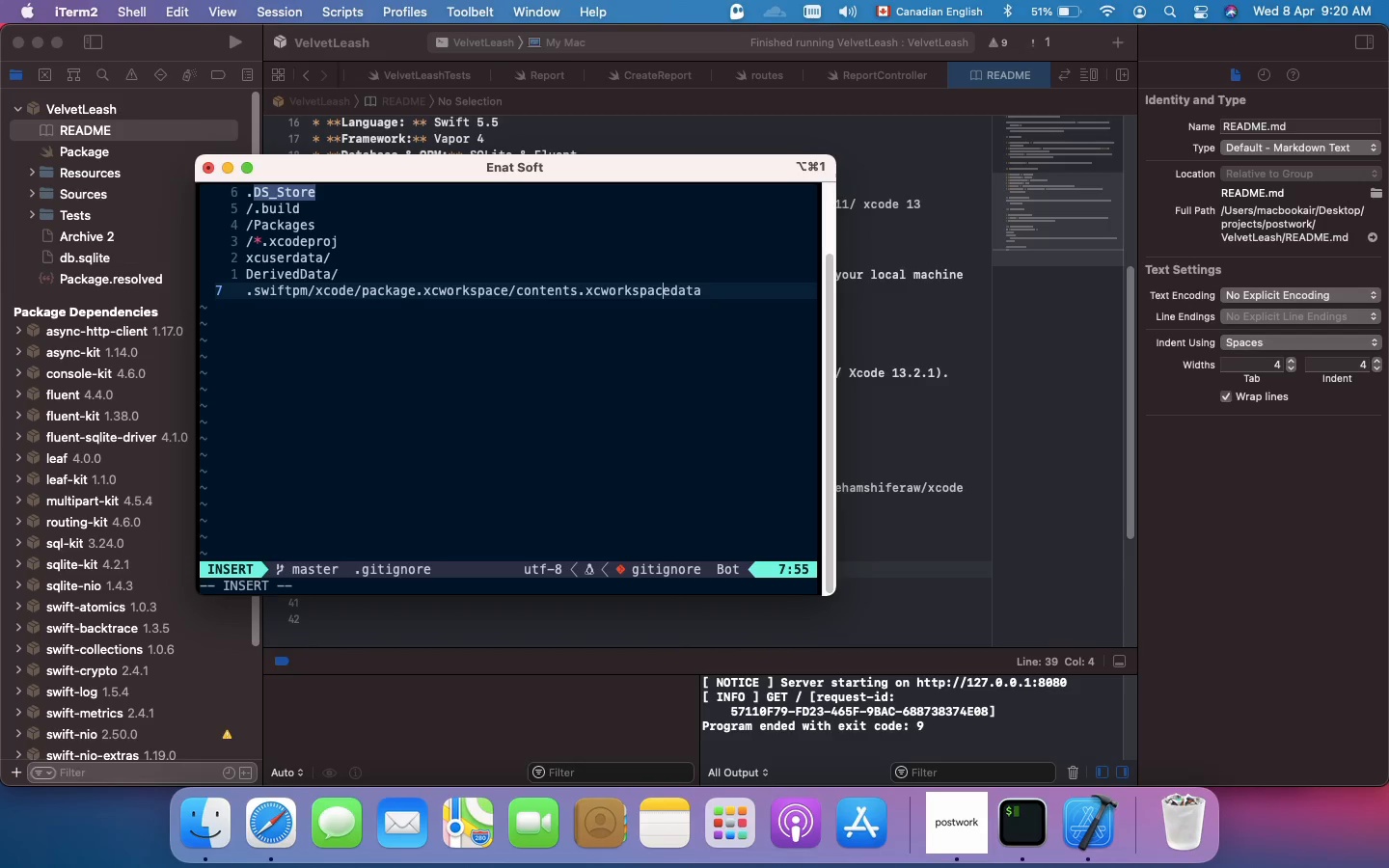 
key(ArrowRight)
 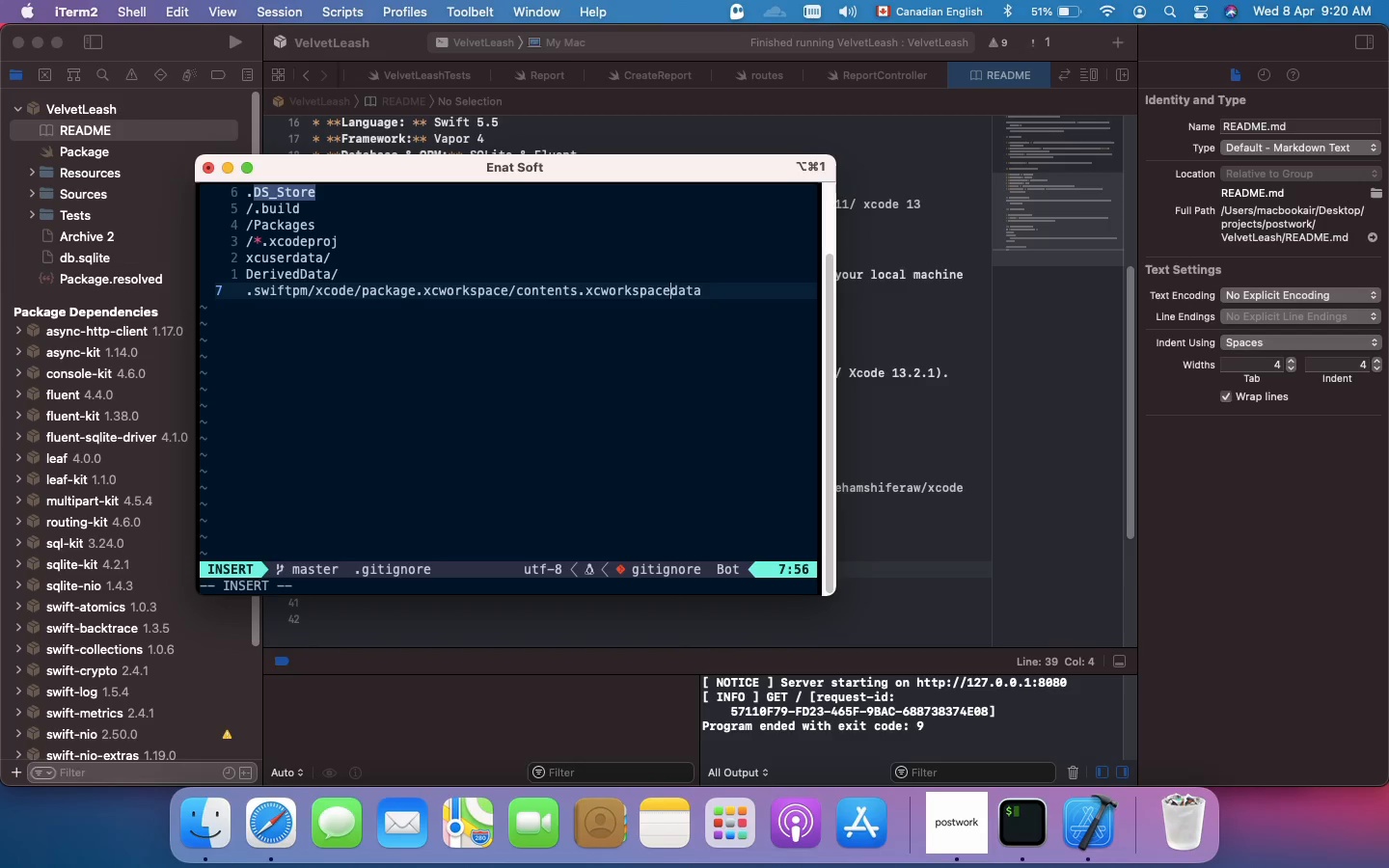 
key(ArrowRight)
 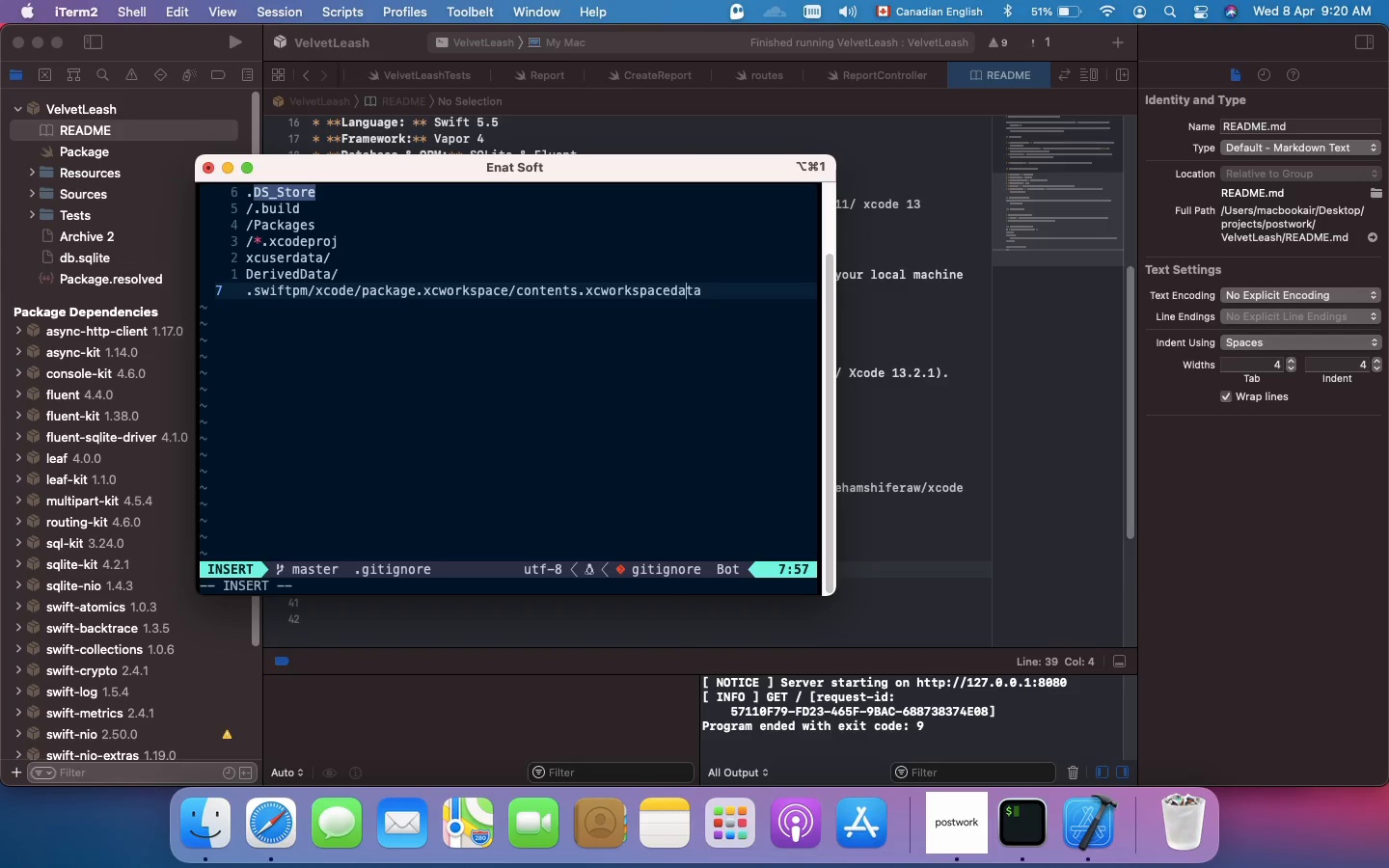 
key(ArrowRight)
 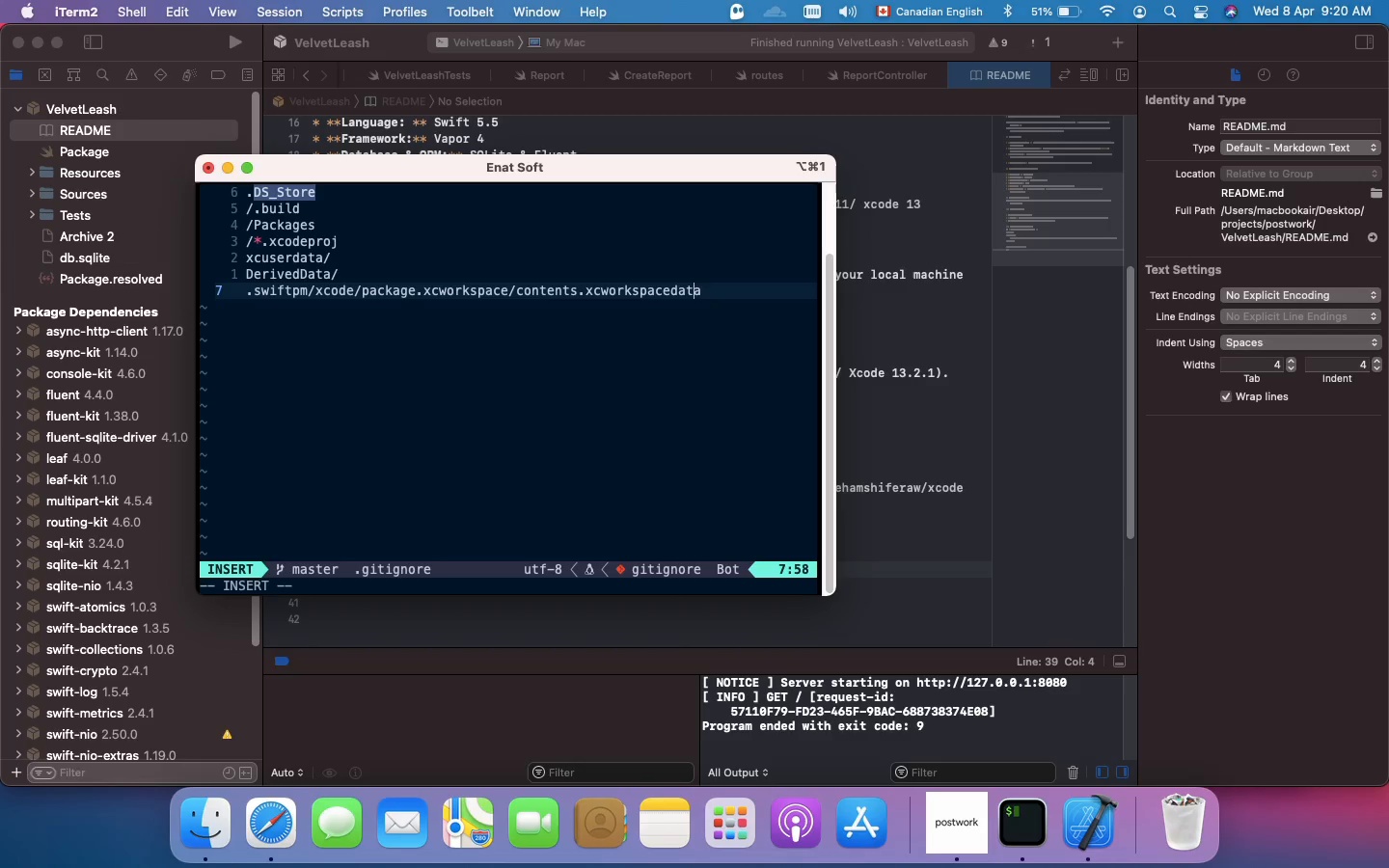 
key(ArrowRight)
 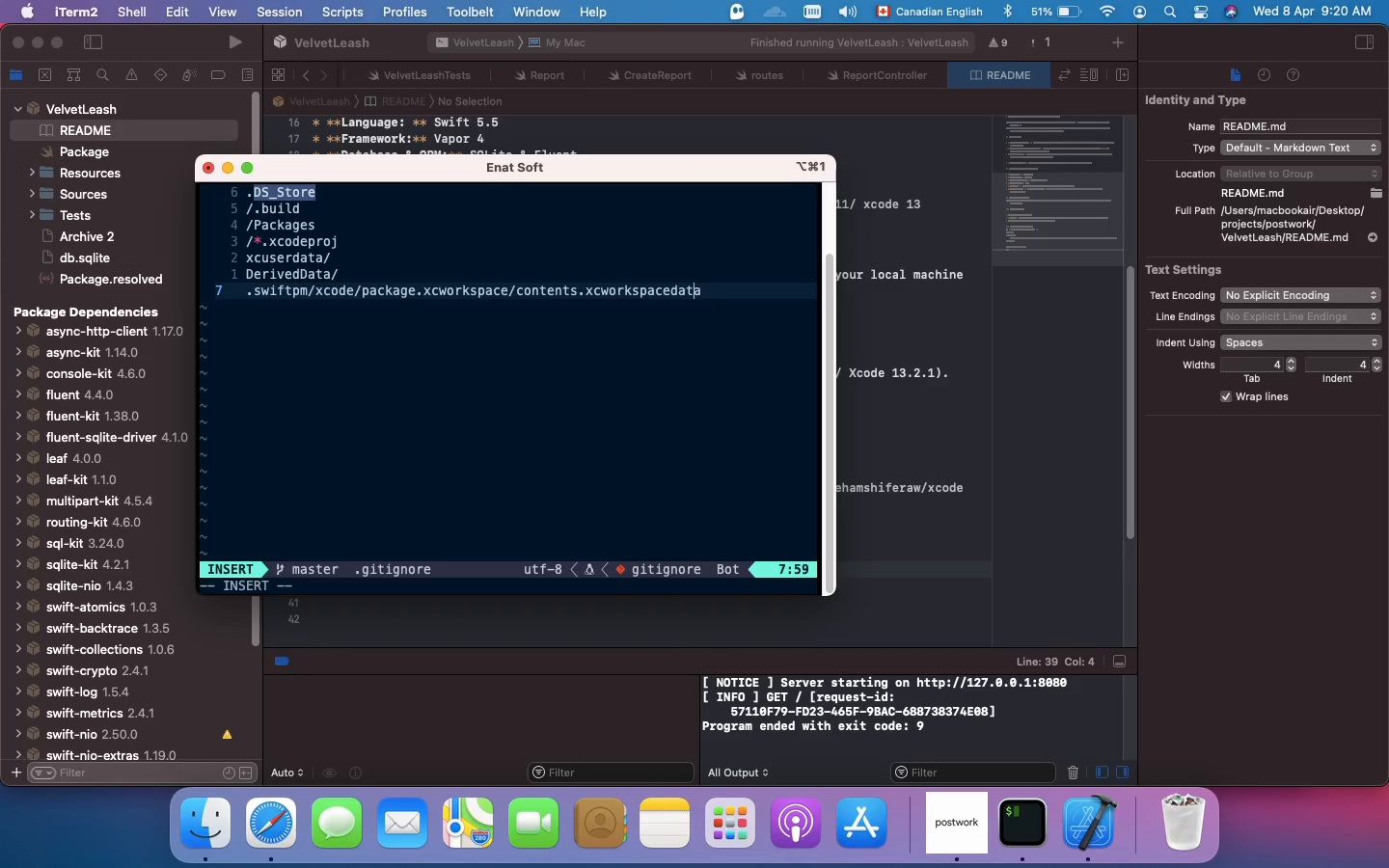 
key(ArrowRight)
 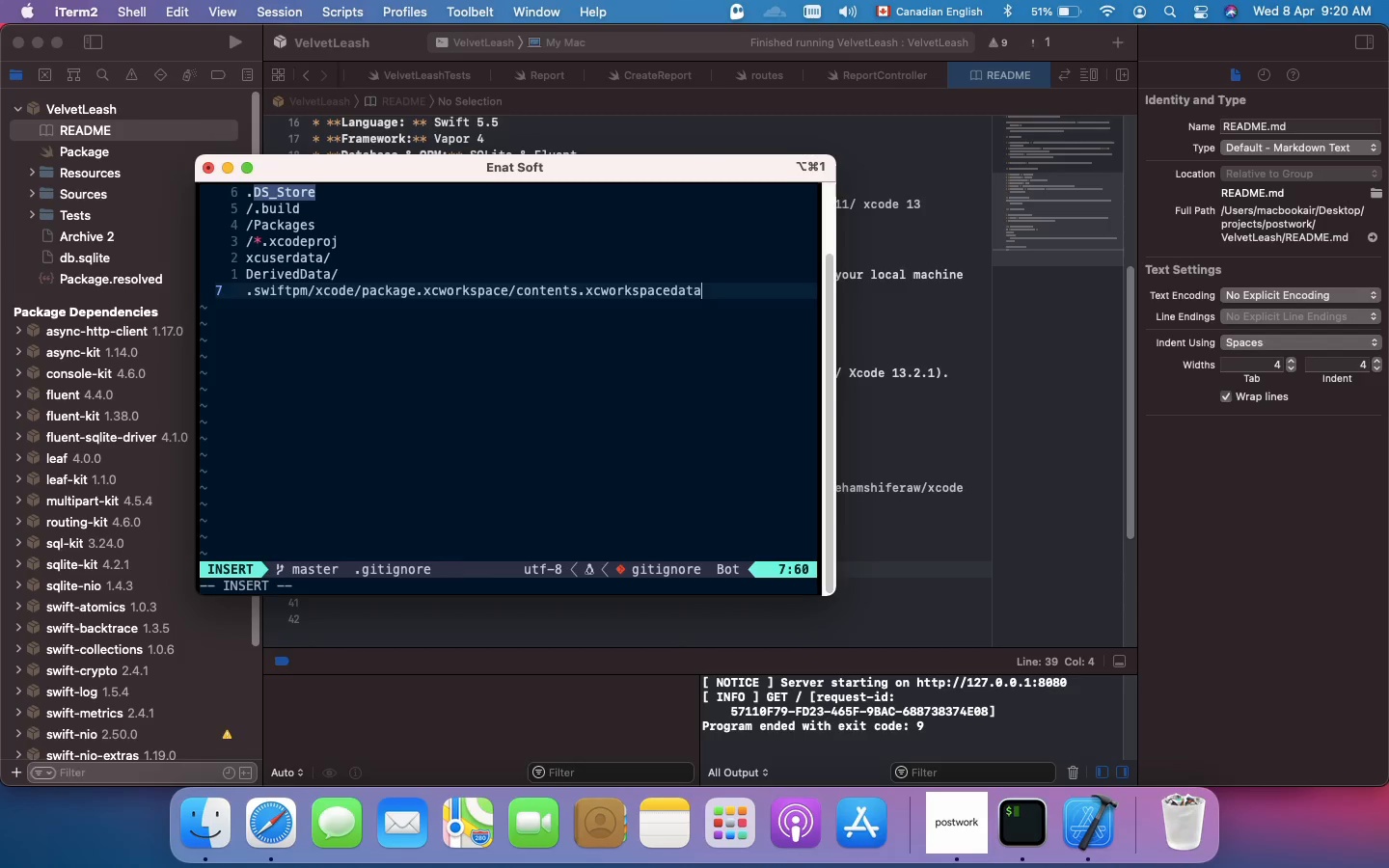 
key(Enter)
 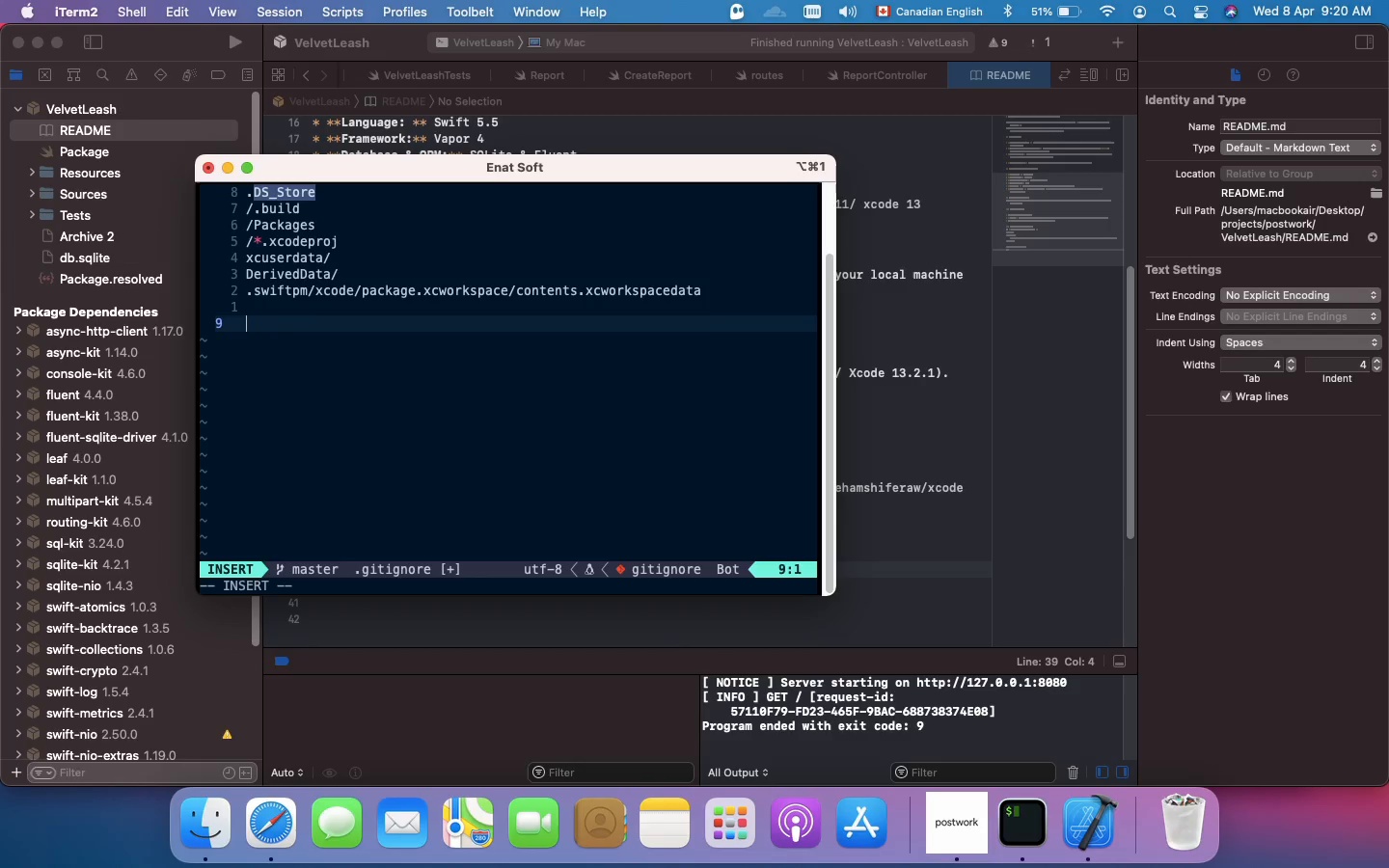 
key(Enter)
 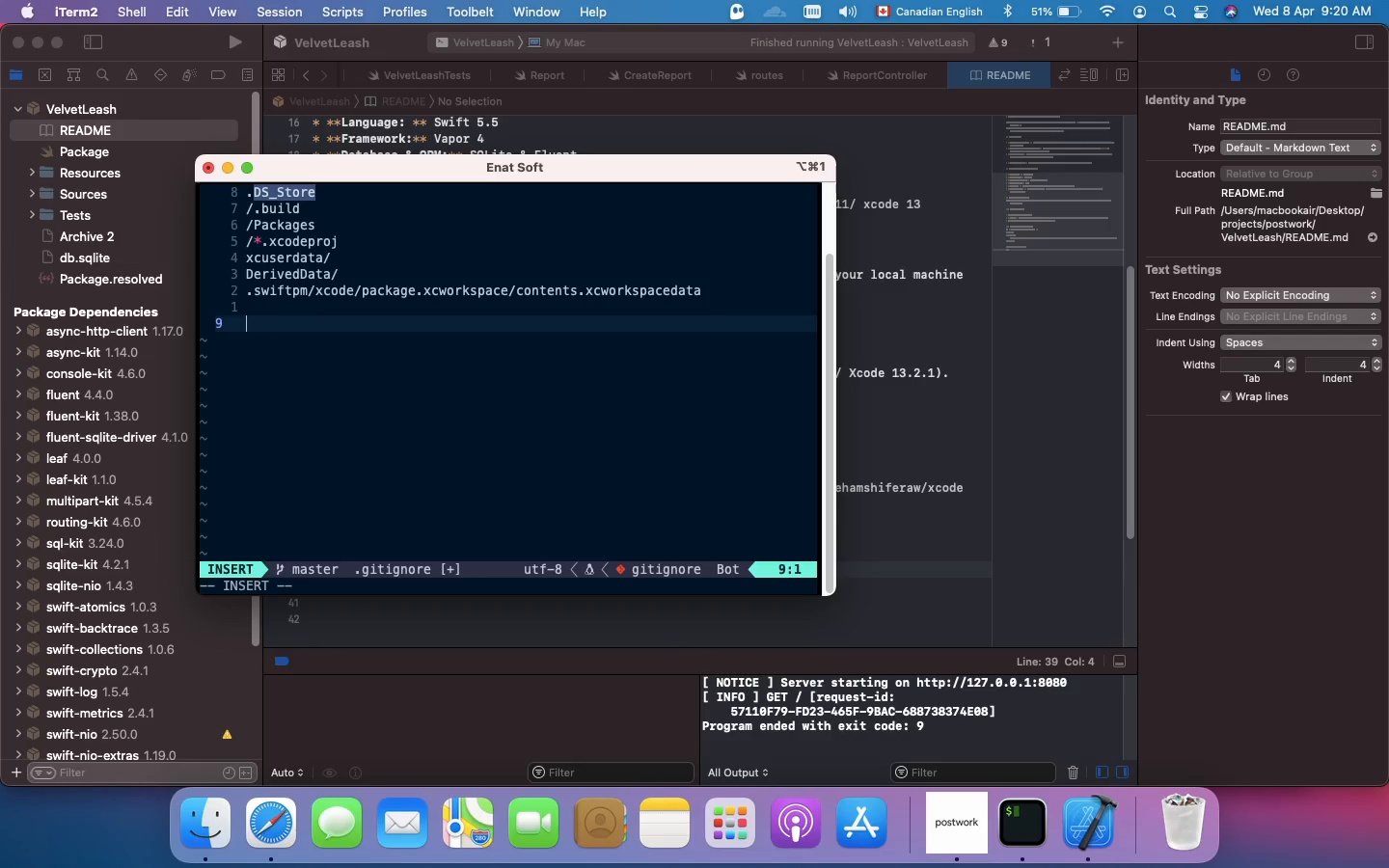 
hold_key(key=ShiftRight, duration=0.78)
 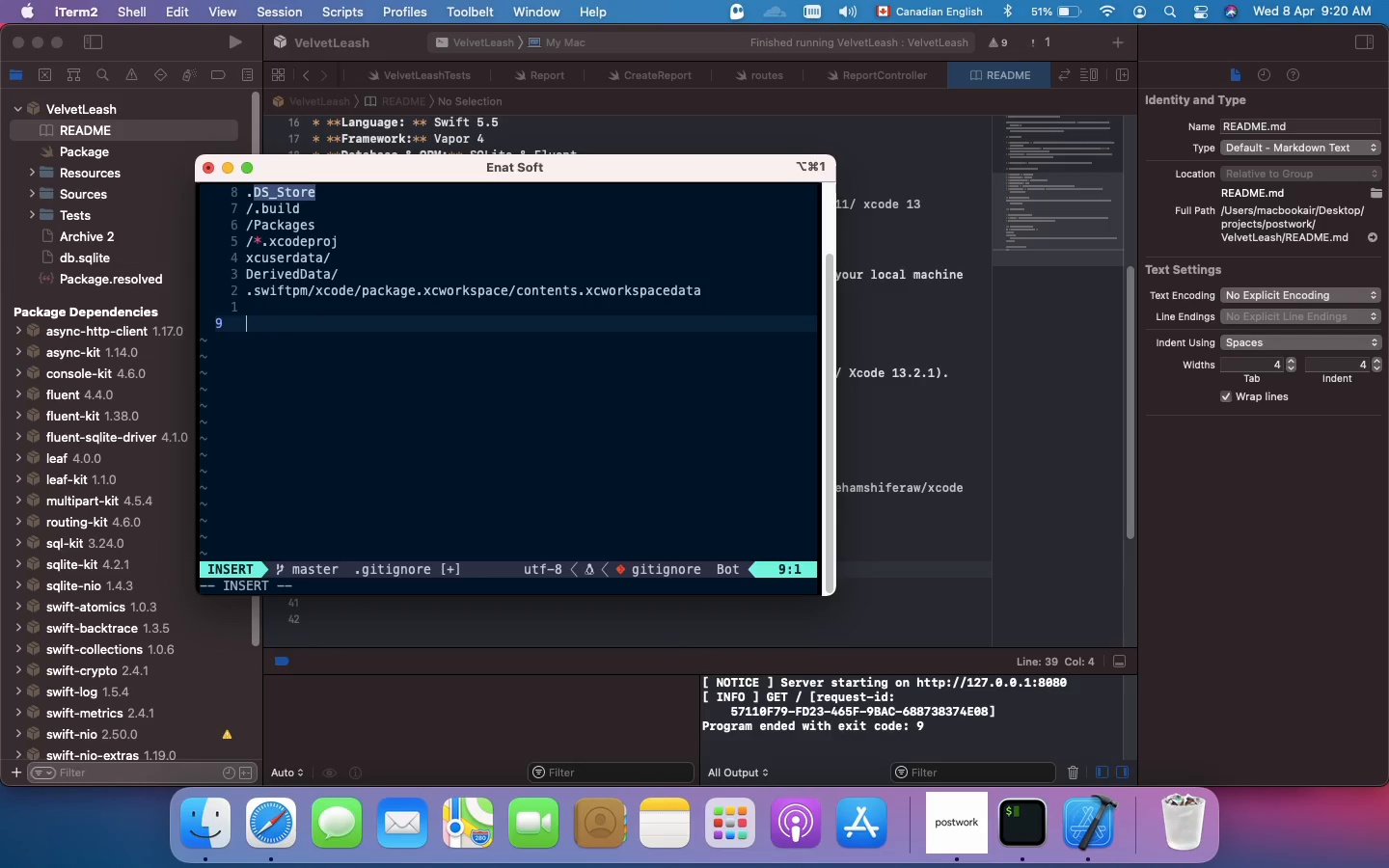 
hold_key(key=CommandLeft, duration=1.16)
 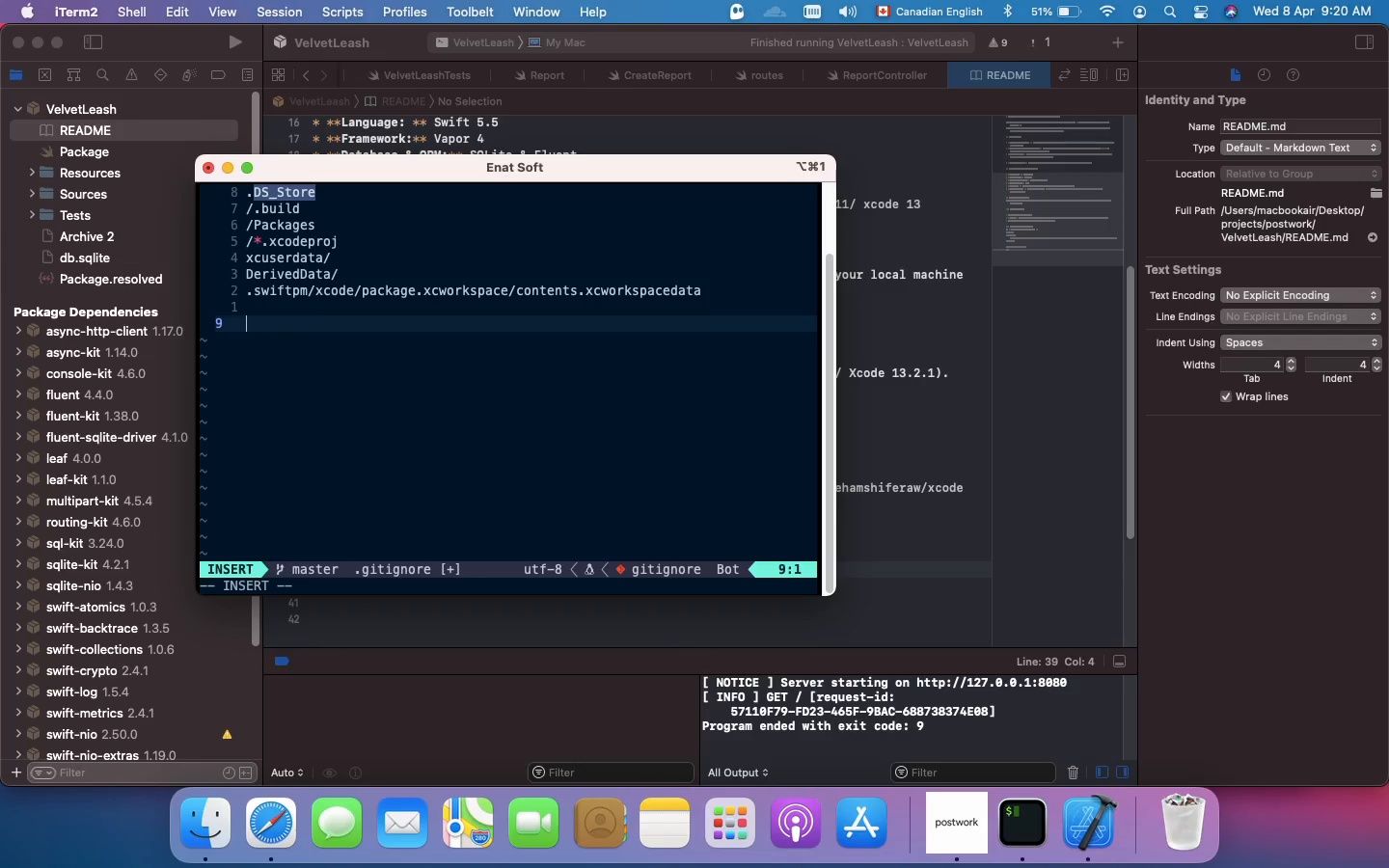 
wait(7.02)
 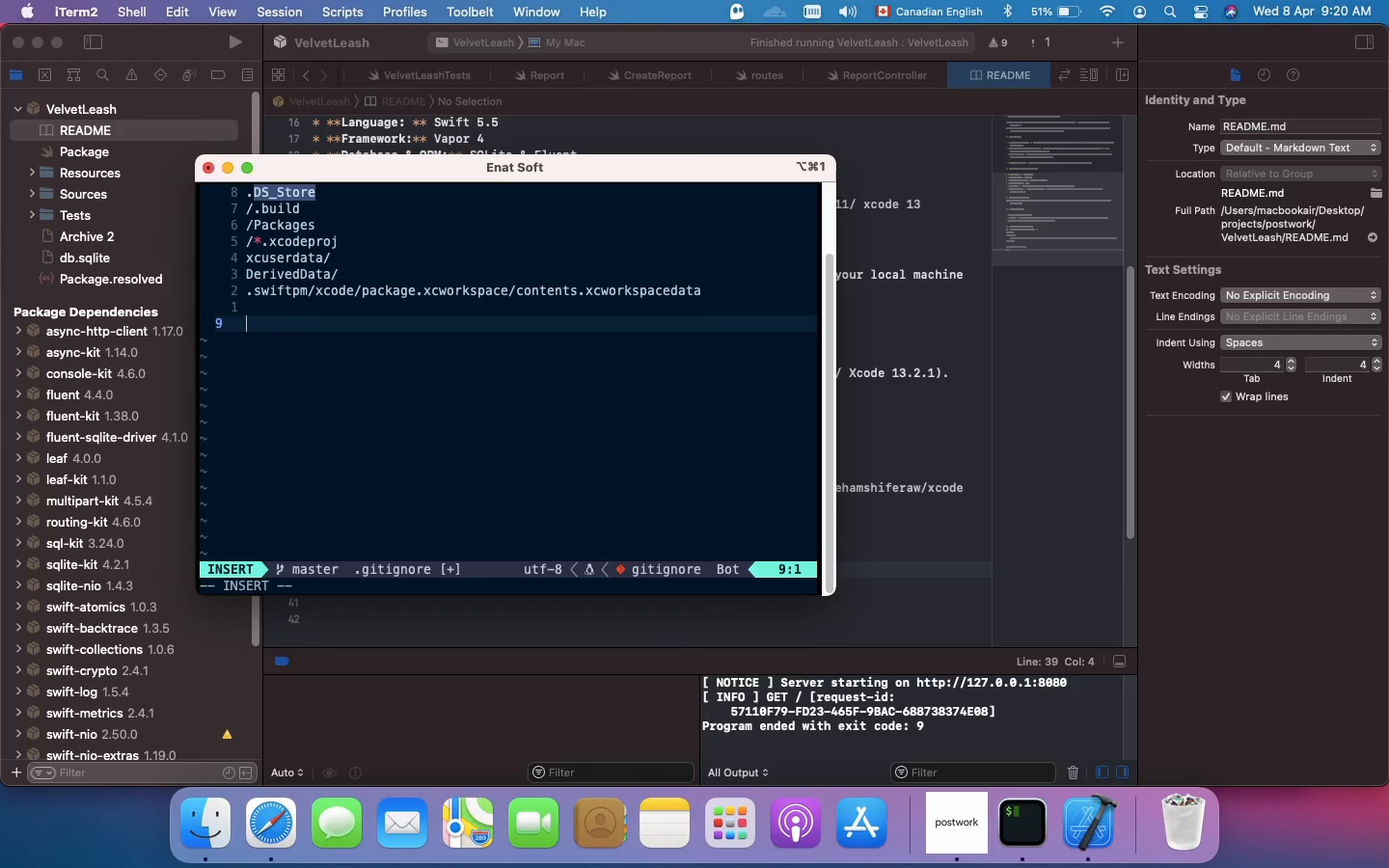 
key(Escape)
 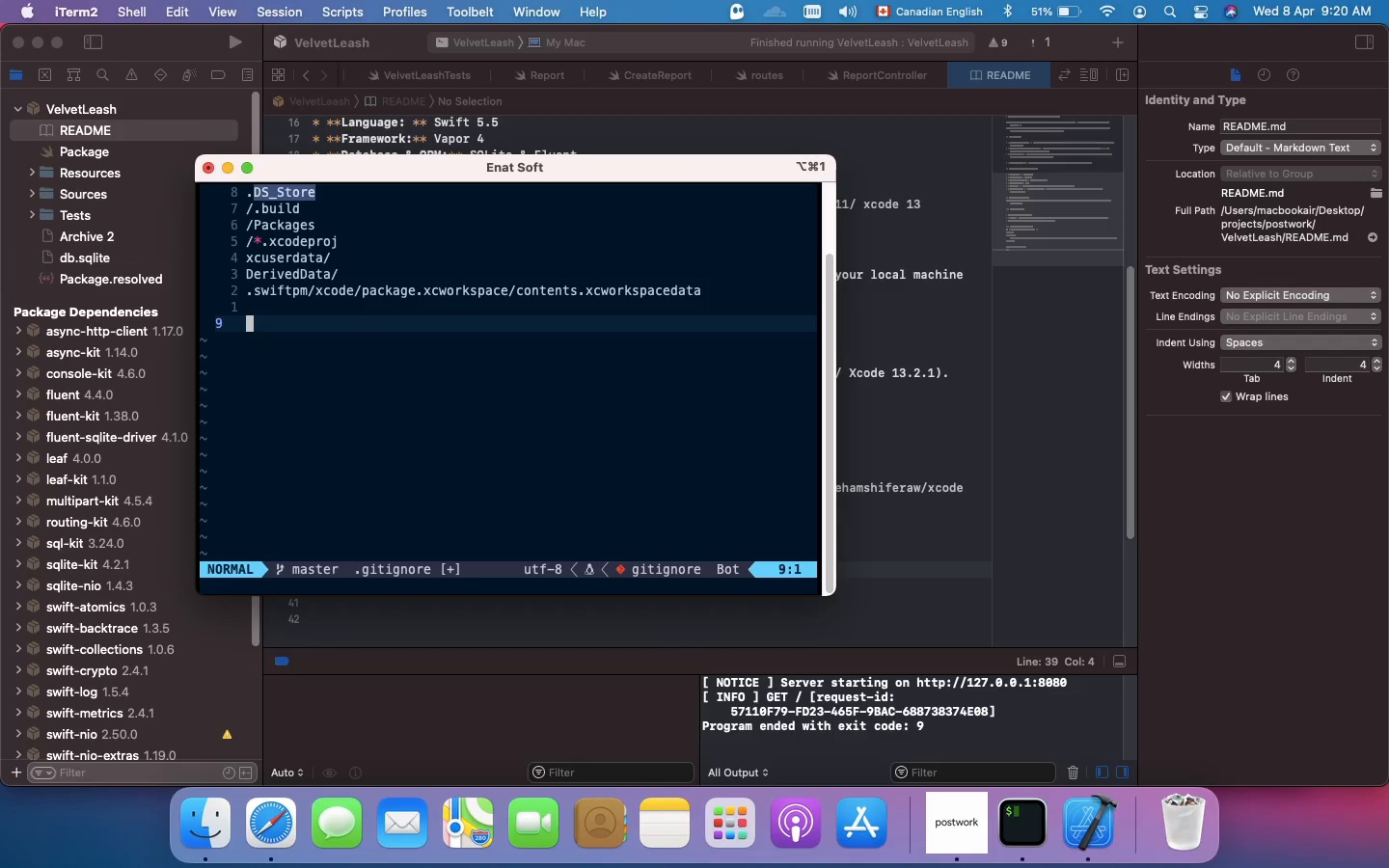 
hold_key(key=ArrowUp, duration=0.66)
 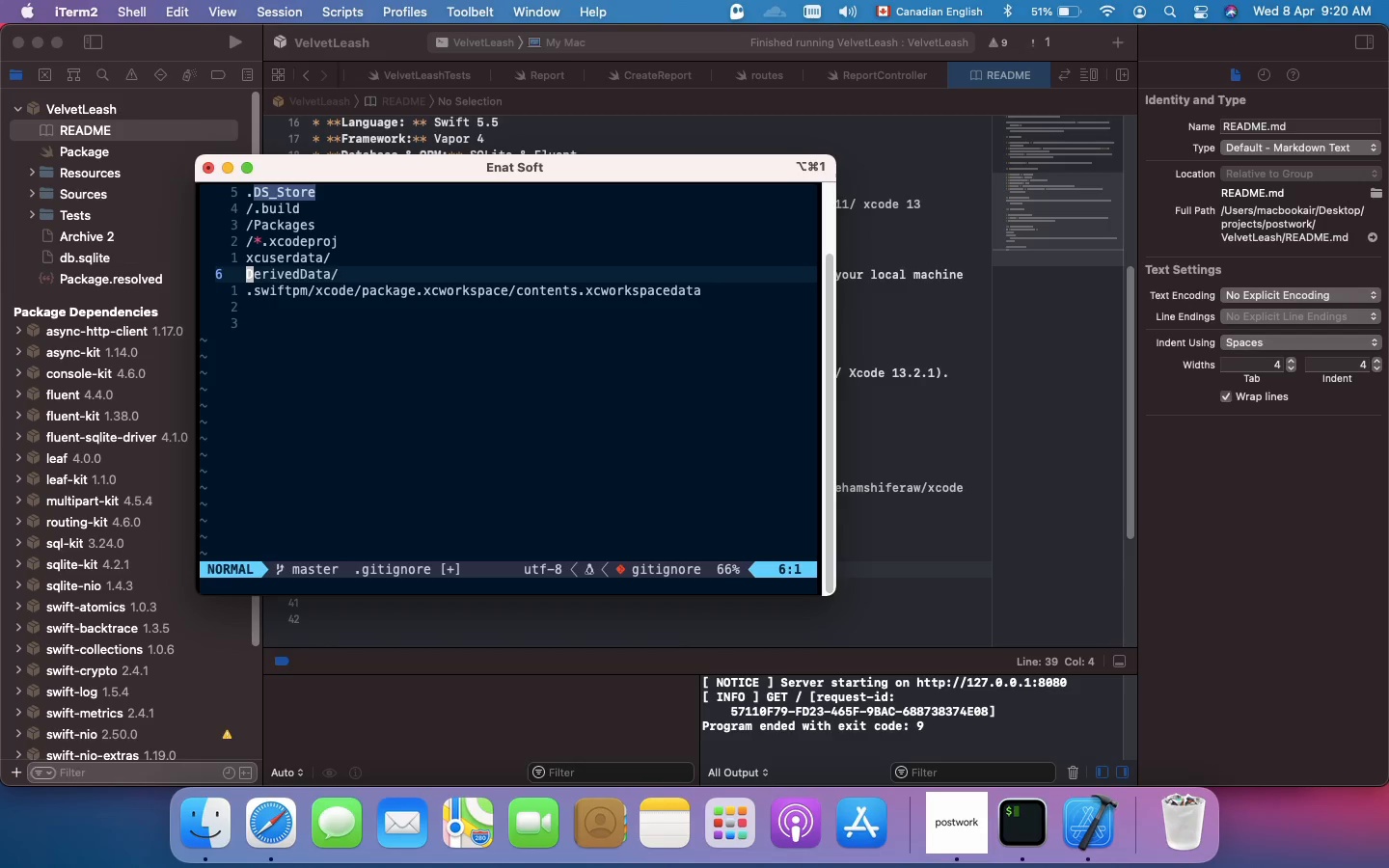 
key(ArrowDown)
 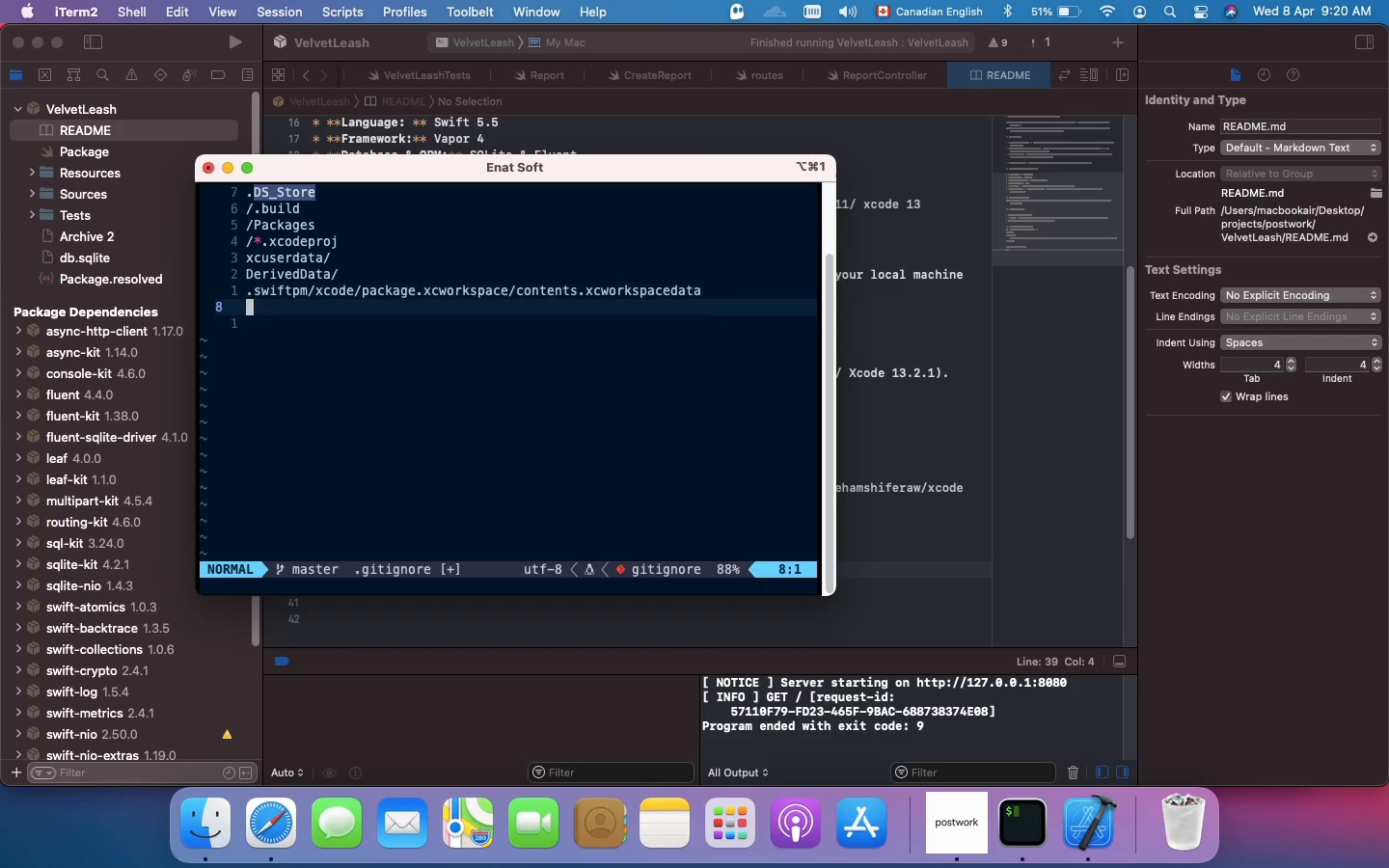 
key(ArrowDown)
 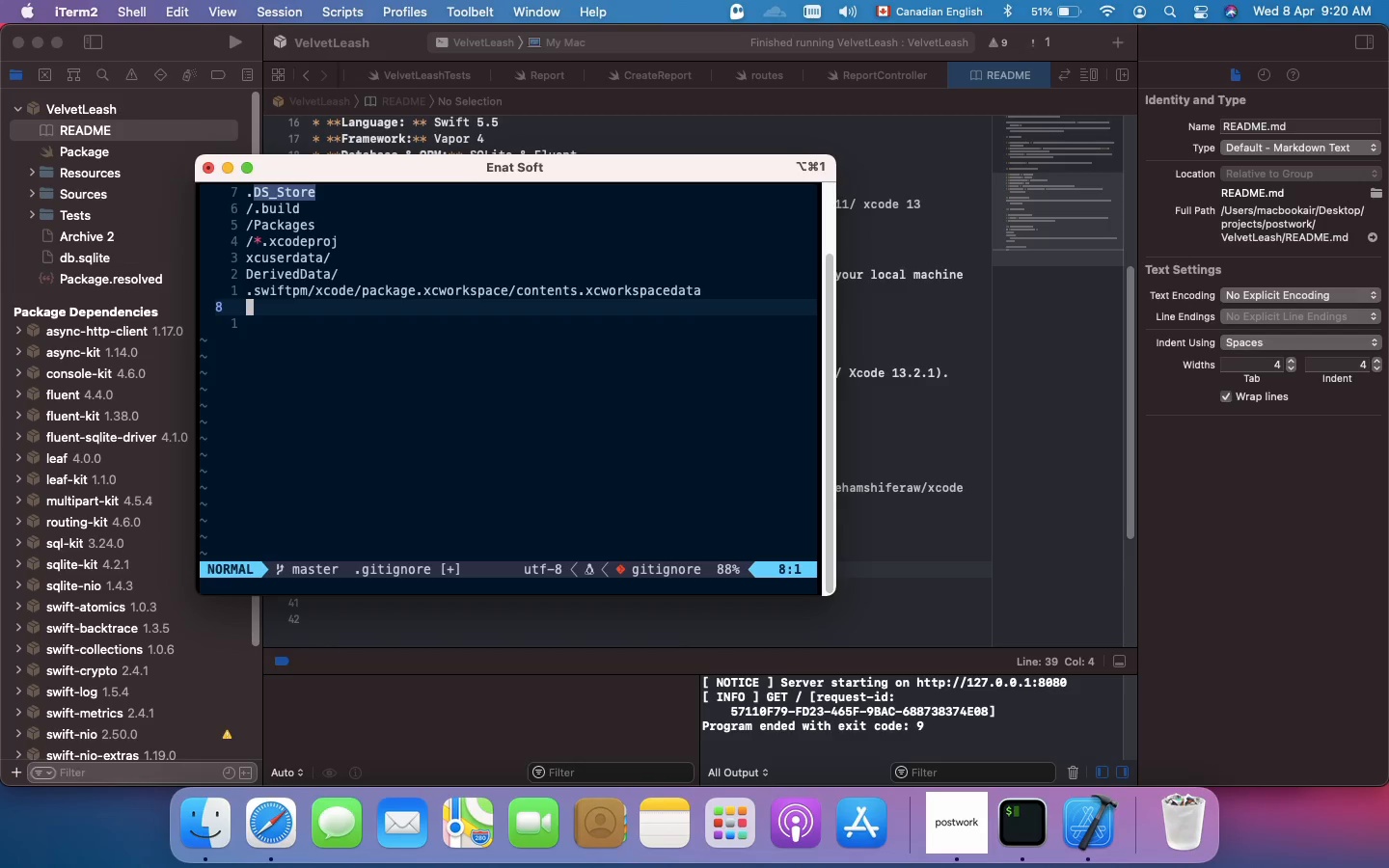 
type(vddii)
key(Backspace)
type(i)
key(Backspace)
type(#macOS)
 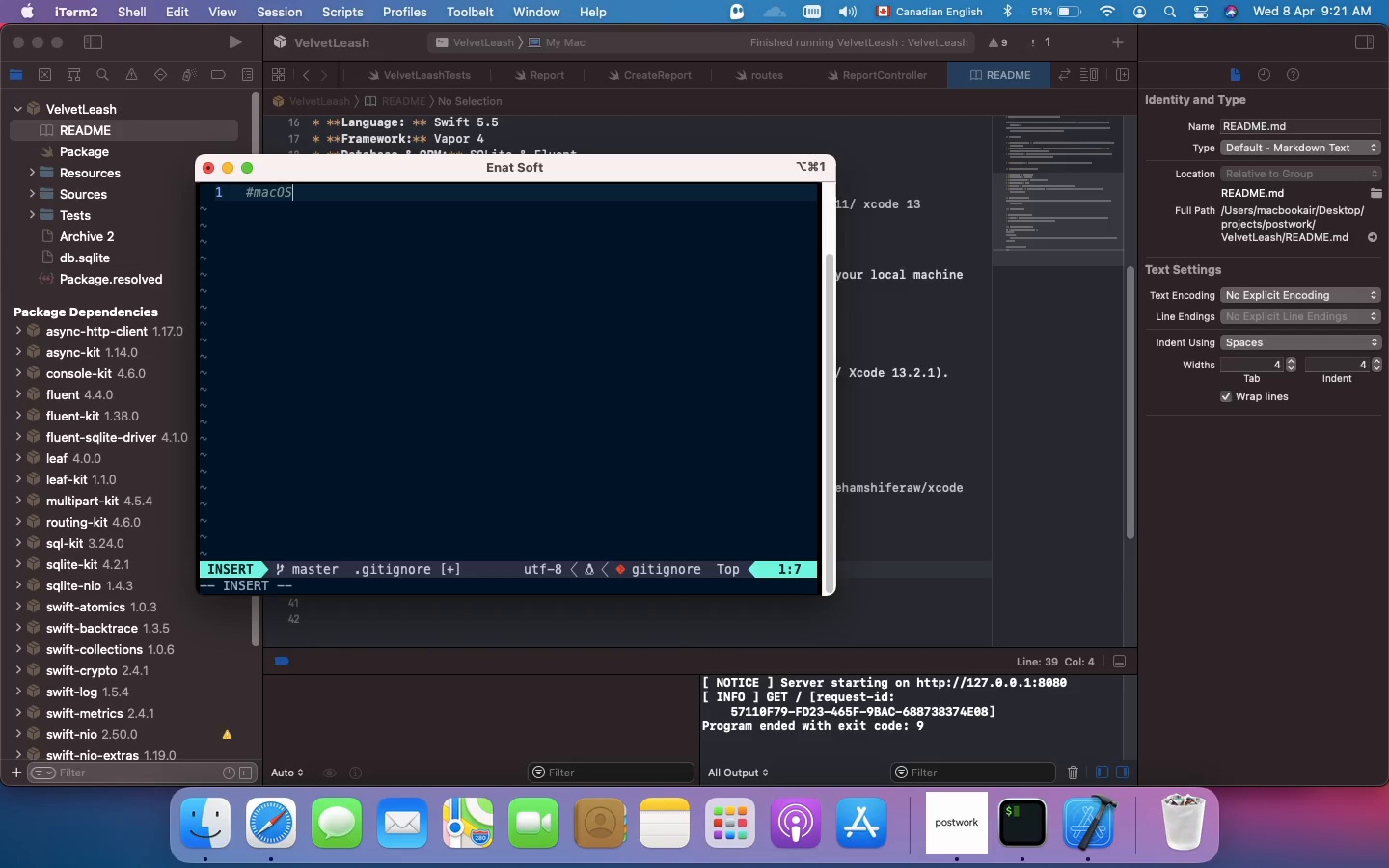 
hold_key(key=ArrowUp, duration=1.3)
 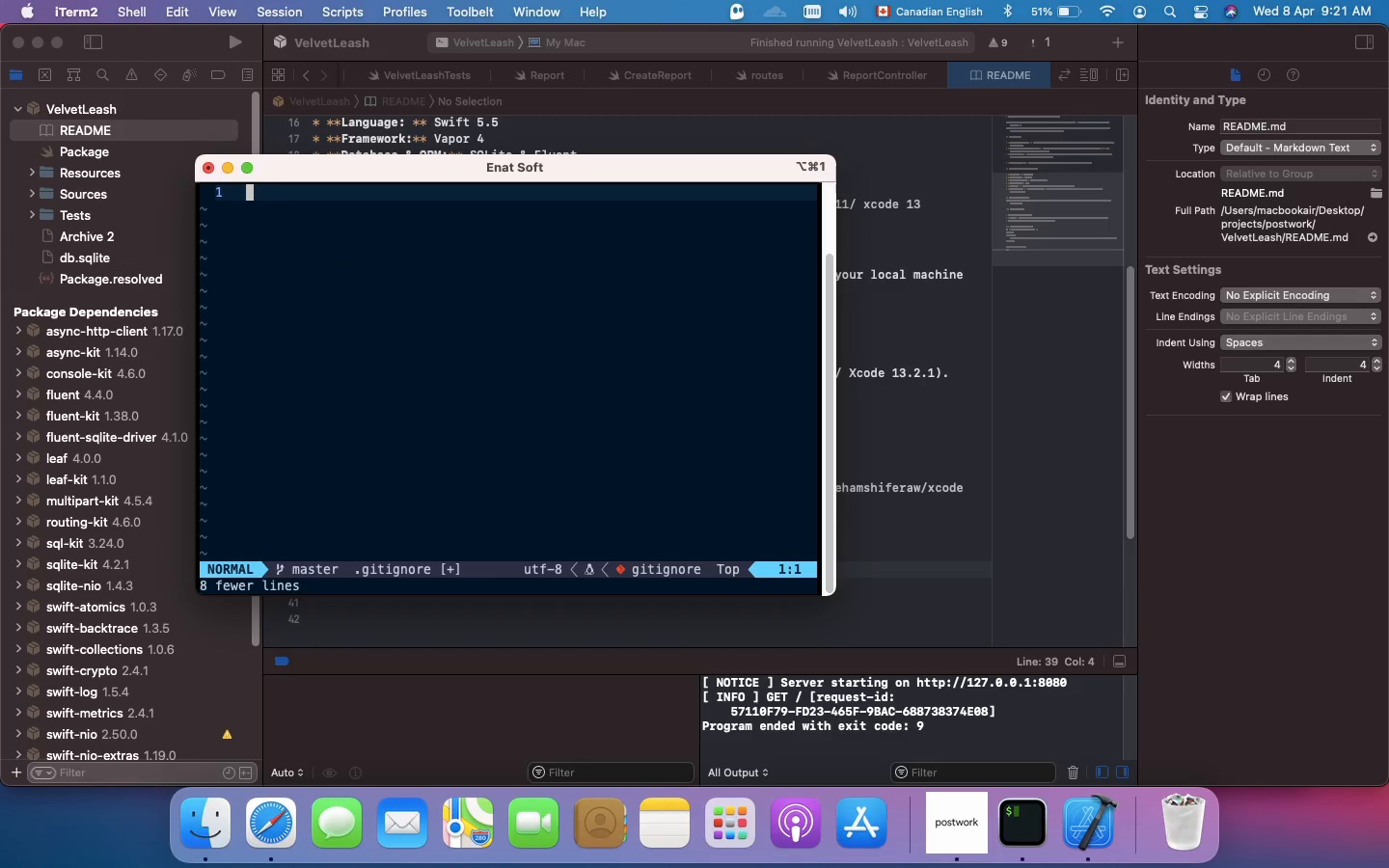 
key(Enter)
 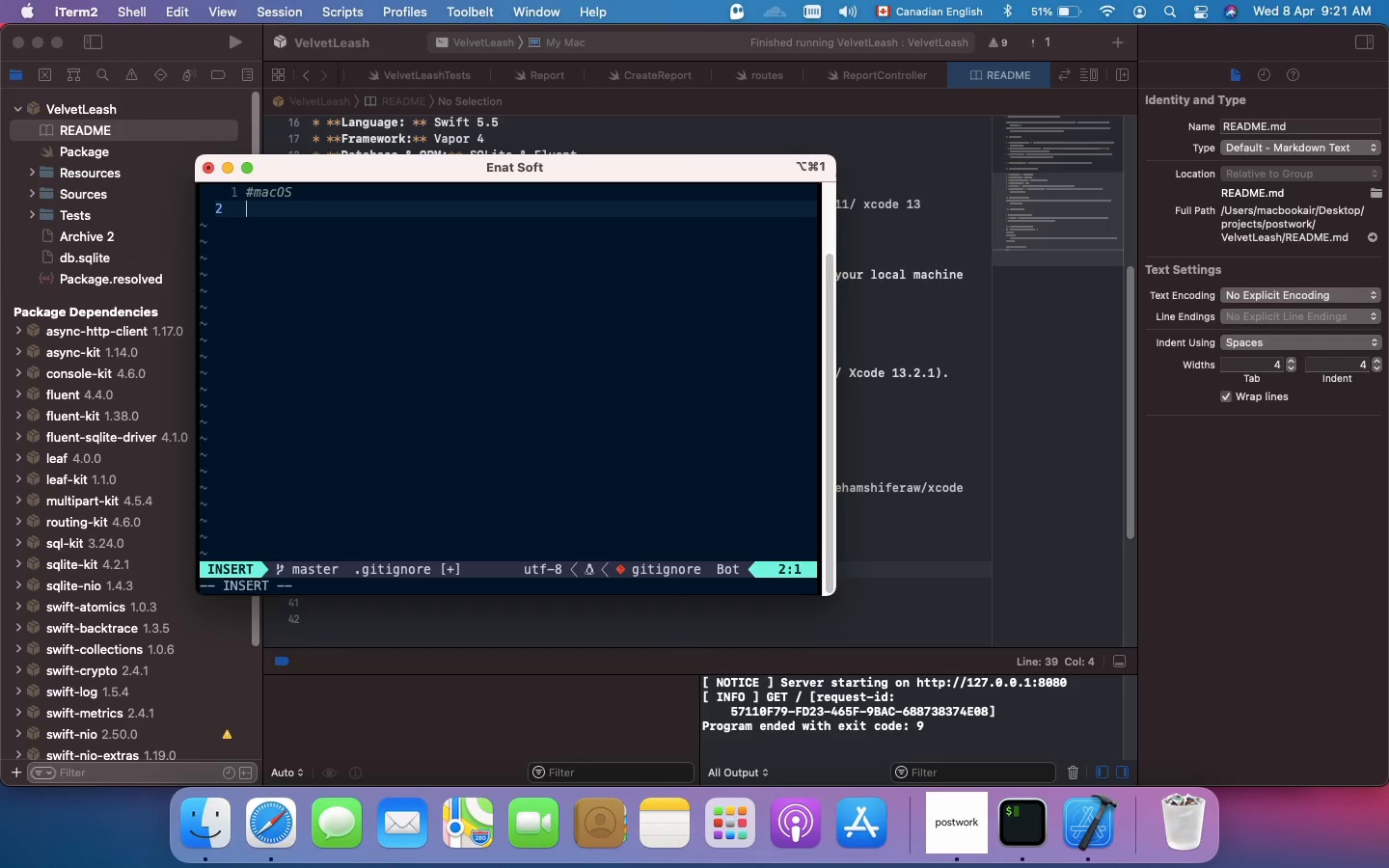 
type(.DS)
 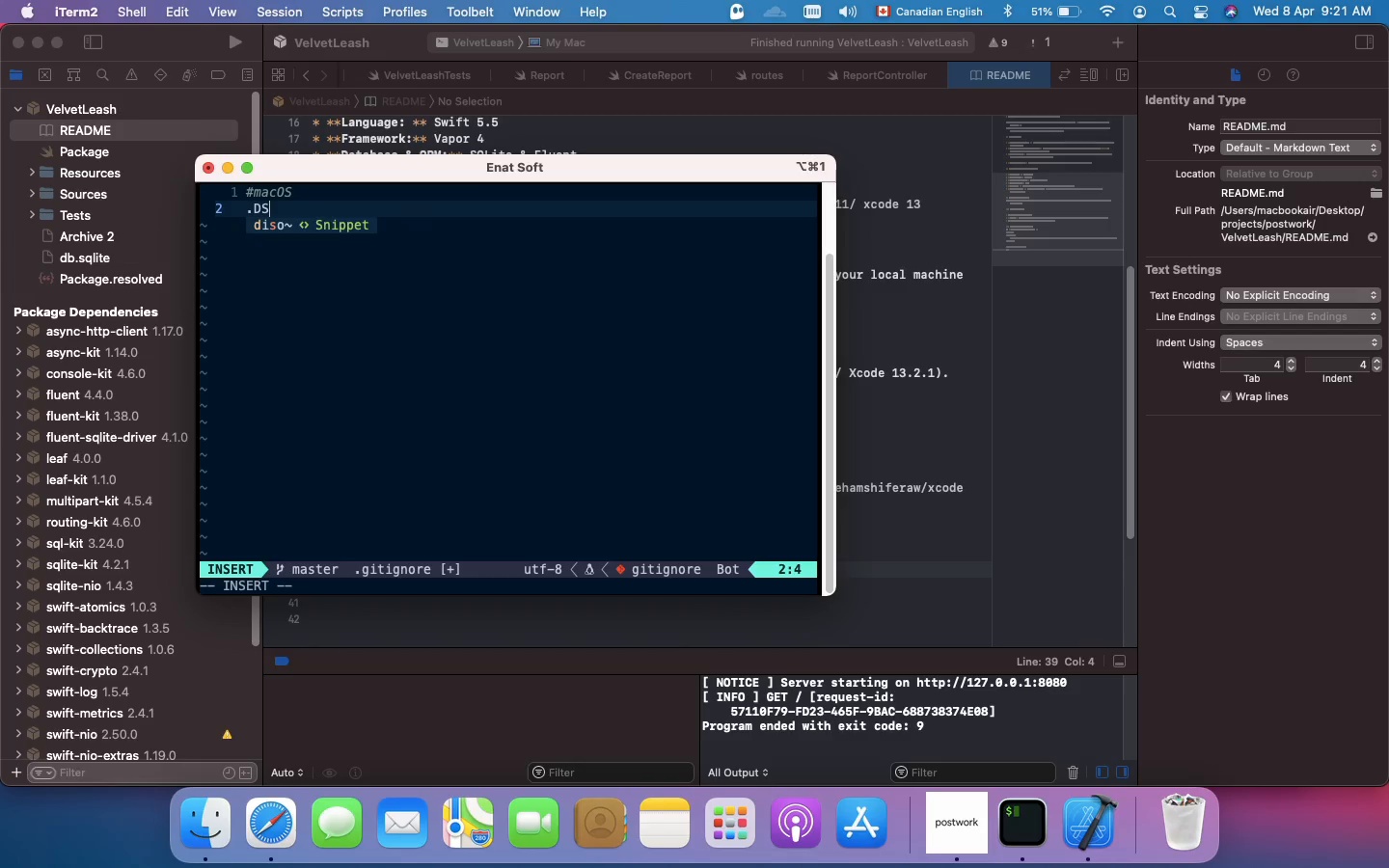 
type(_Store)
 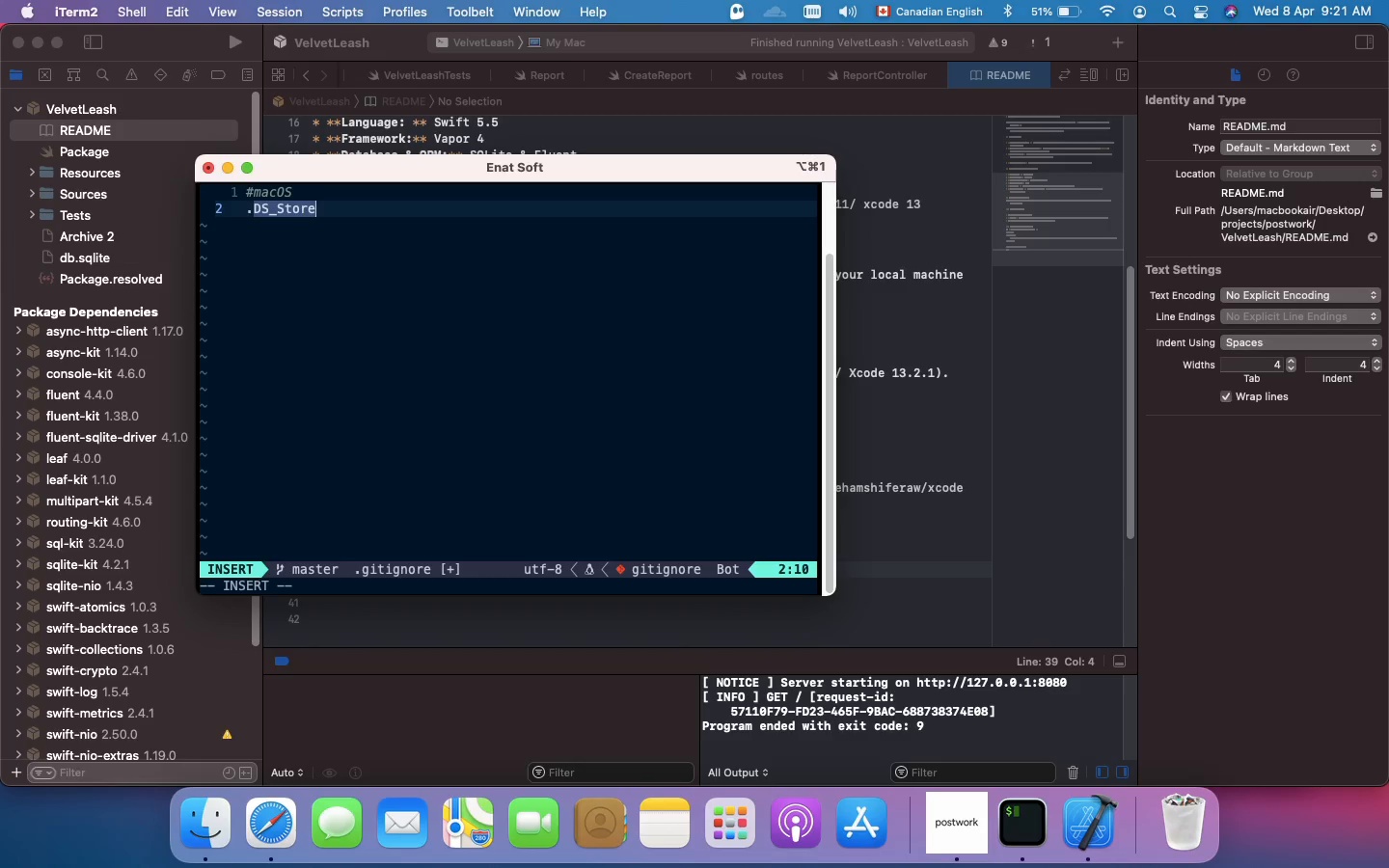 
key(Enter)
 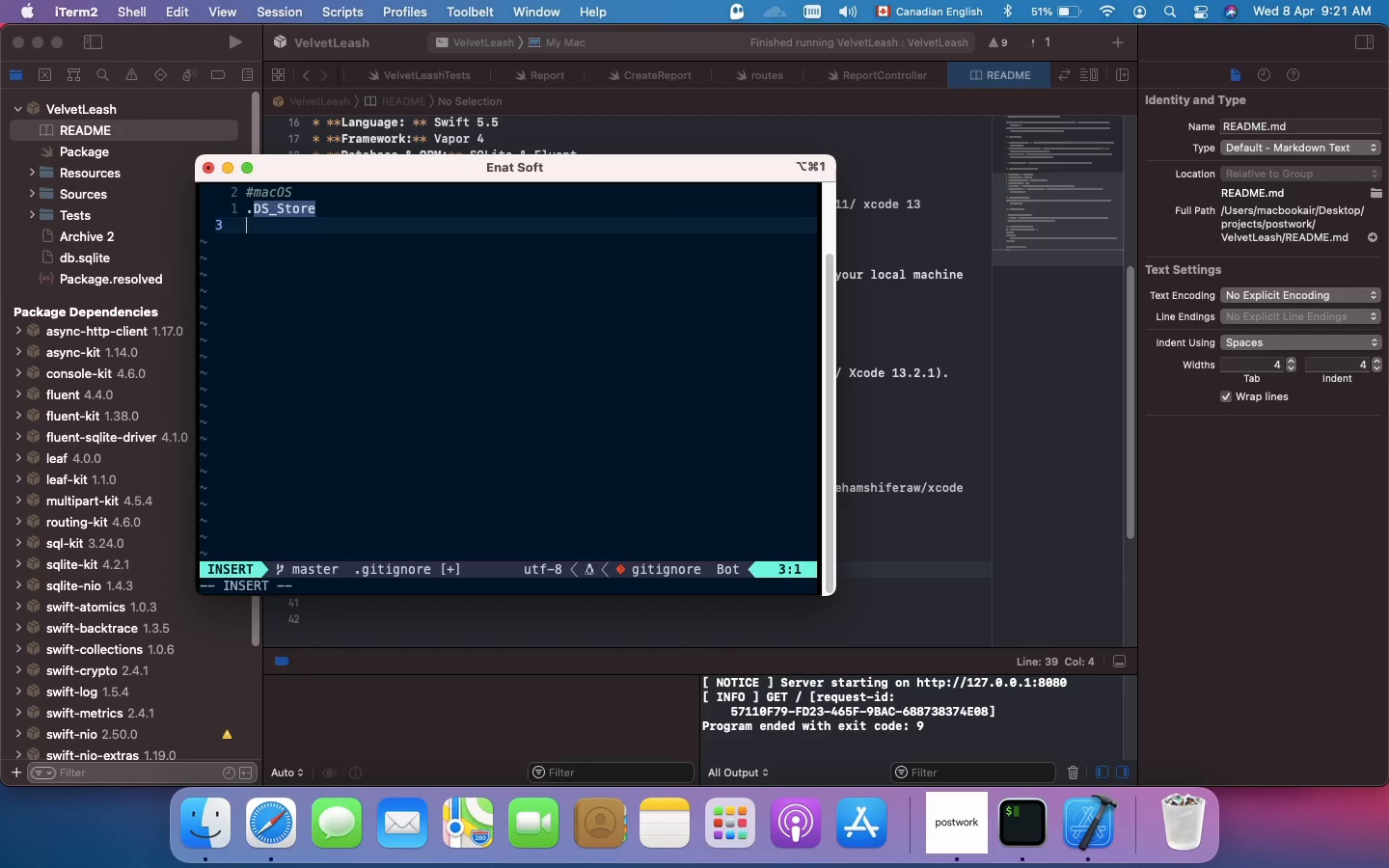 
key(Enter)
 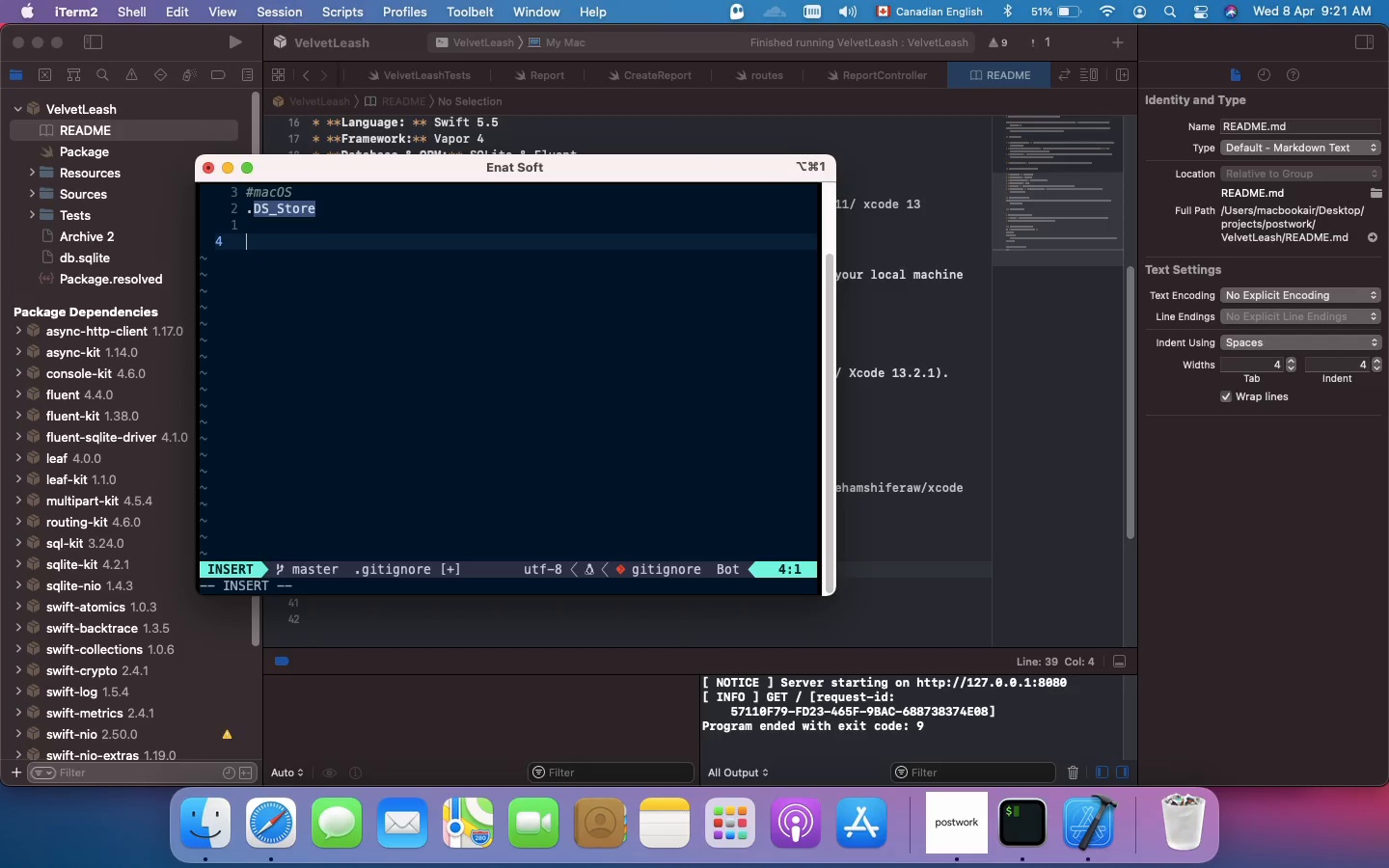 
type(#Xcode)
 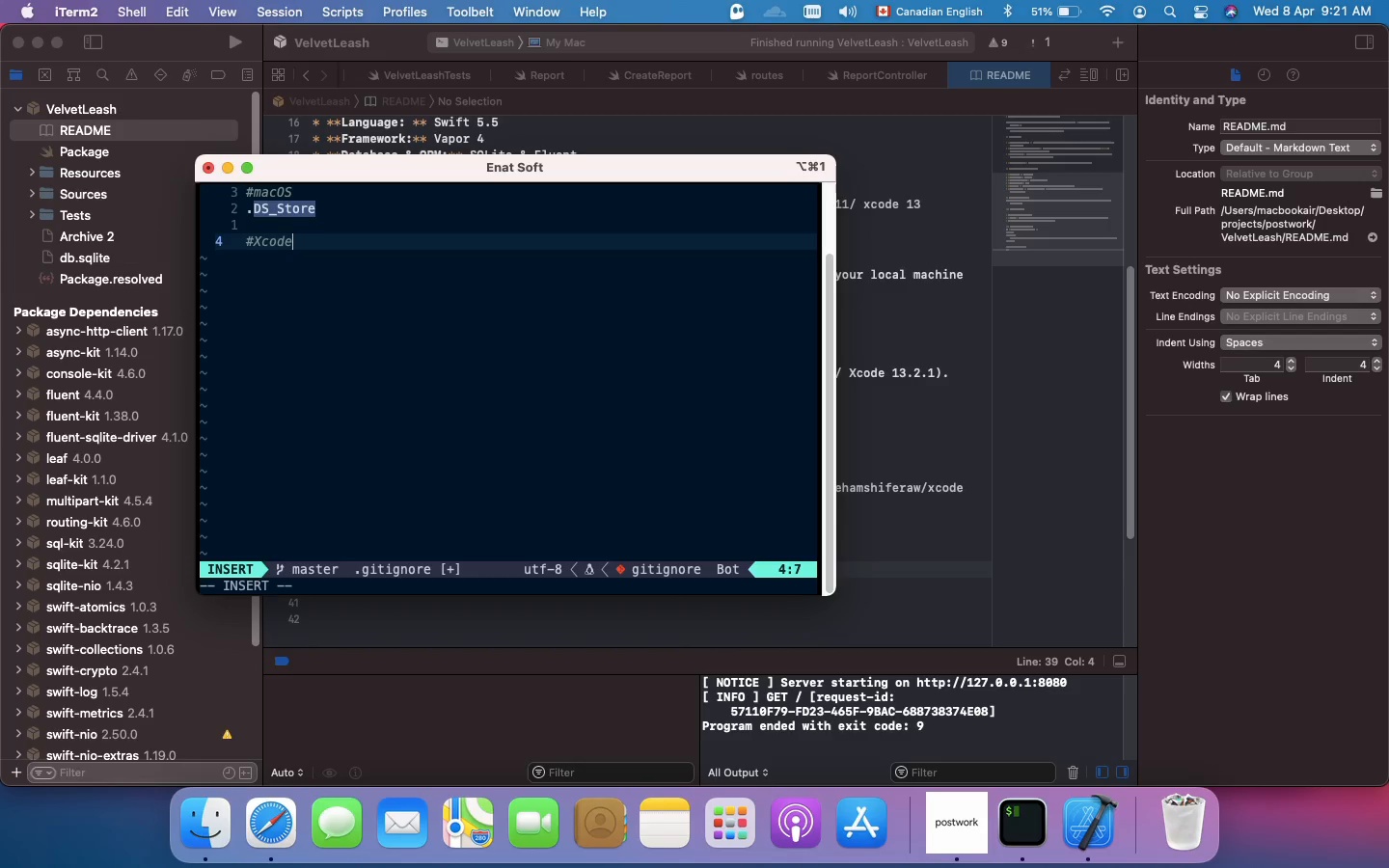 
key(Enter)
 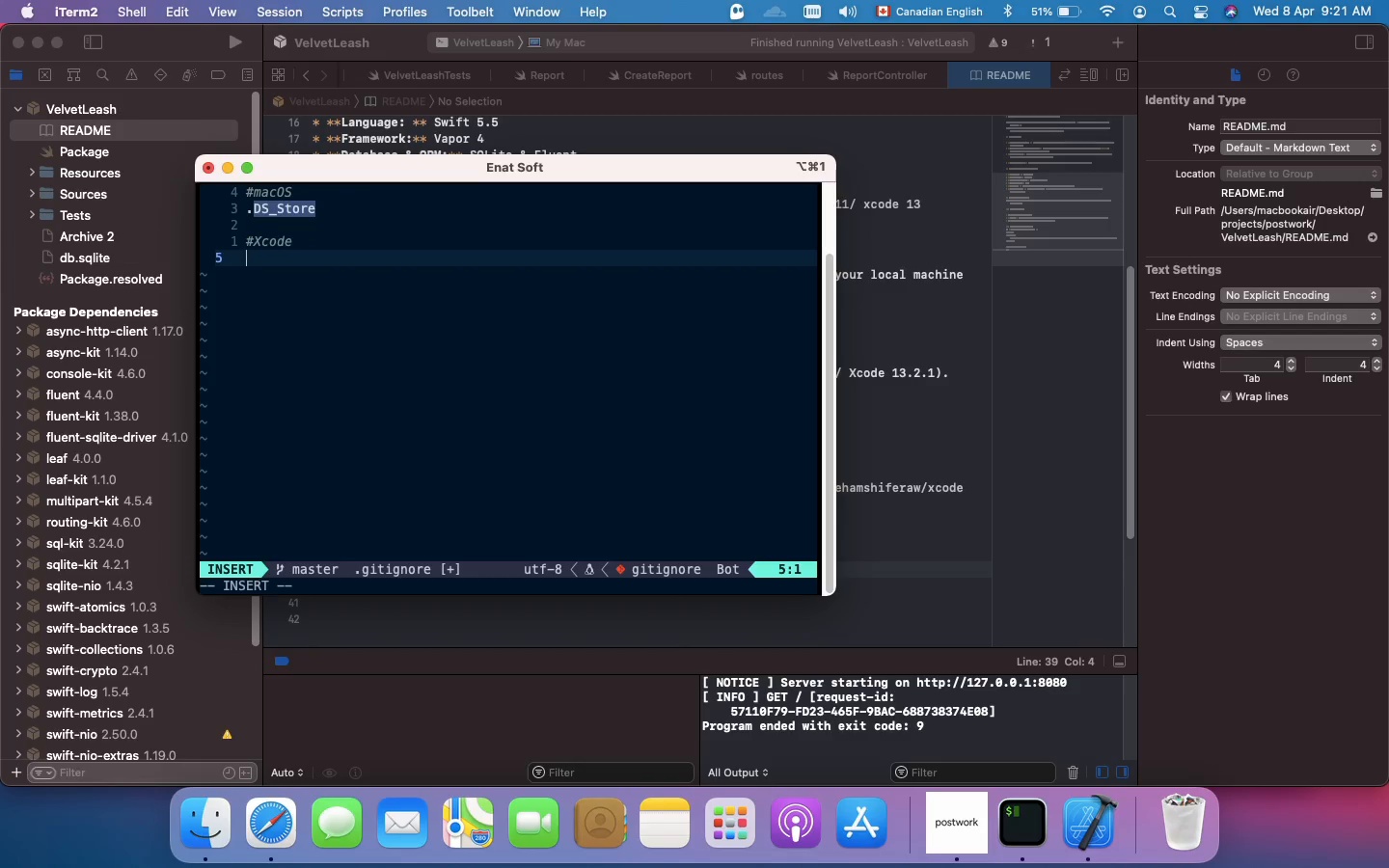 
type(build/)
 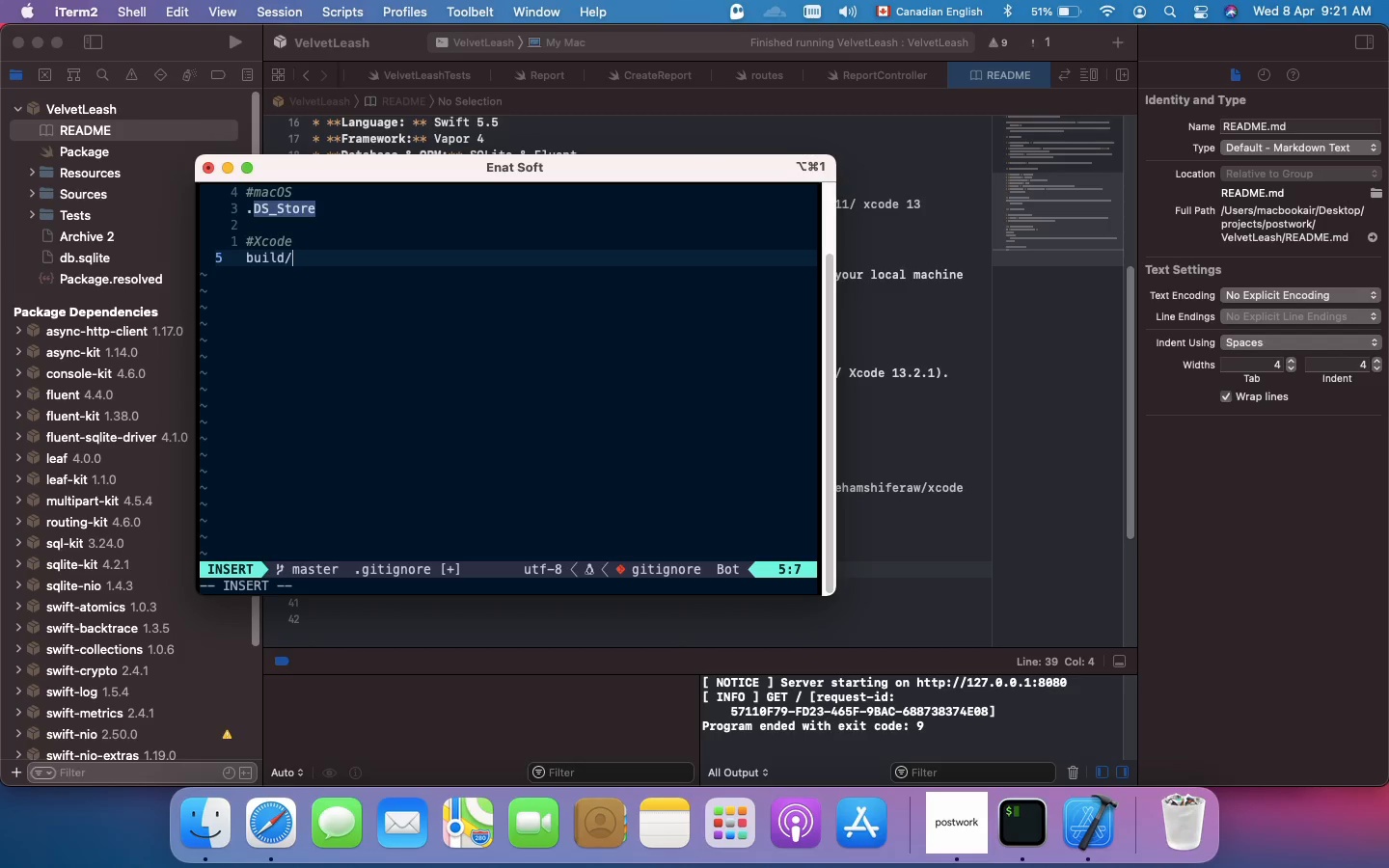 
key(Enter)
 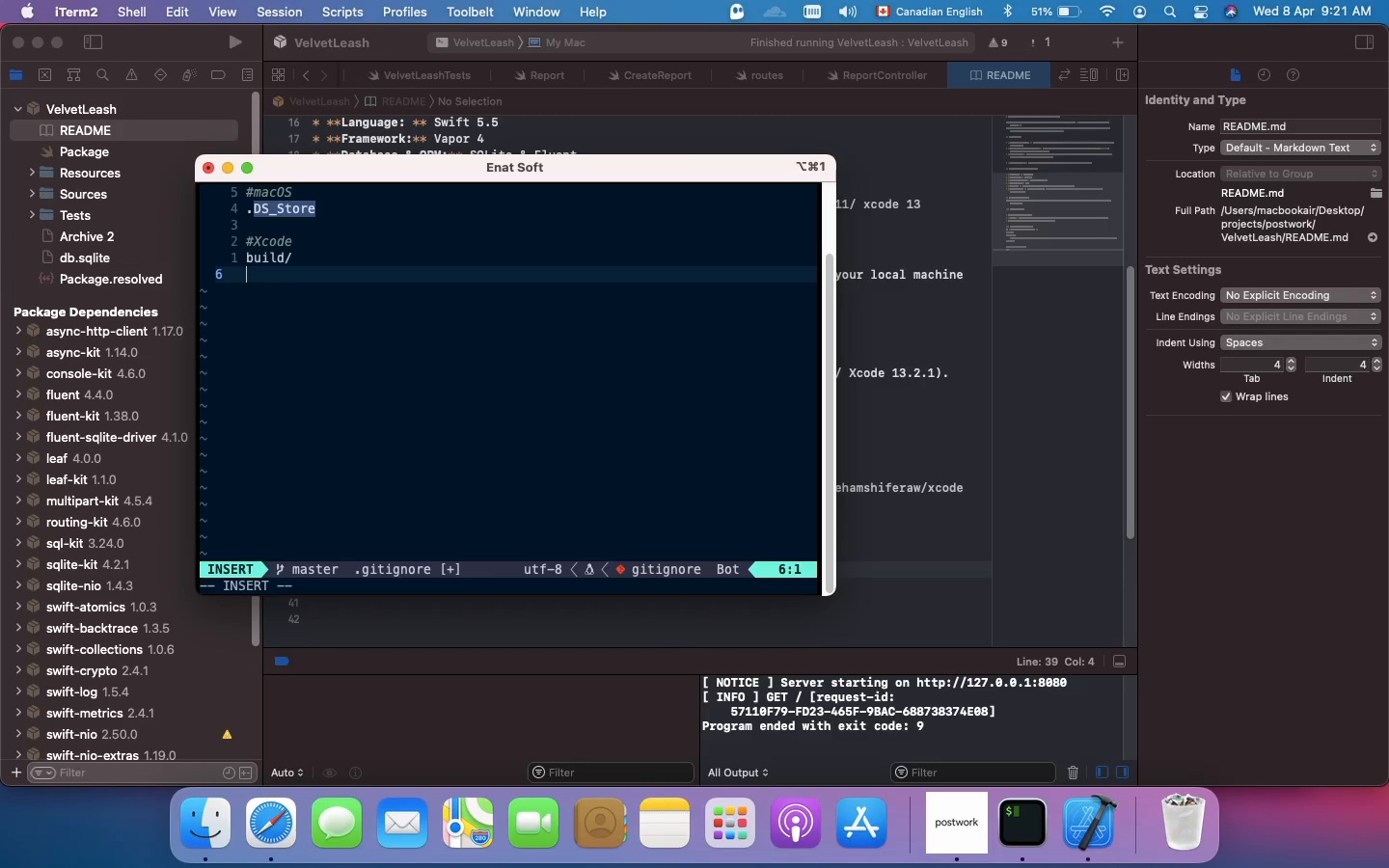 
type(*.pbxuser)
 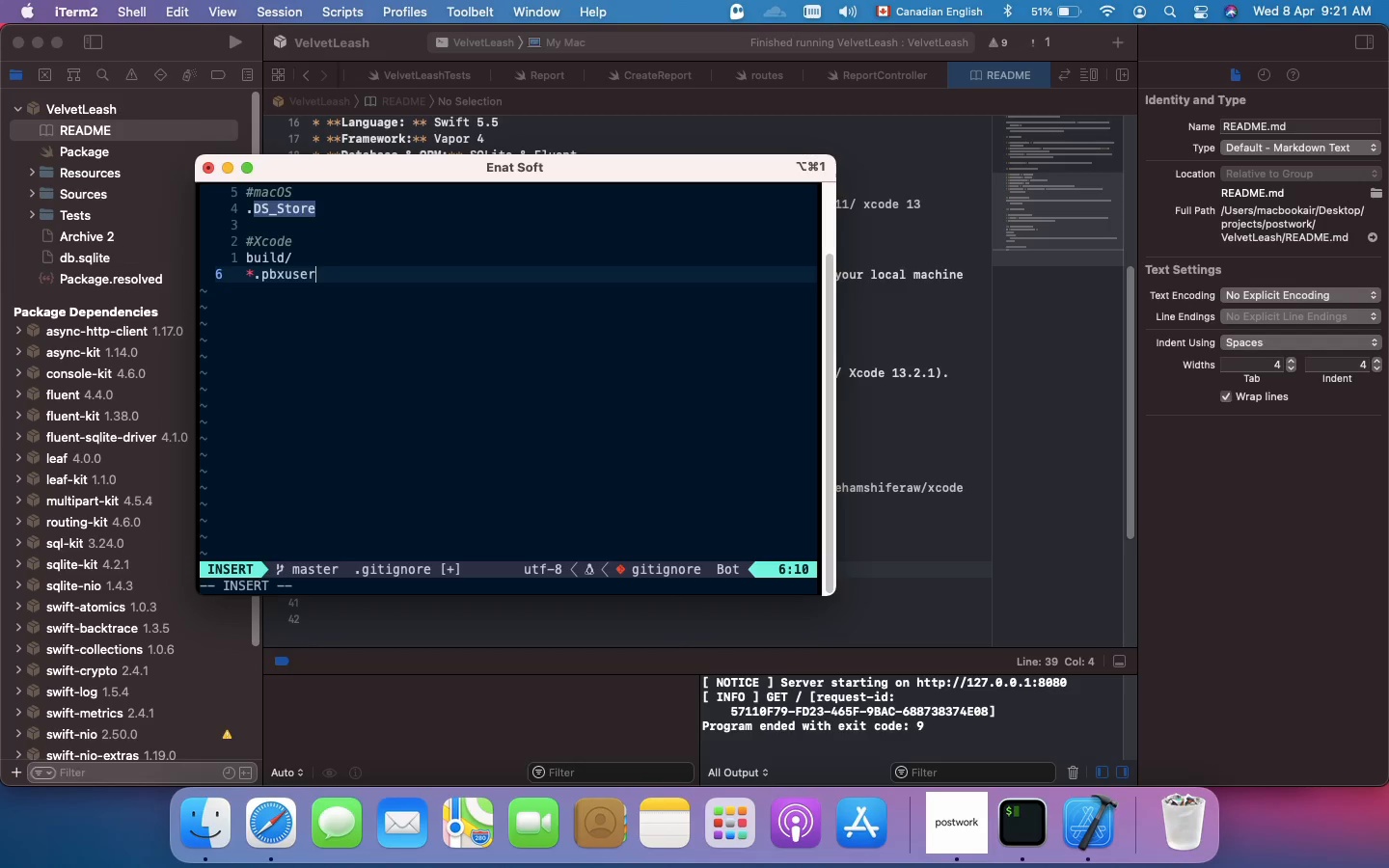 
key(Enter)
 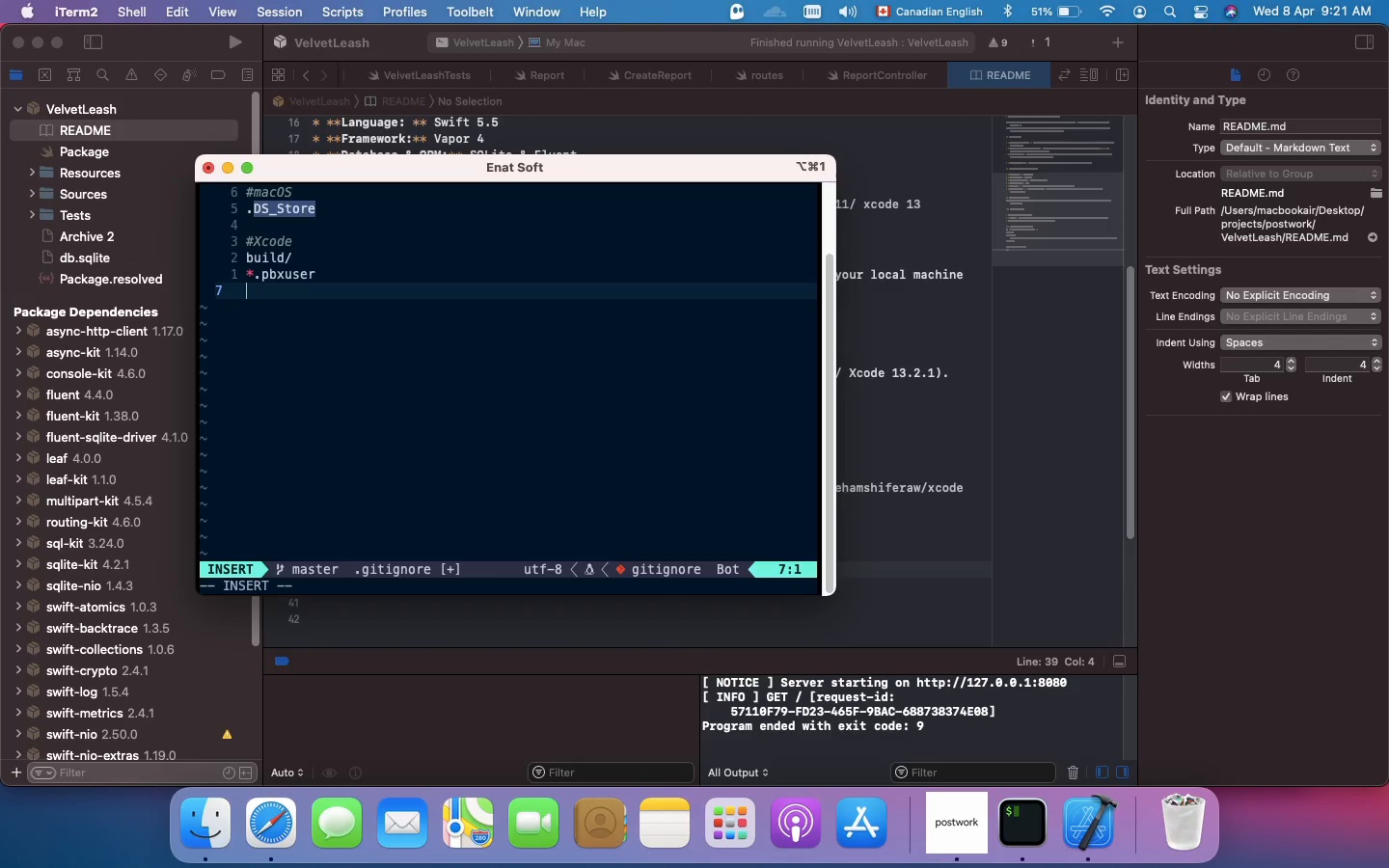 
type(!defualt.pbx)
 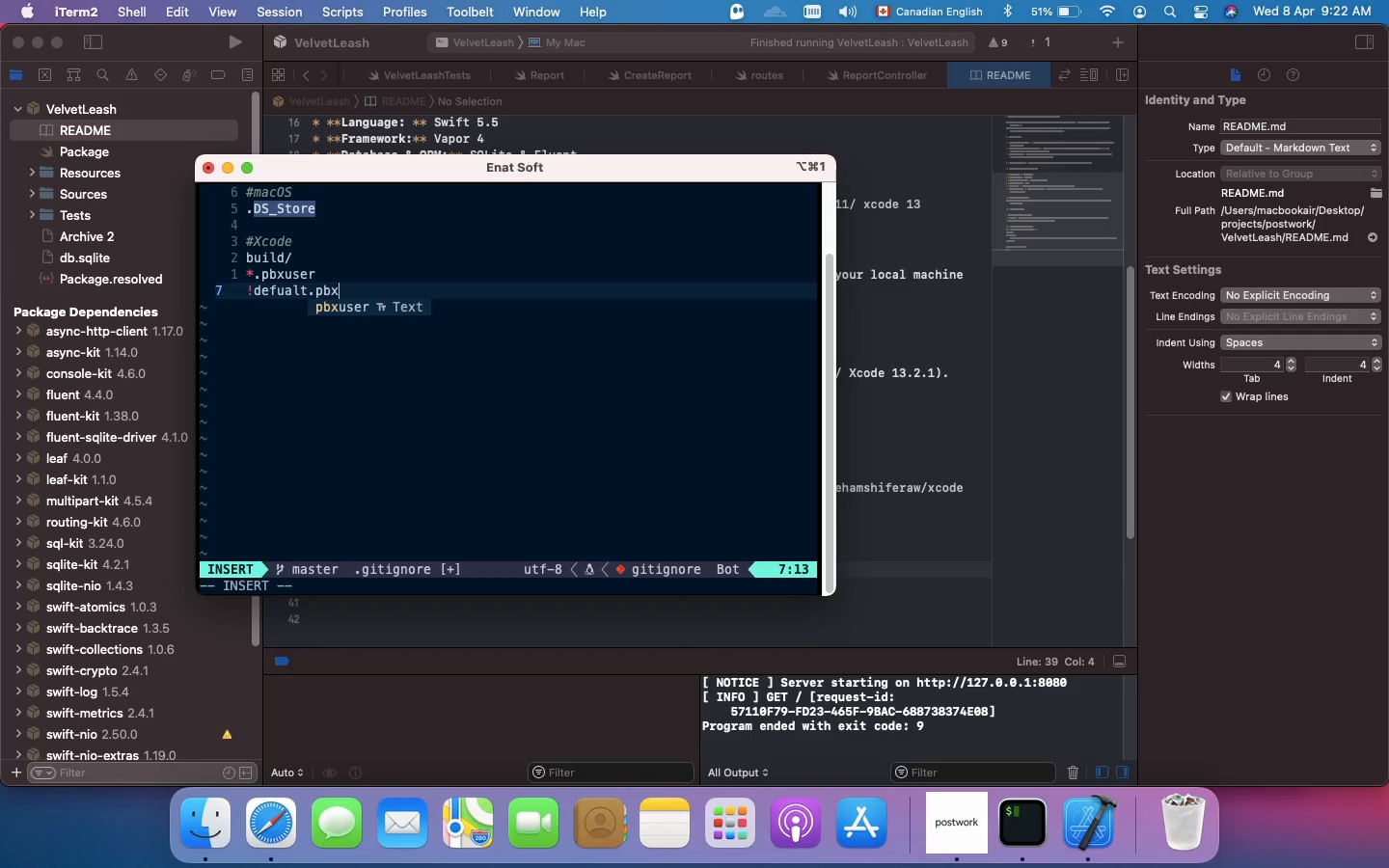 
type(user)
 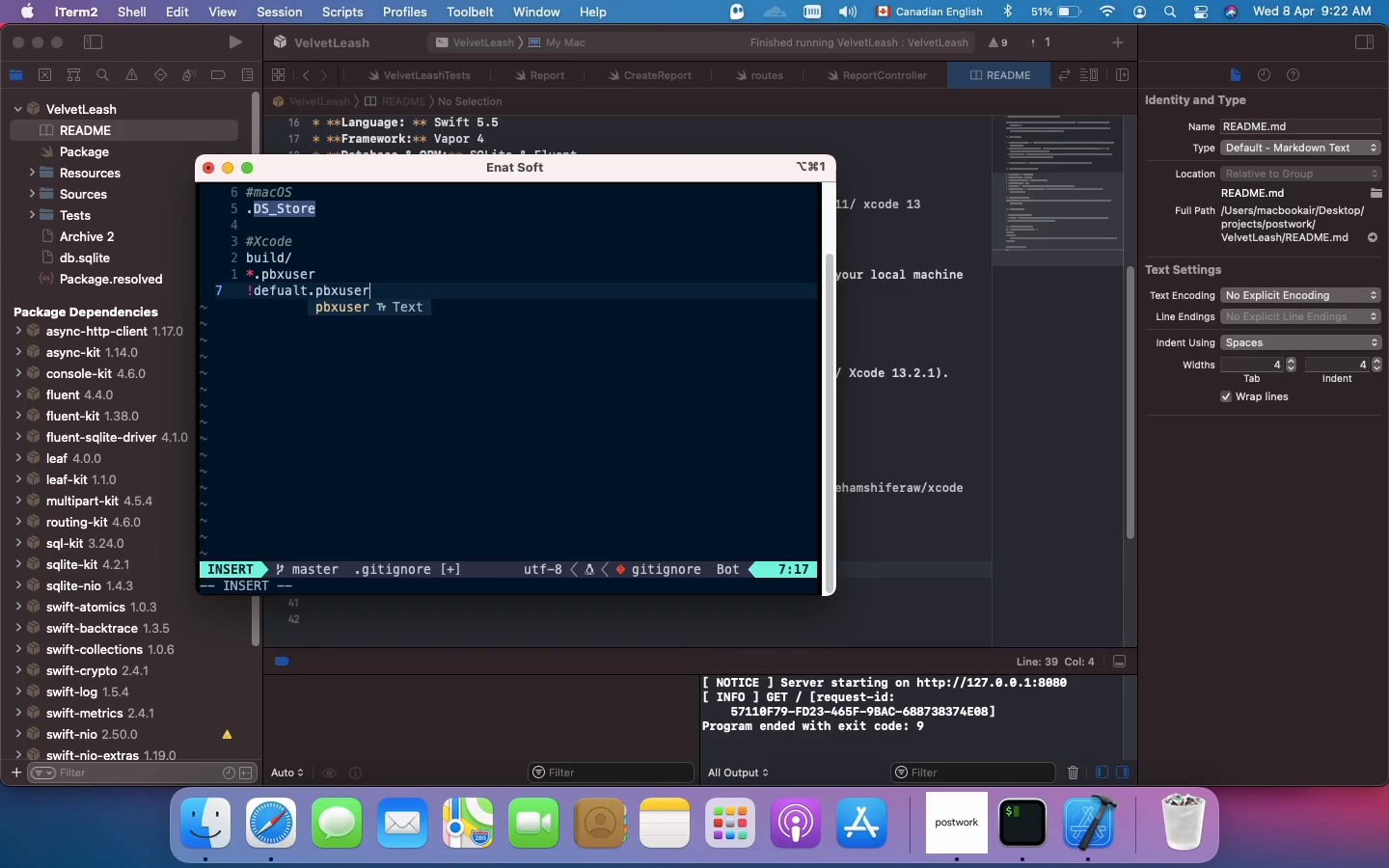 
key(Enter)
 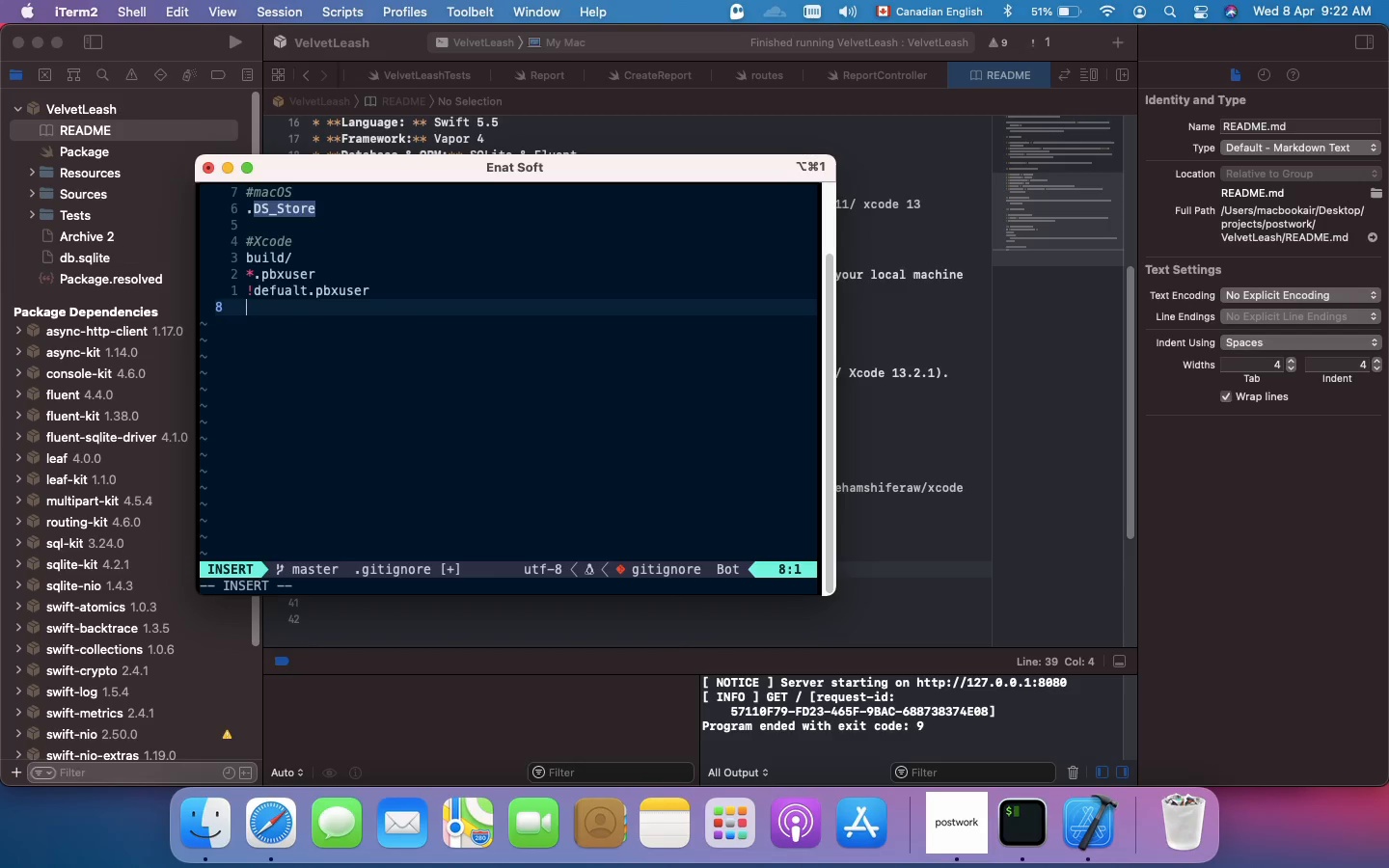 
key(Shift+8)
 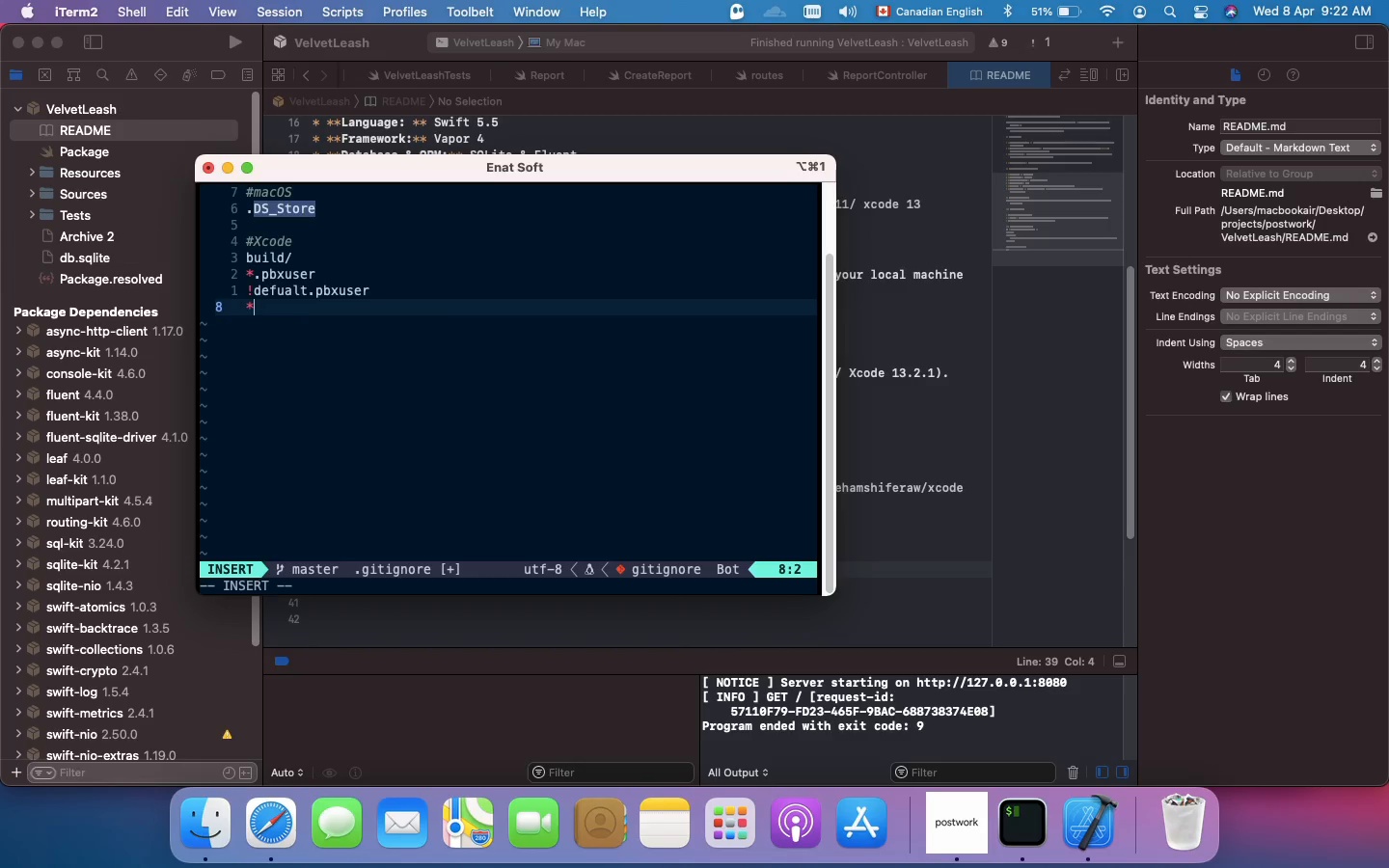 
key(Period)
 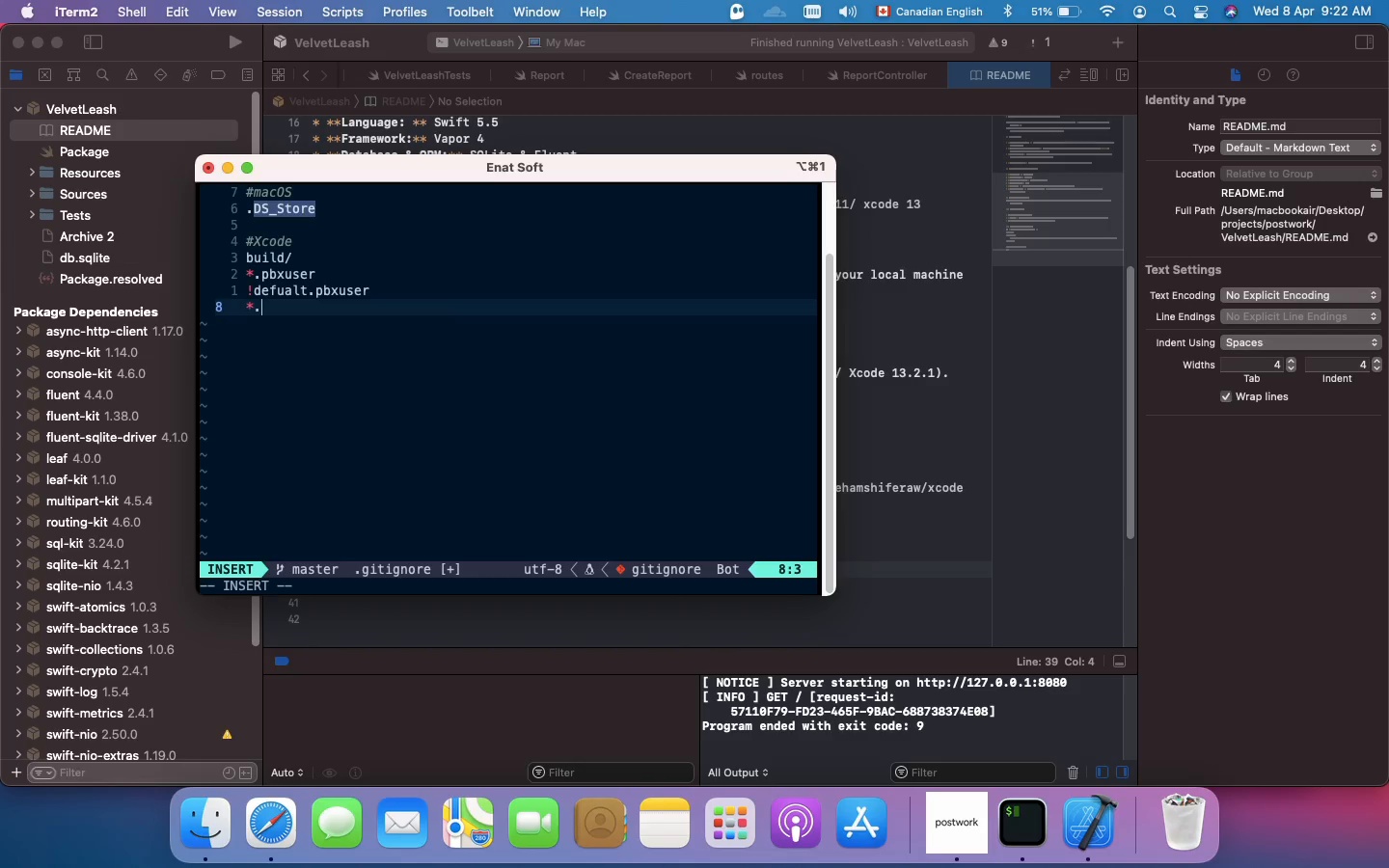 
type(modelv3)
 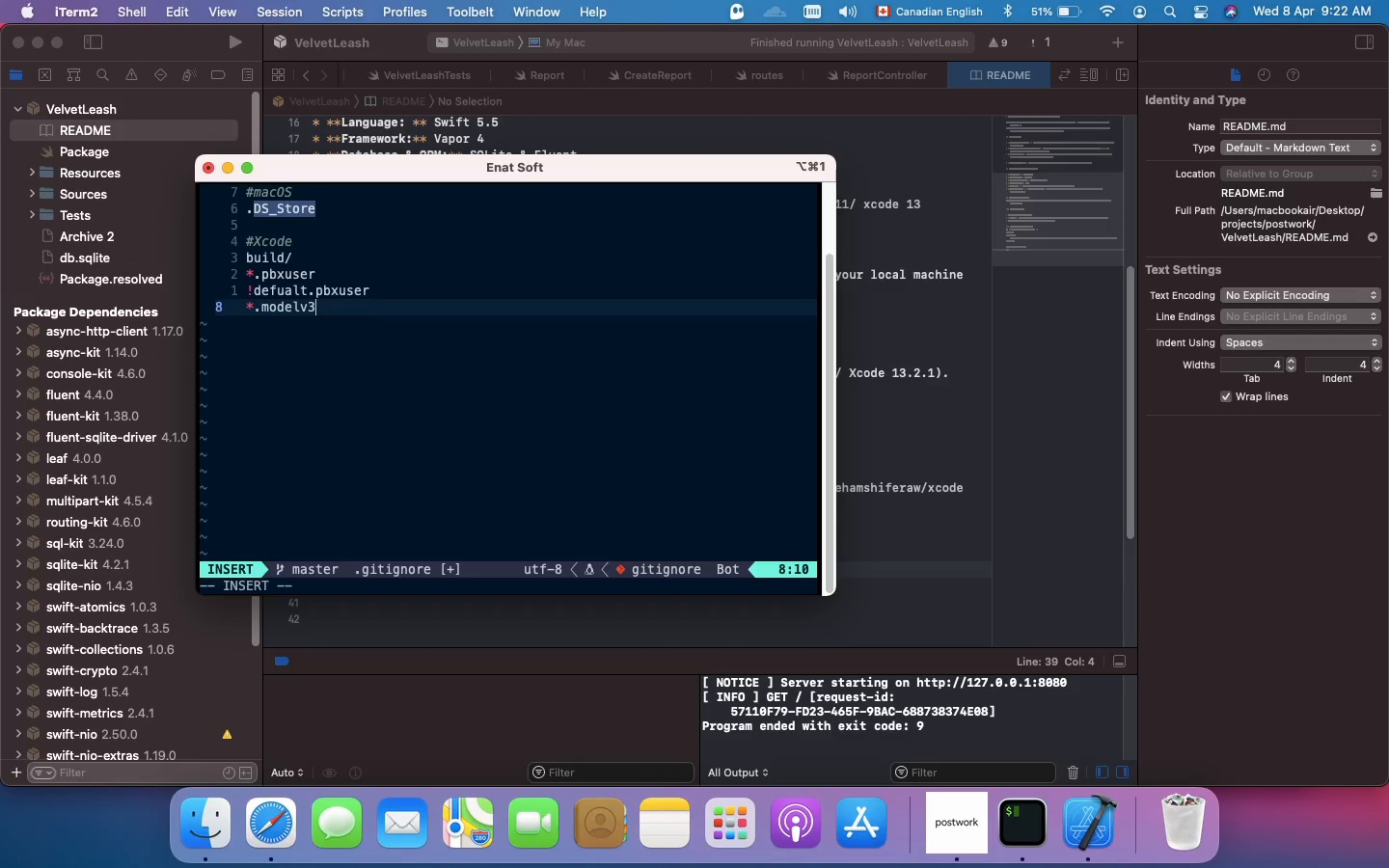 
key(Enter)
 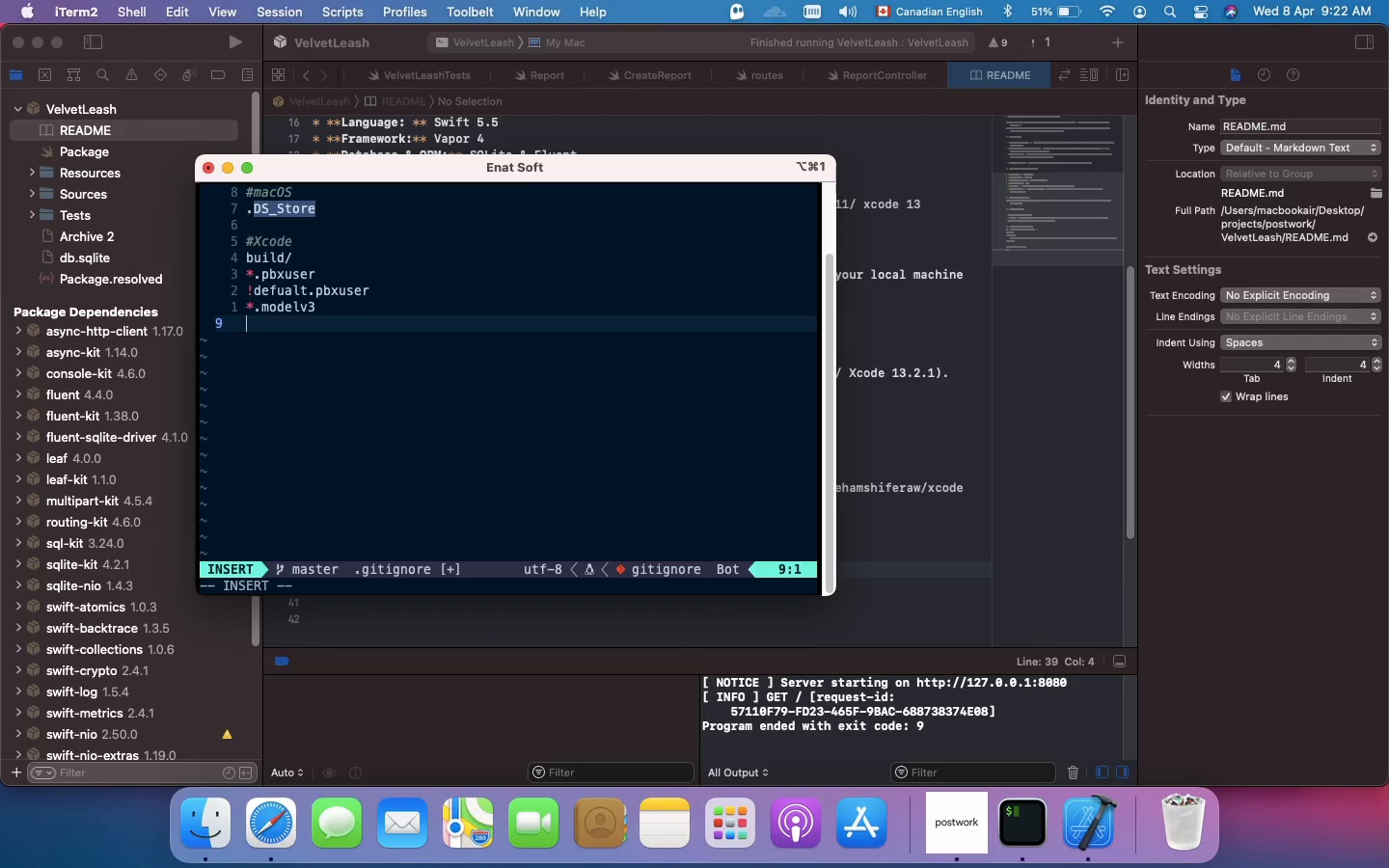 
type(!default.modelv3)
 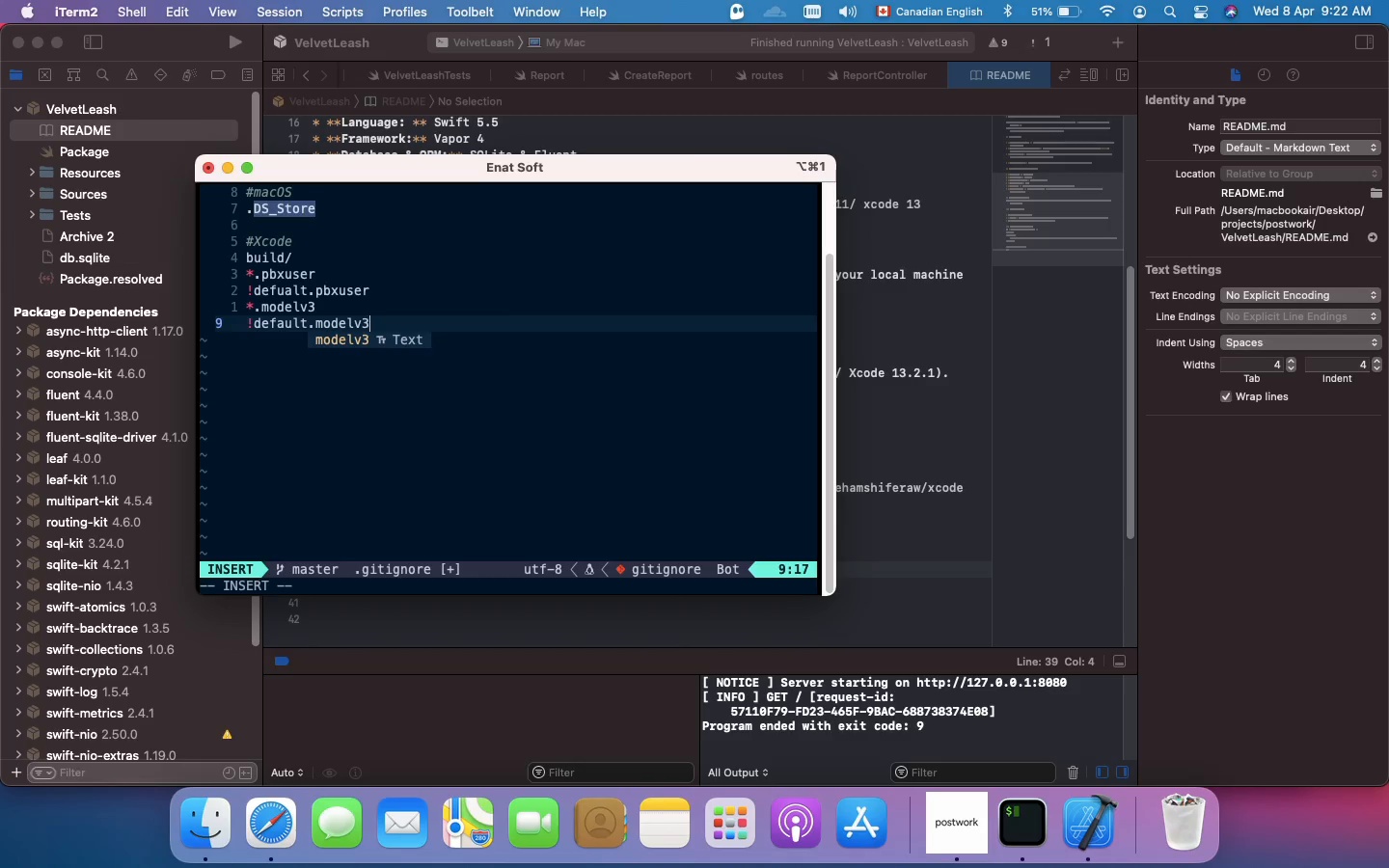 
key(Enter)
 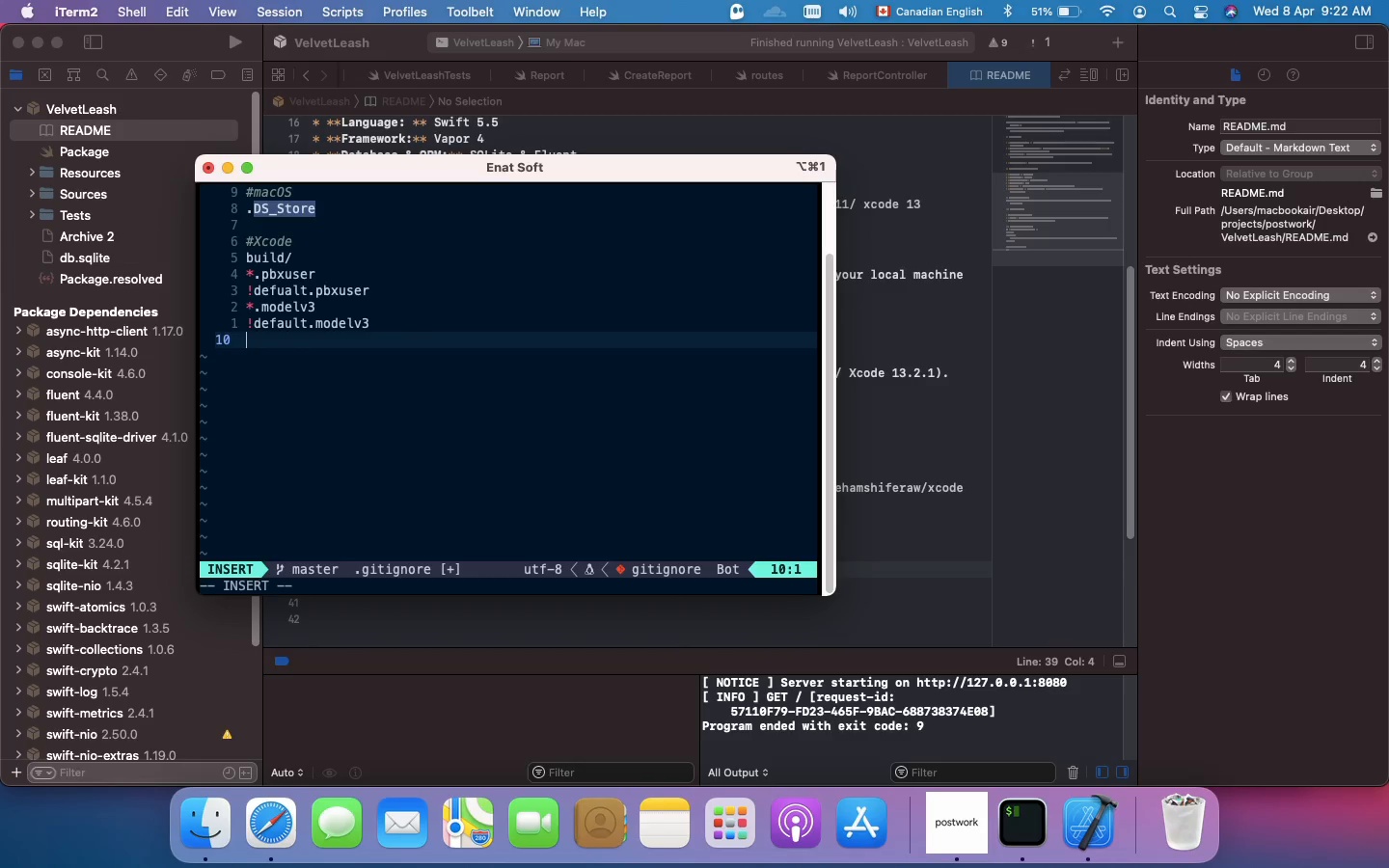 
wait(6.69)
 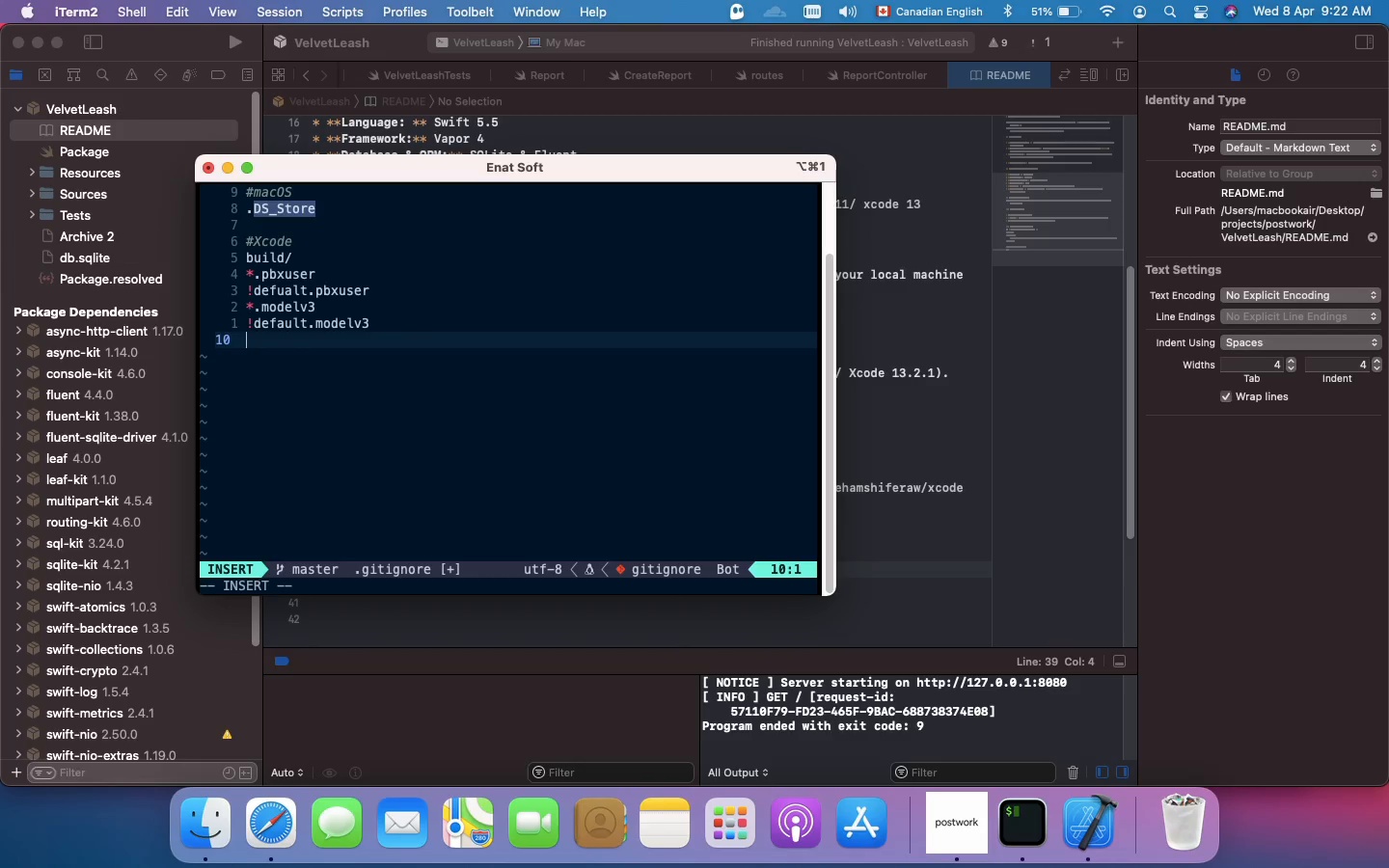 
type(*.mode)
 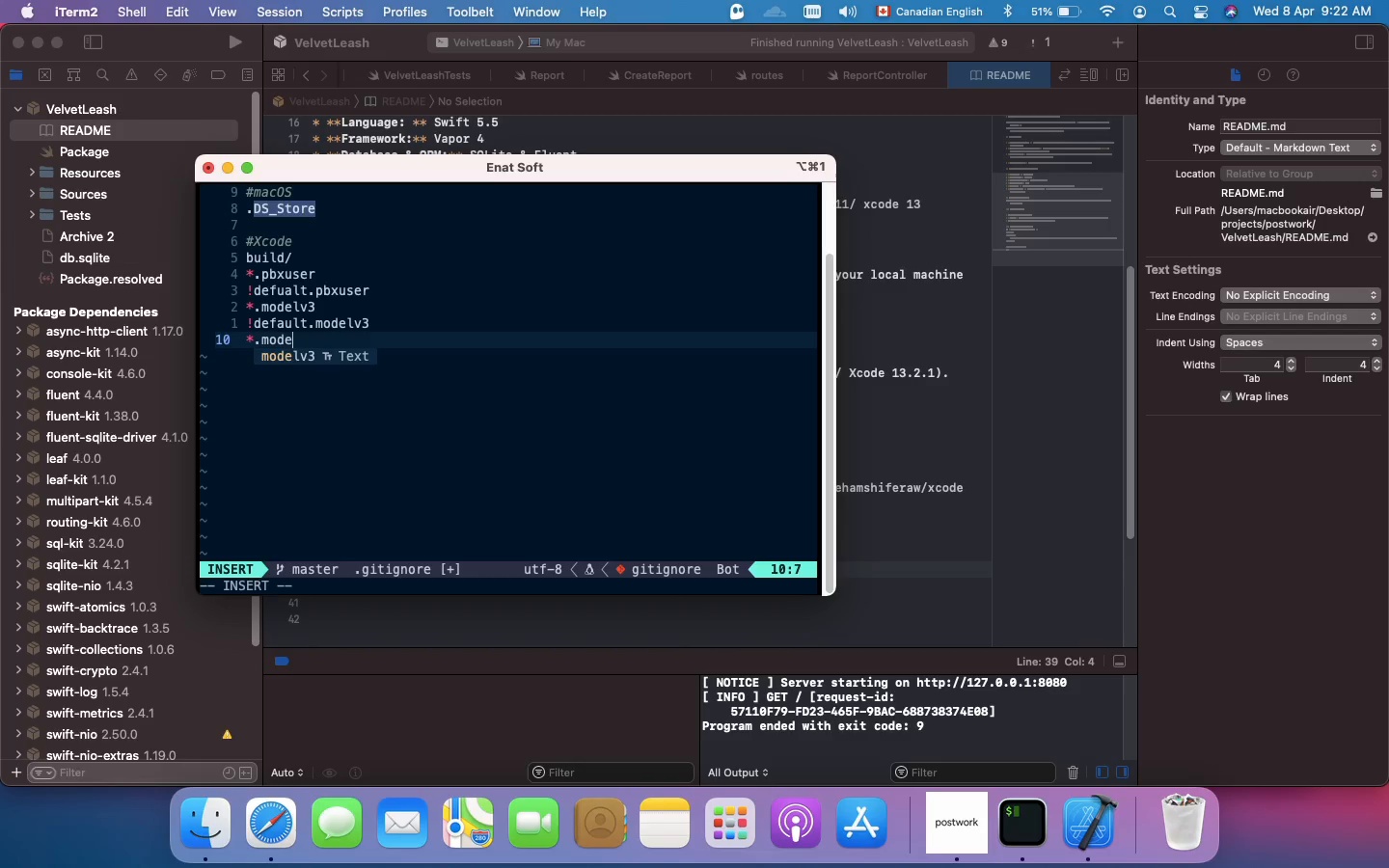 
wait(9.29)
 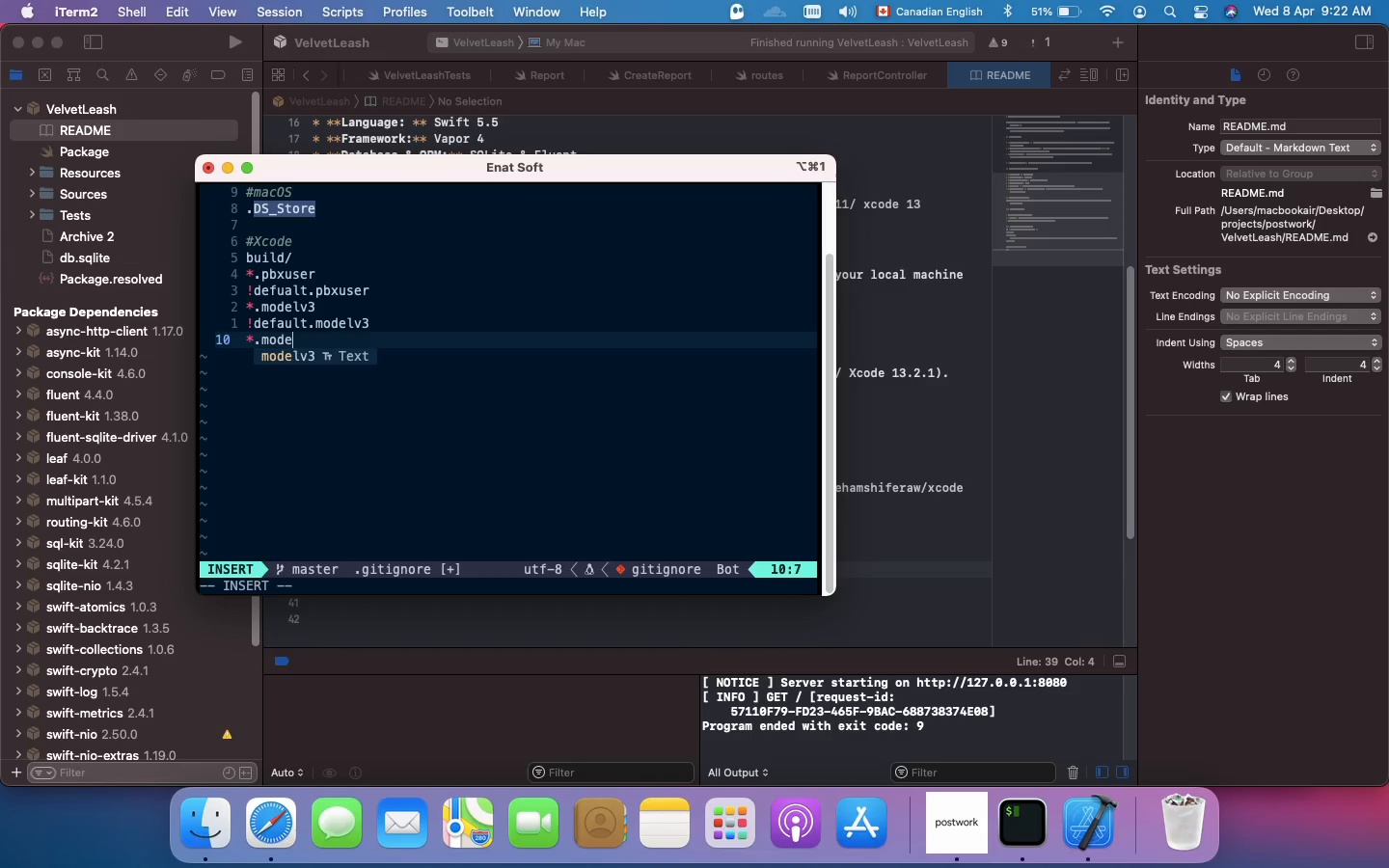 
type(2v3)
 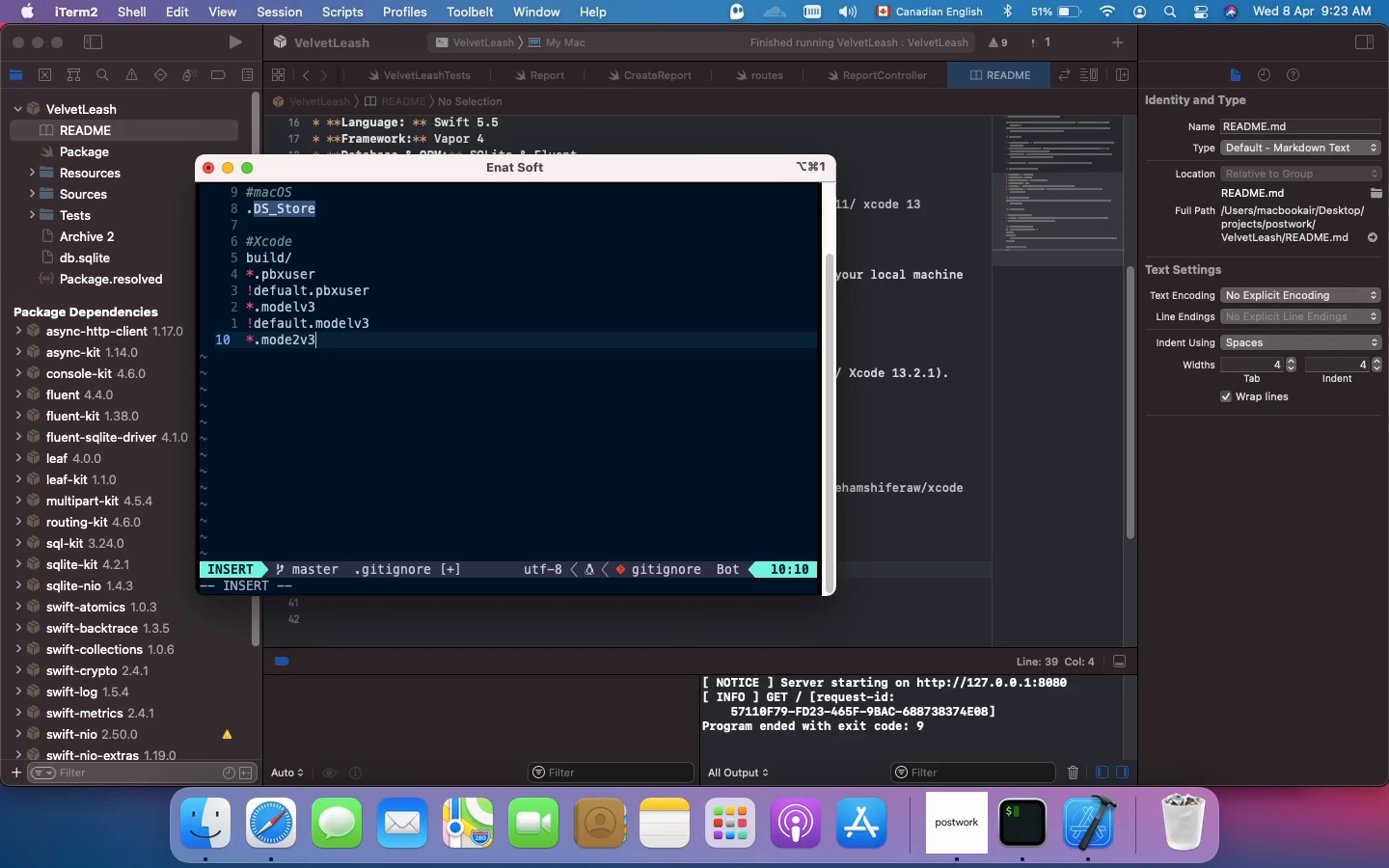 
key(ArrowUp)
 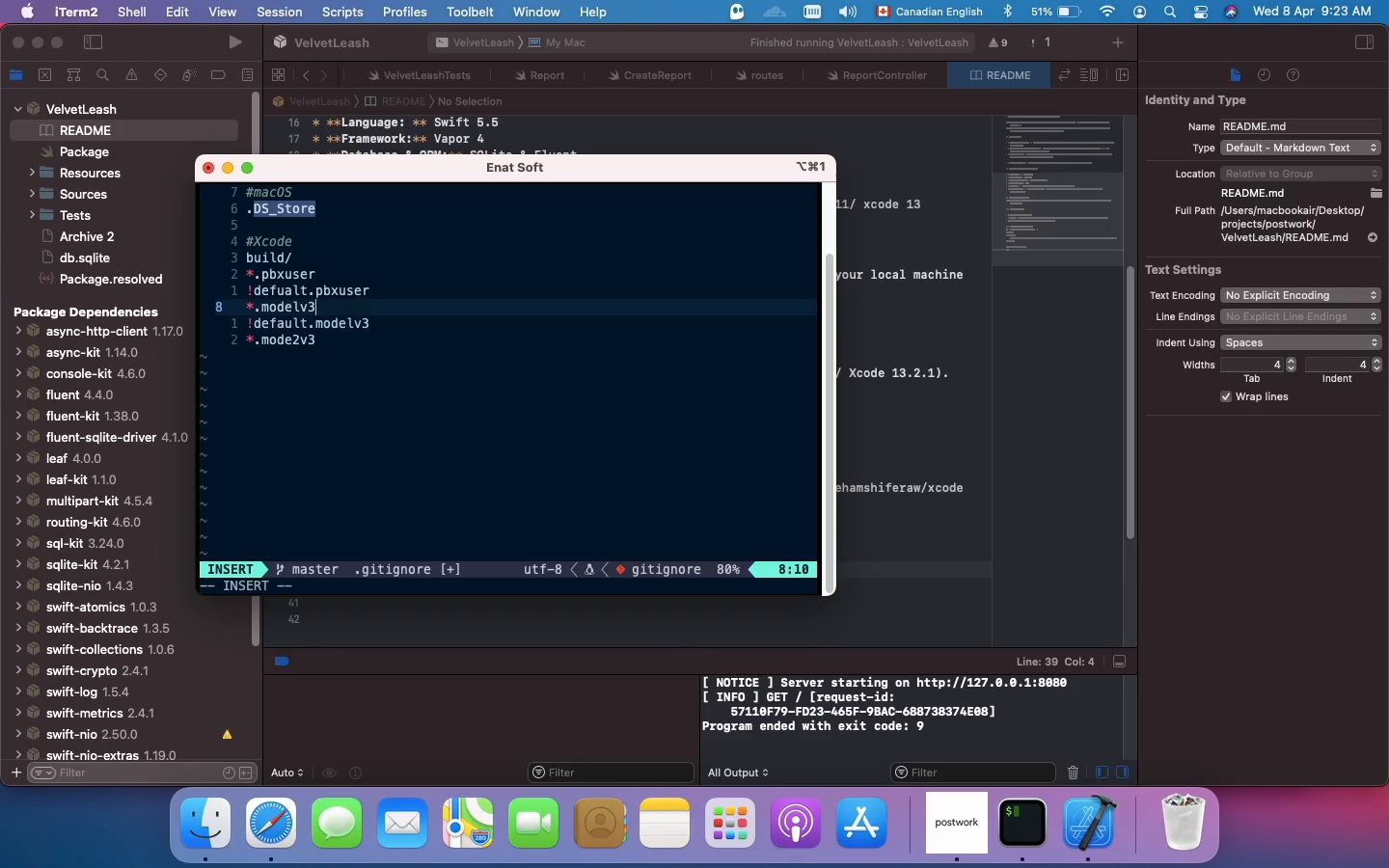 
key(ArrowUp)
 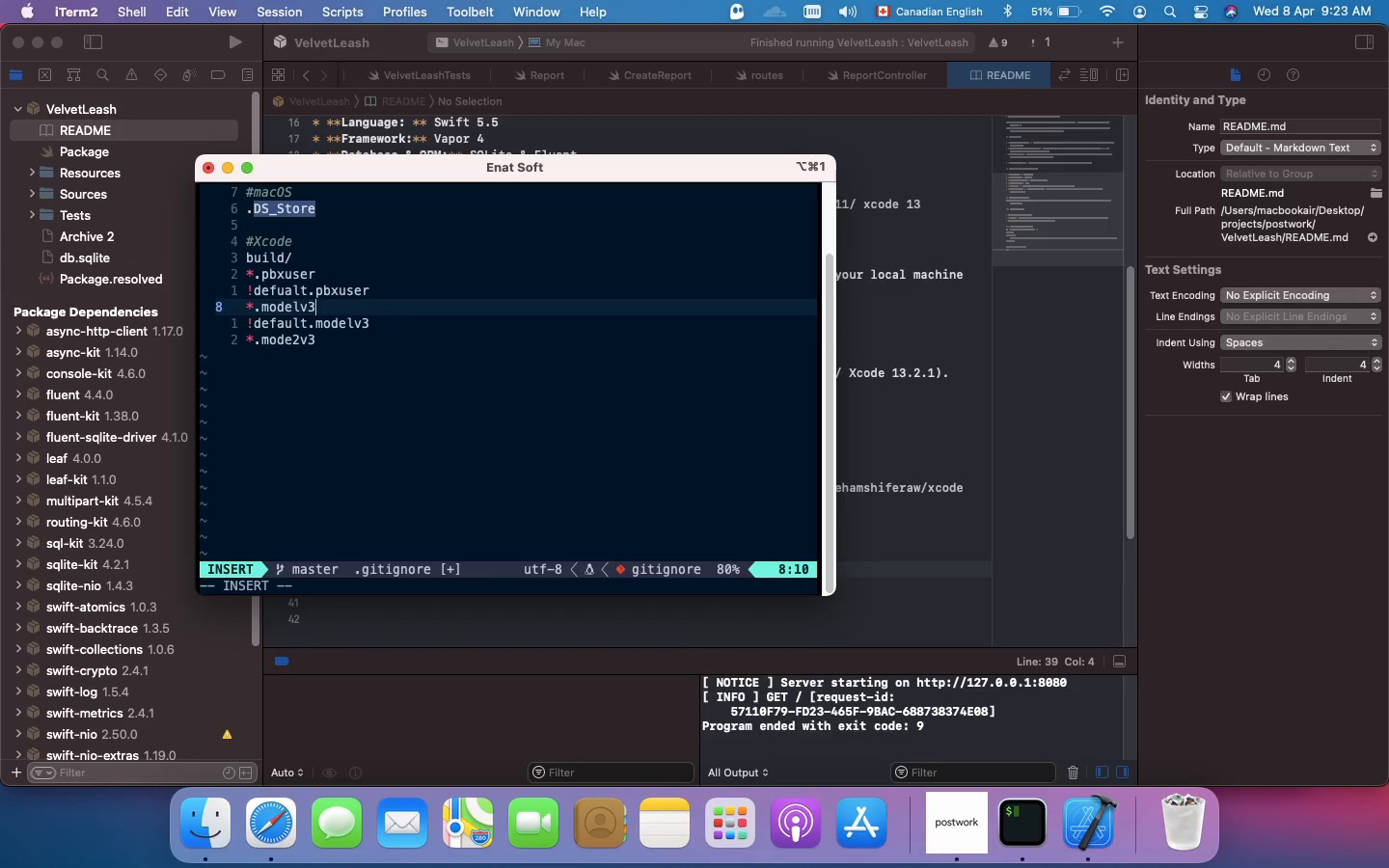 
key(ArrowLeft)
 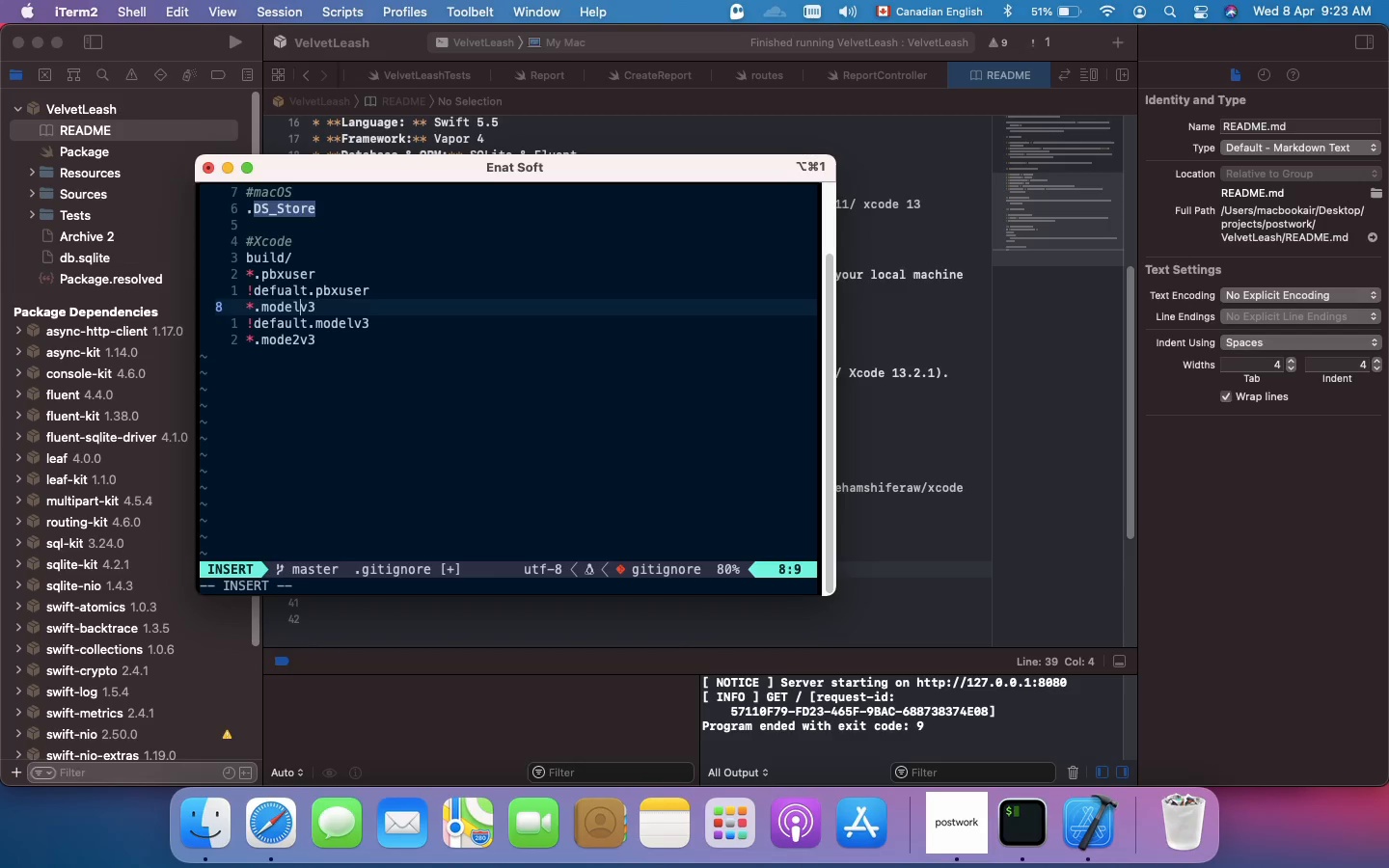 
key(ArrowLeft)
 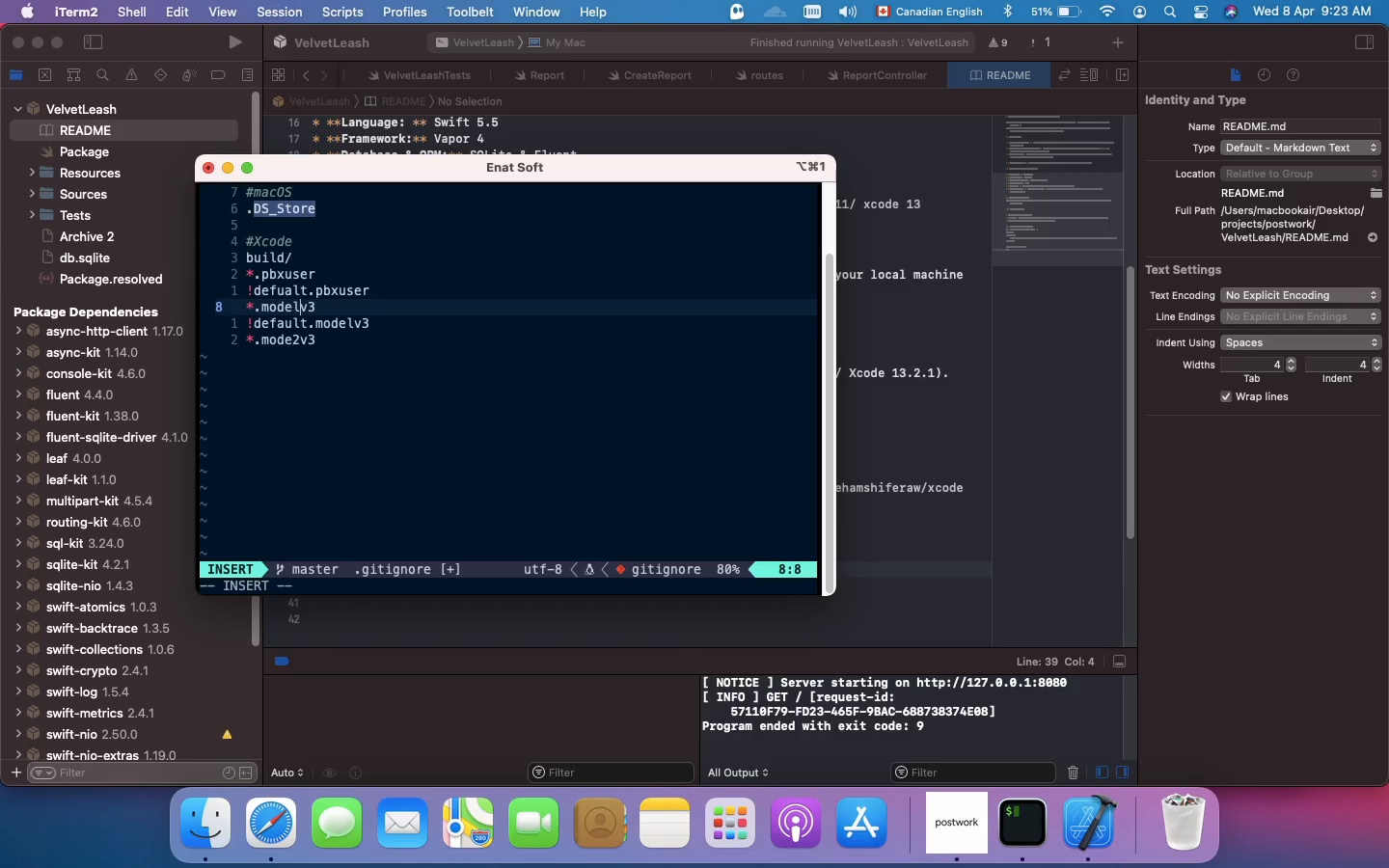 
key(Backspace)
 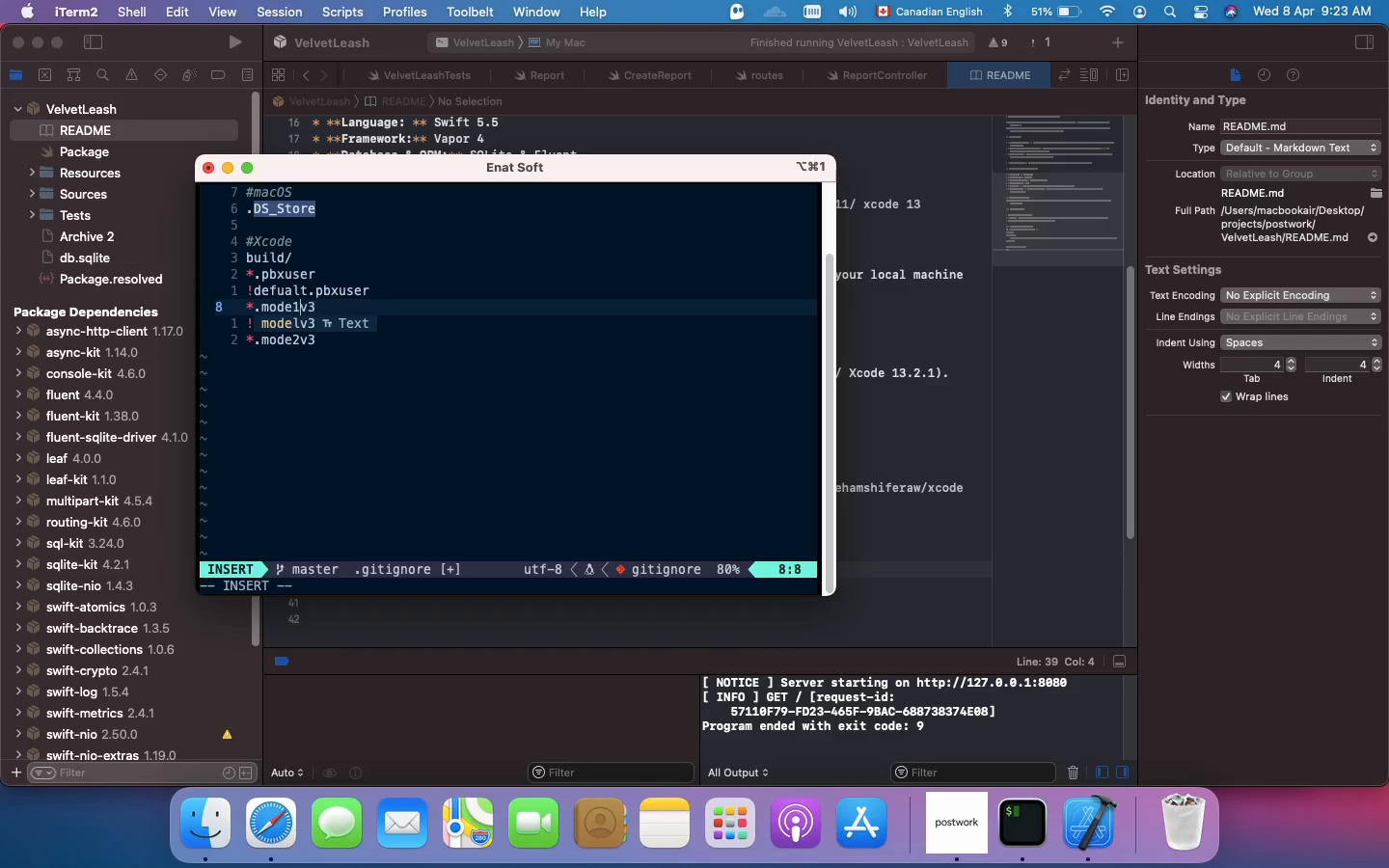 
key(1)
 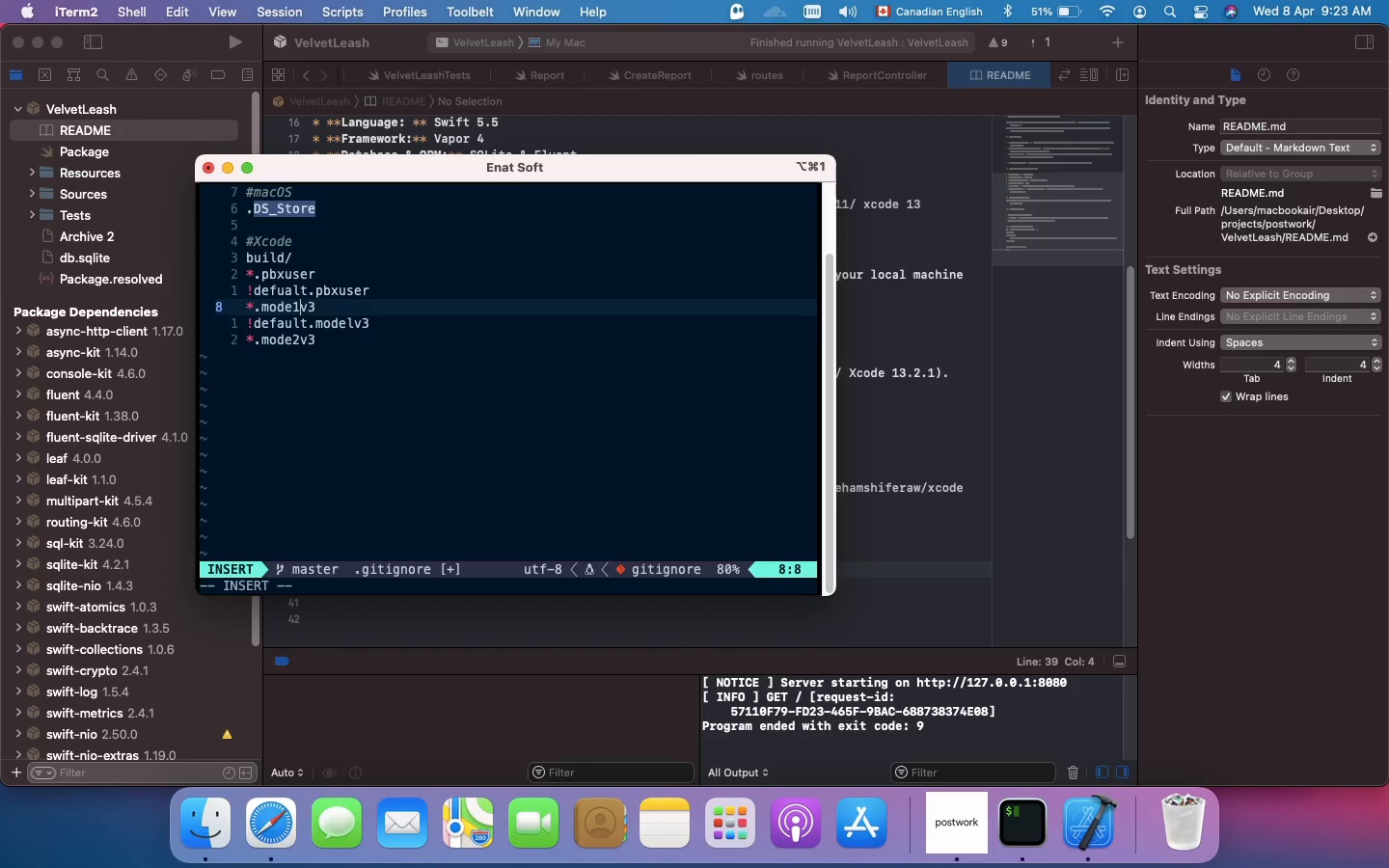 
key(ArrowDown)
 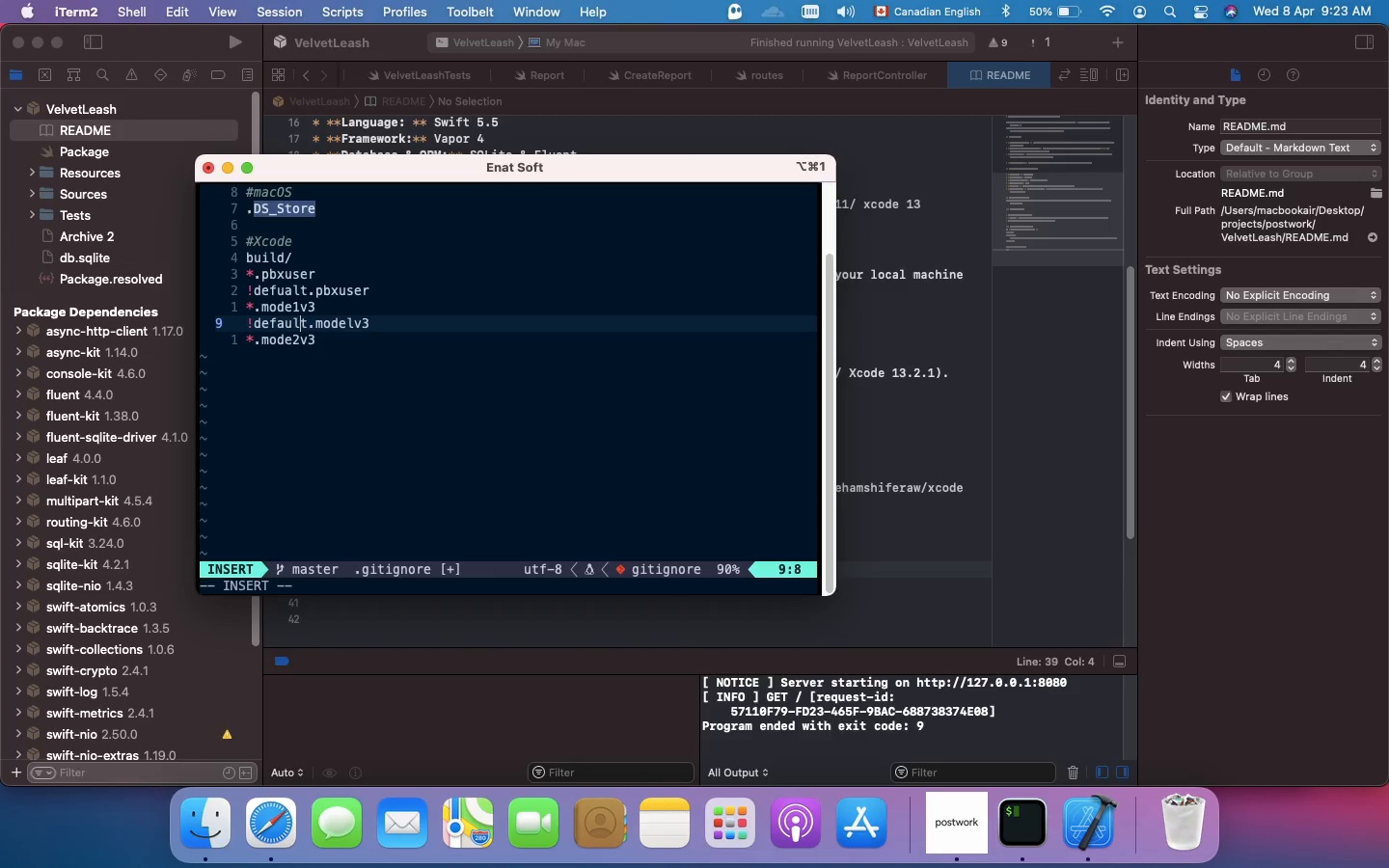 
wait(7.92)
 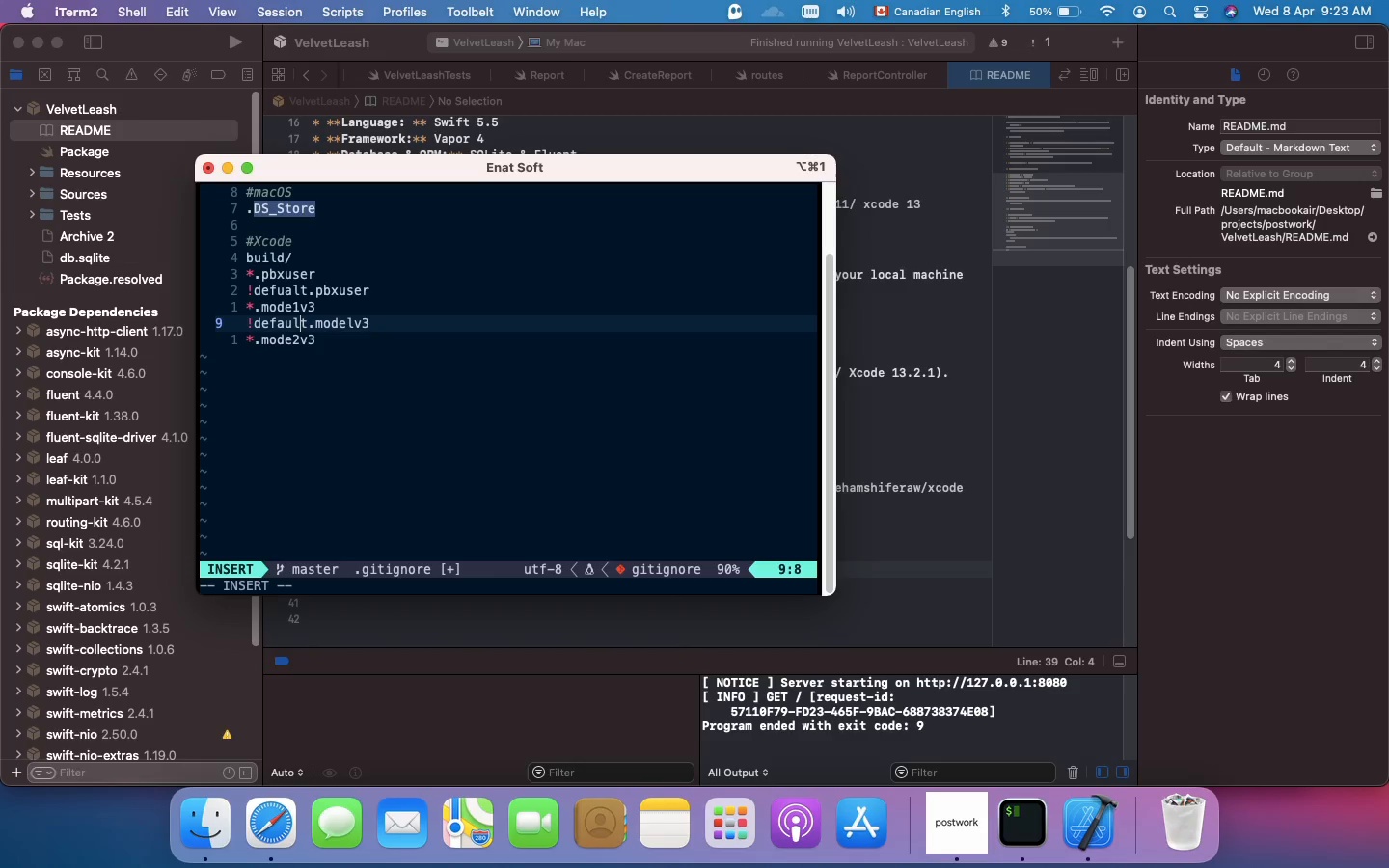 
key(ArrowRight)
 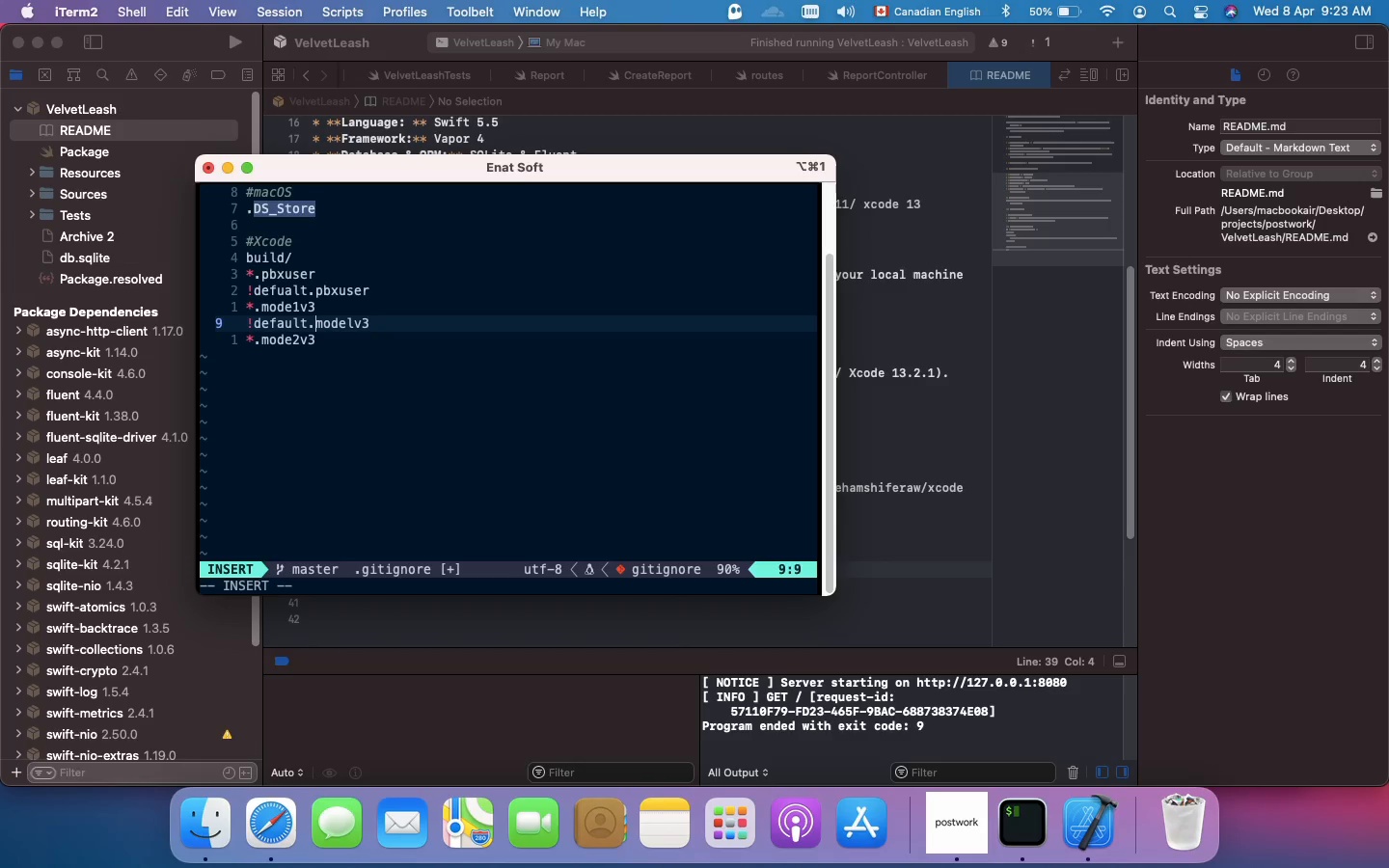 
key(ArrowRight)
 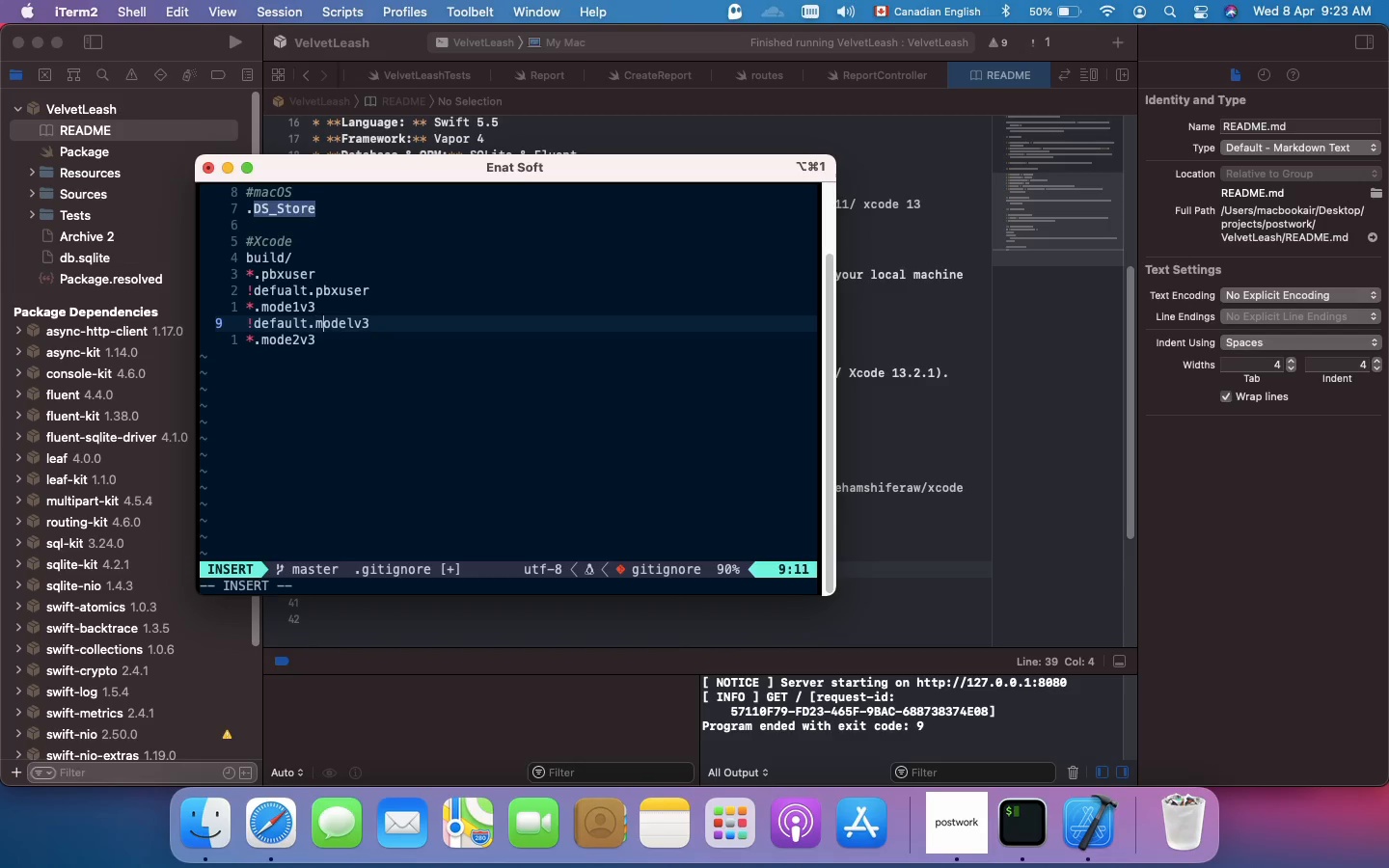 
key(ArrowRight)
 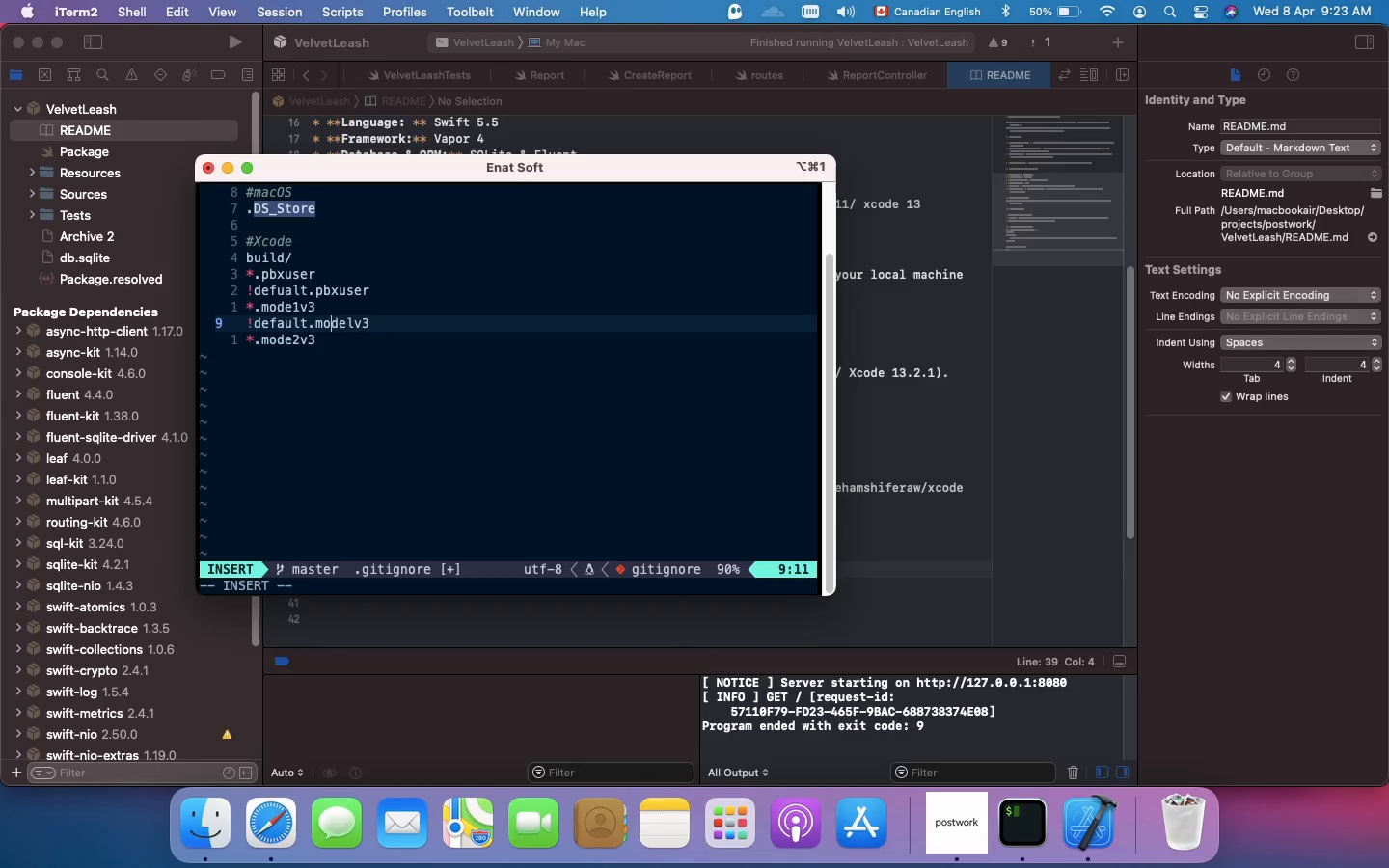 
key(ArrowRight)
 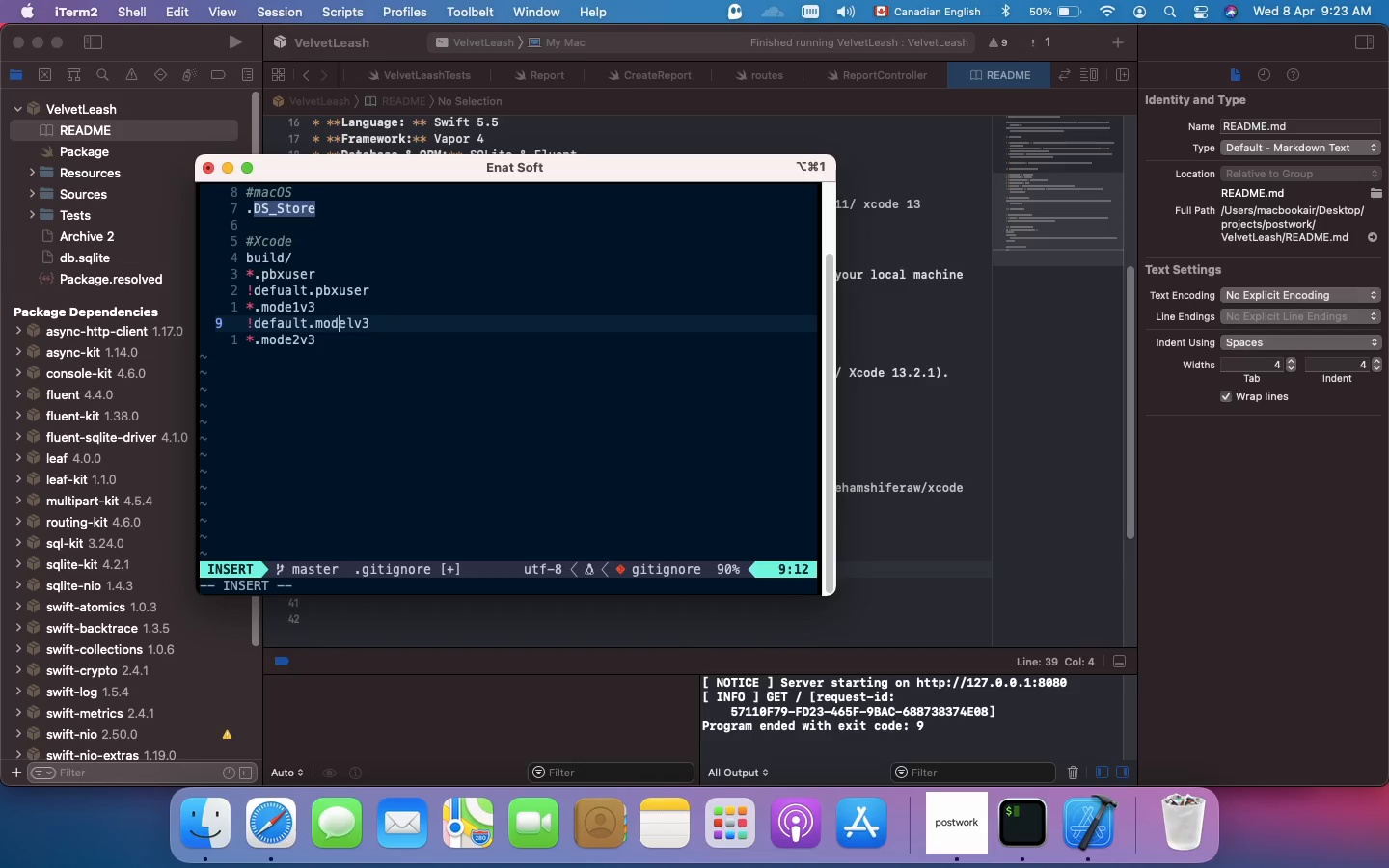 
key(ArrowRight)
 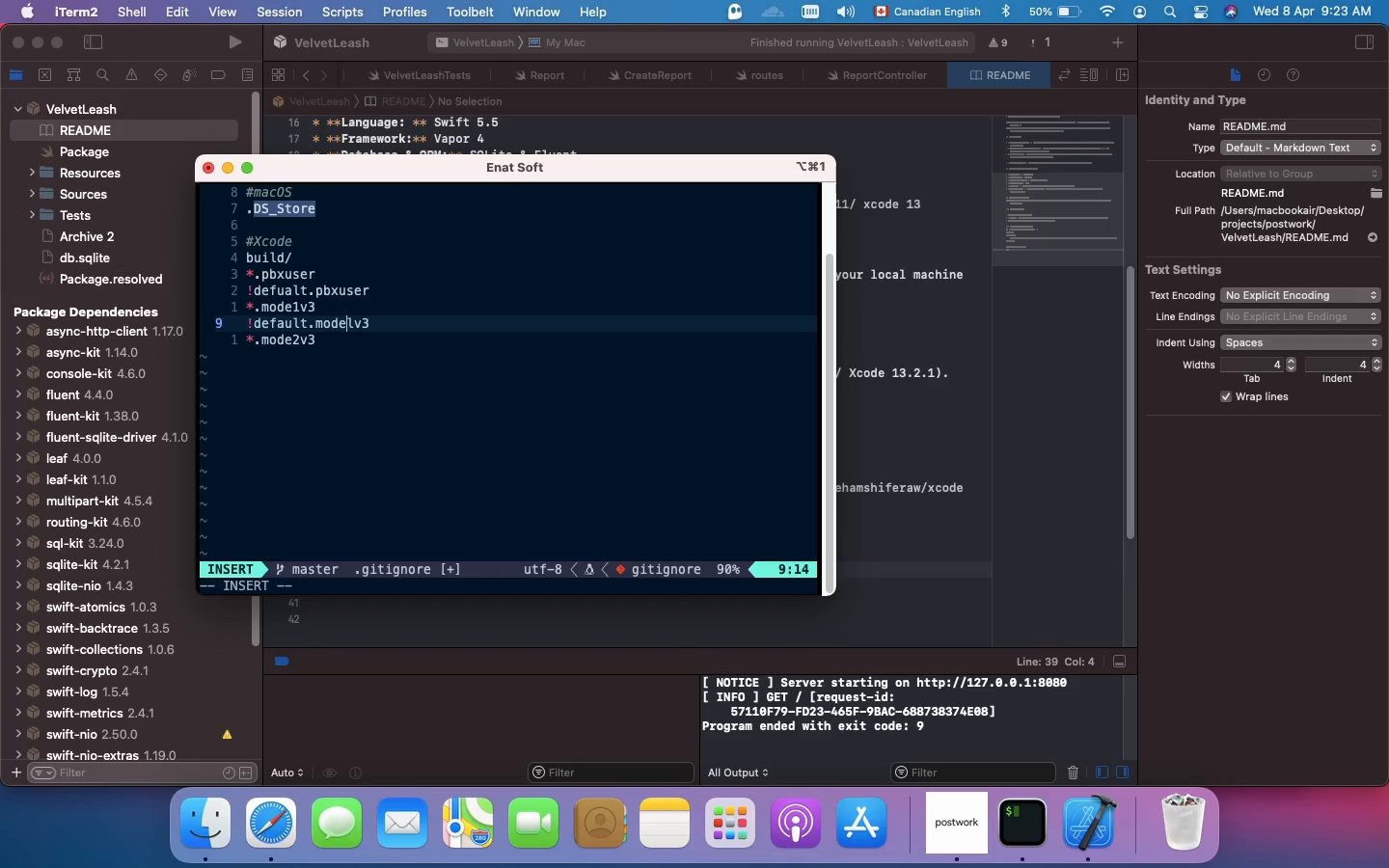 
key(ArrowRight)
 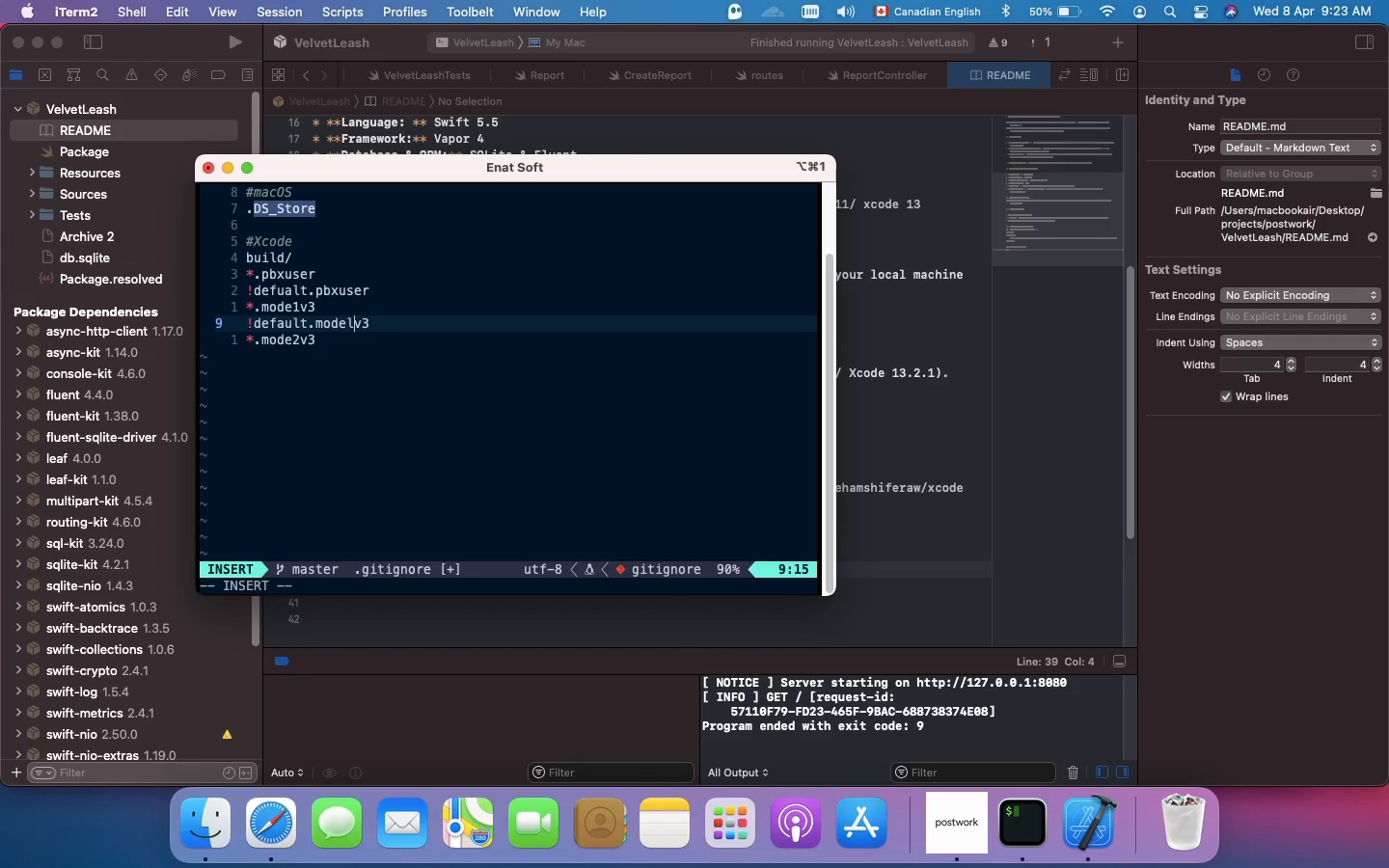 
key(ArrowRight)
 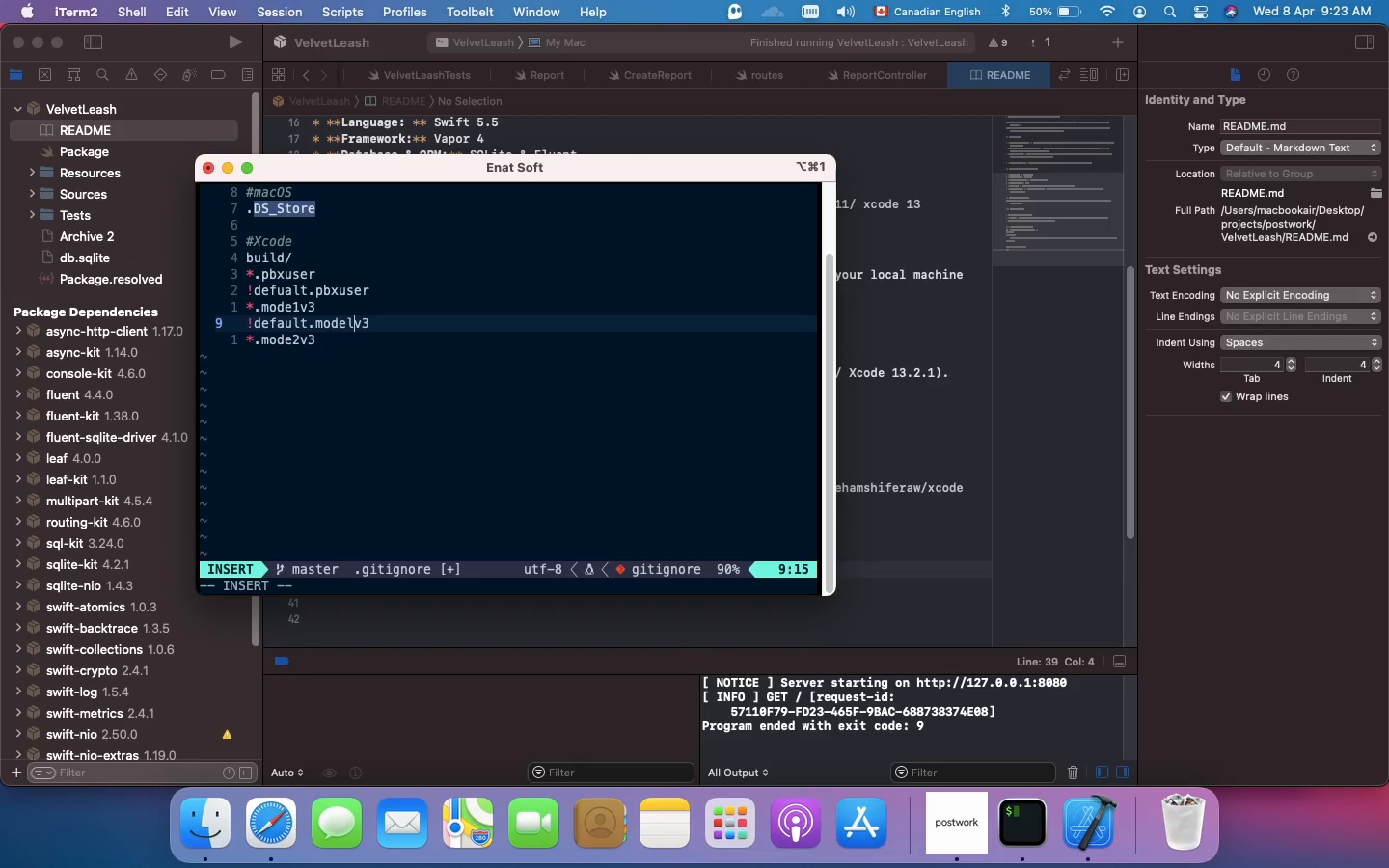 
key(Backspace)
 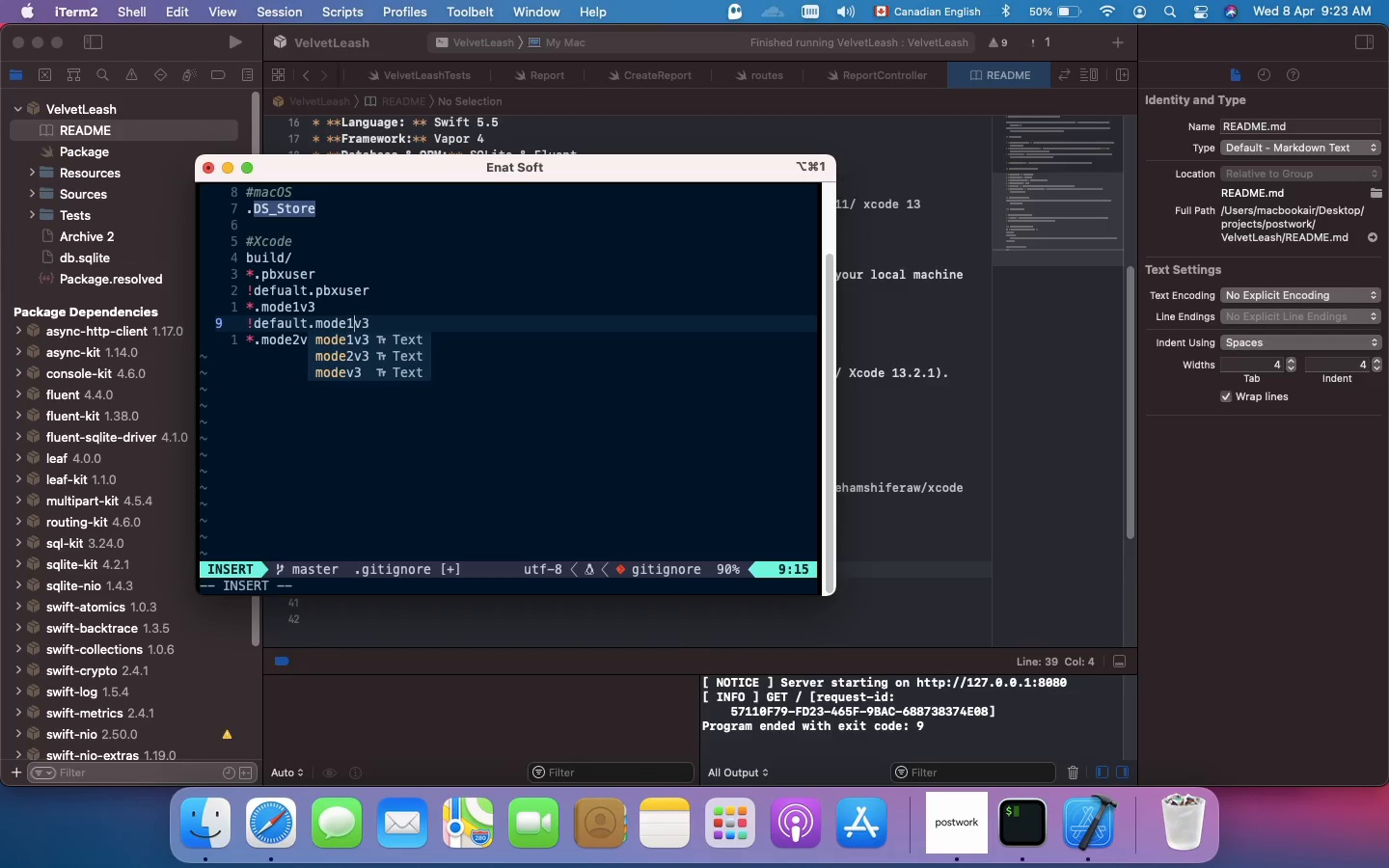 
key(1)
 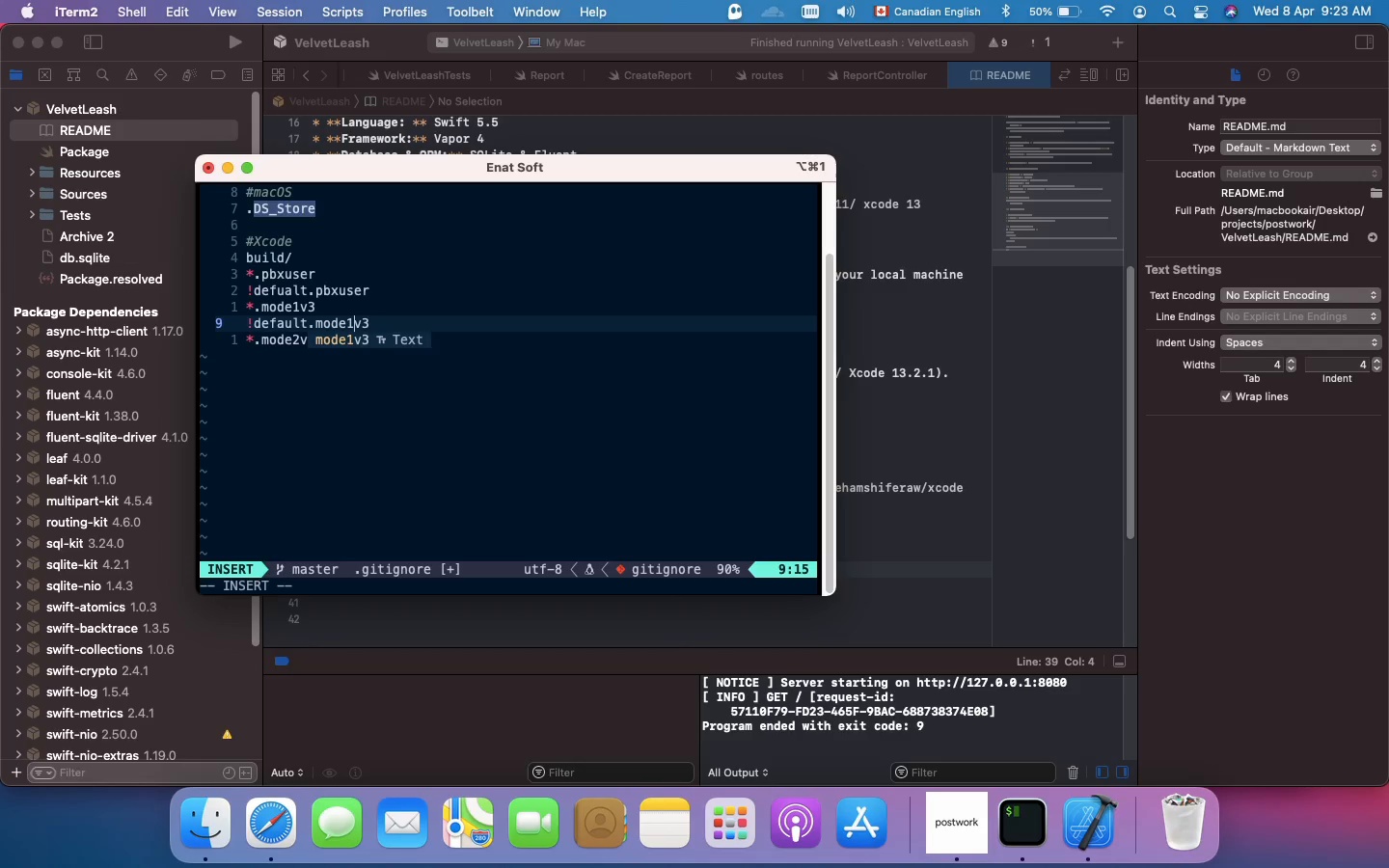 
key(Enter)
 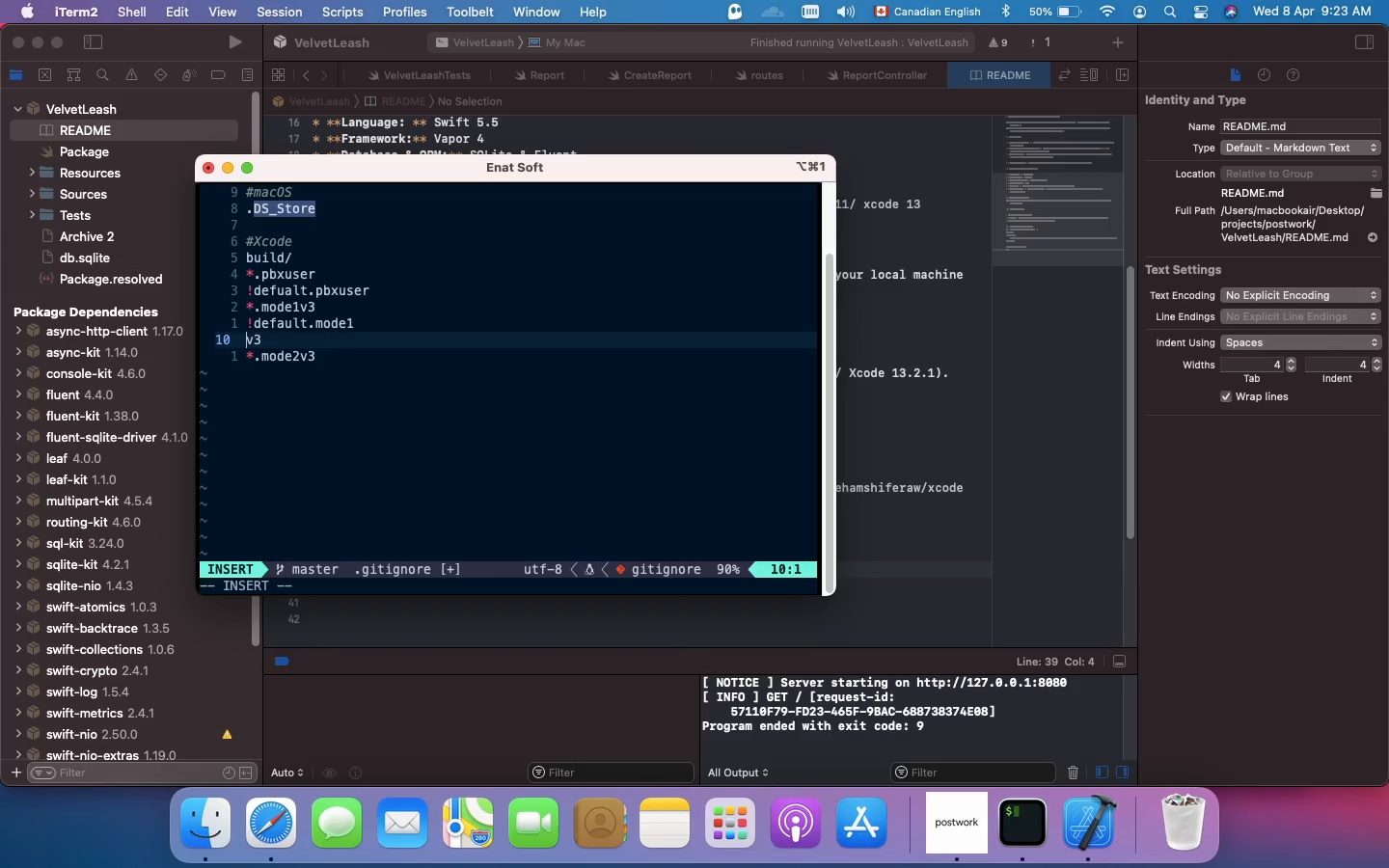 
key(Meta+Z)
 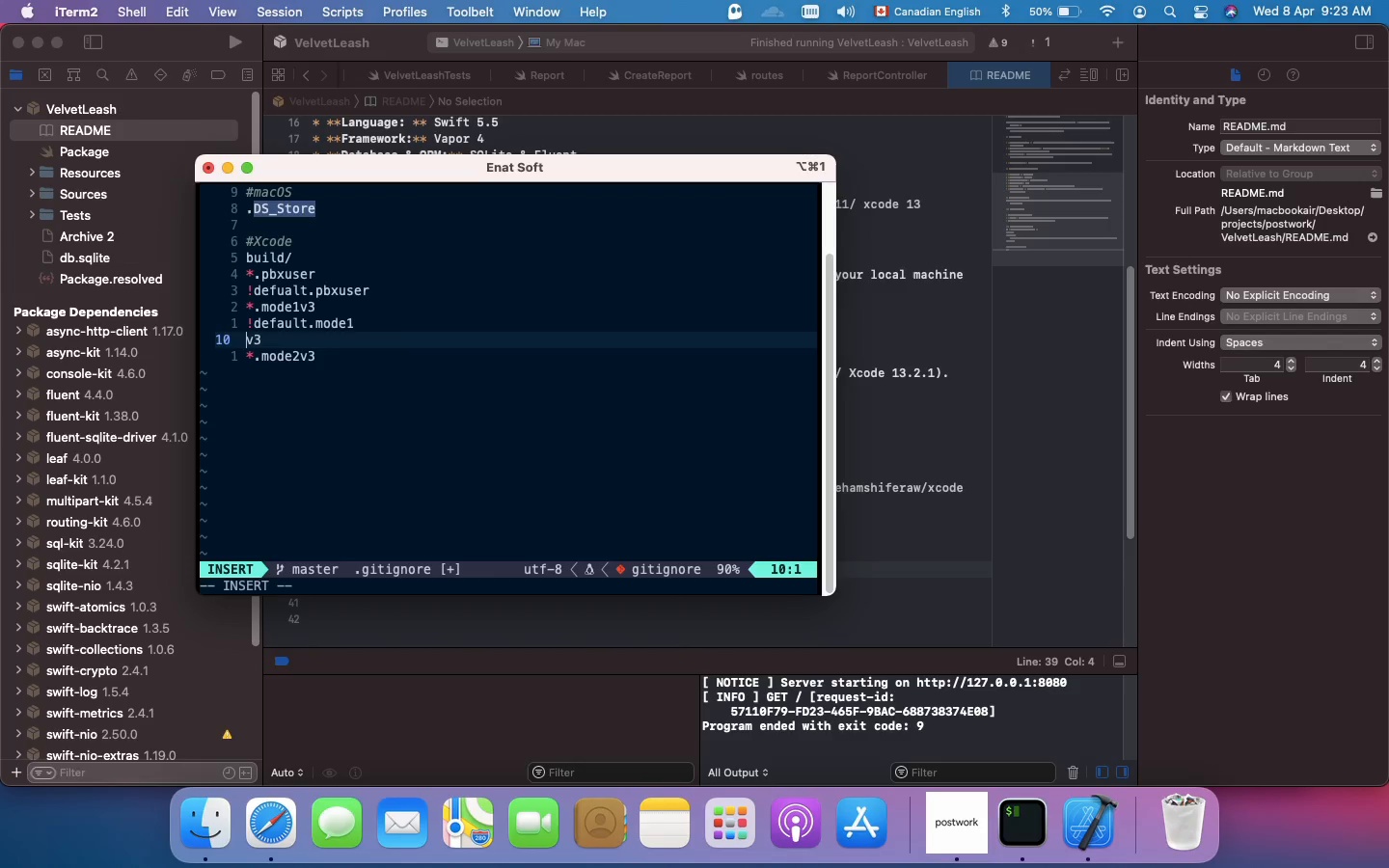 
key(Backspace)
 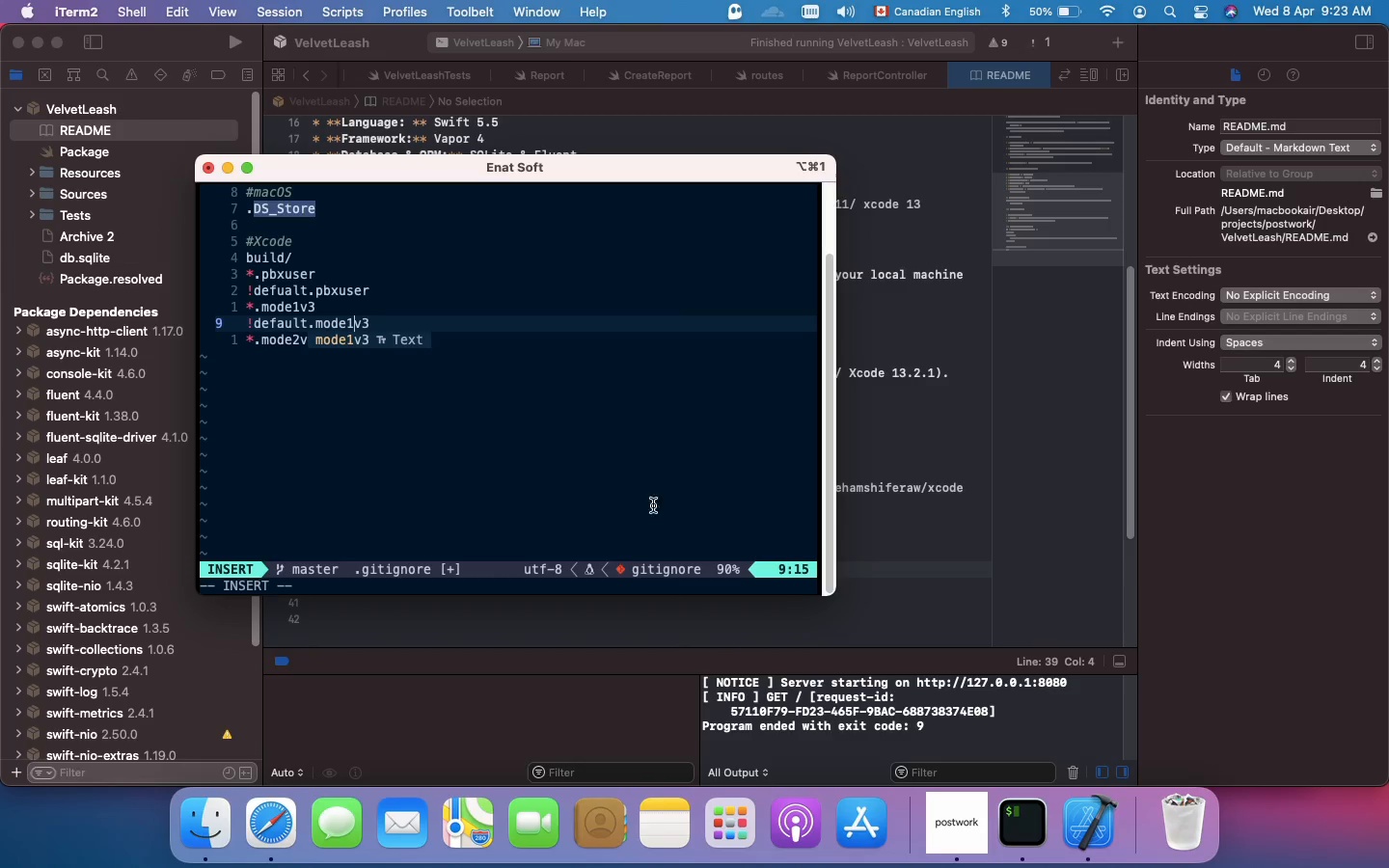 
key(ArrowRight)
 